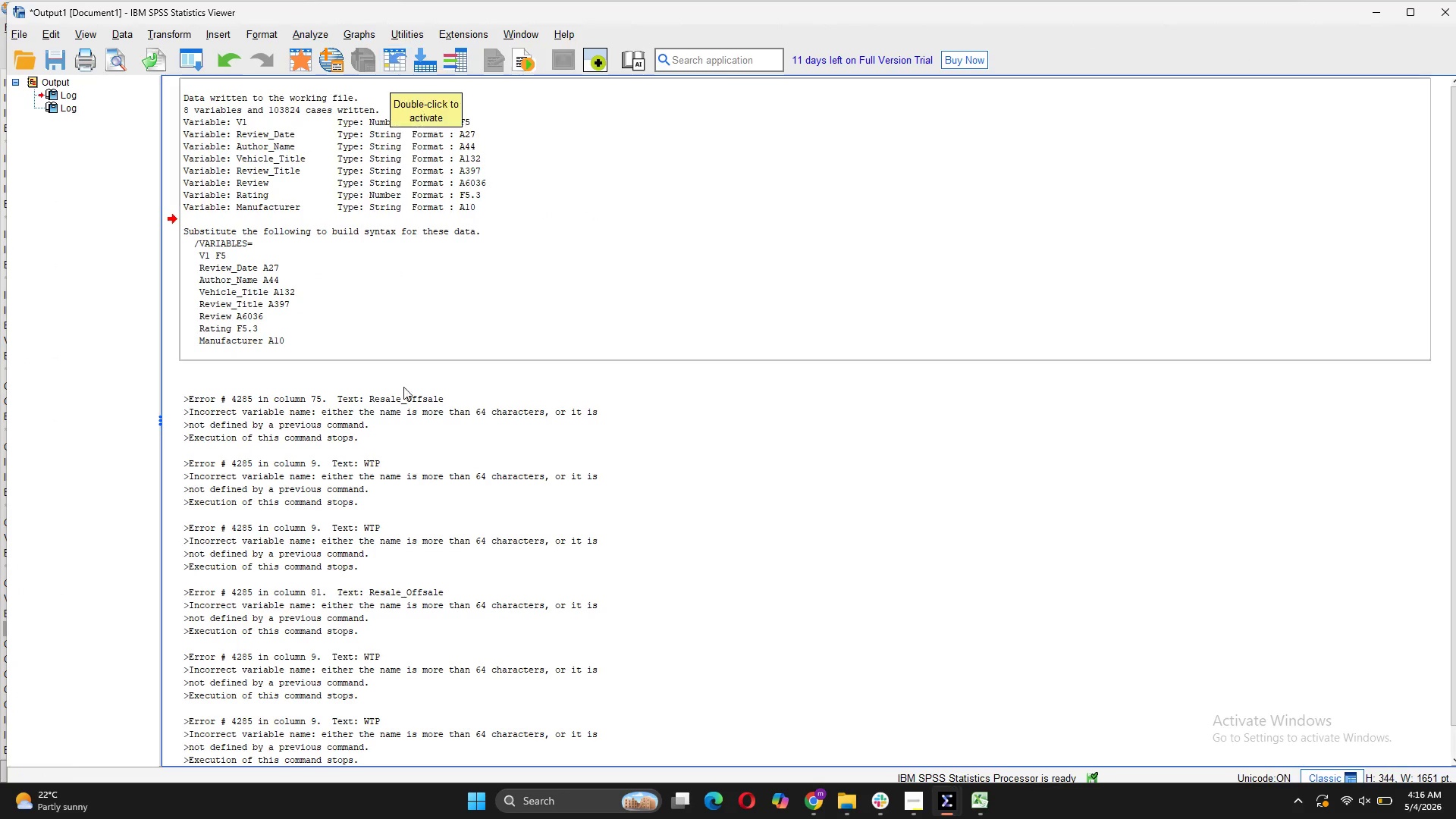 
scroll: coordinate [466, 555], scroll_direction: down, amount: 4.0
 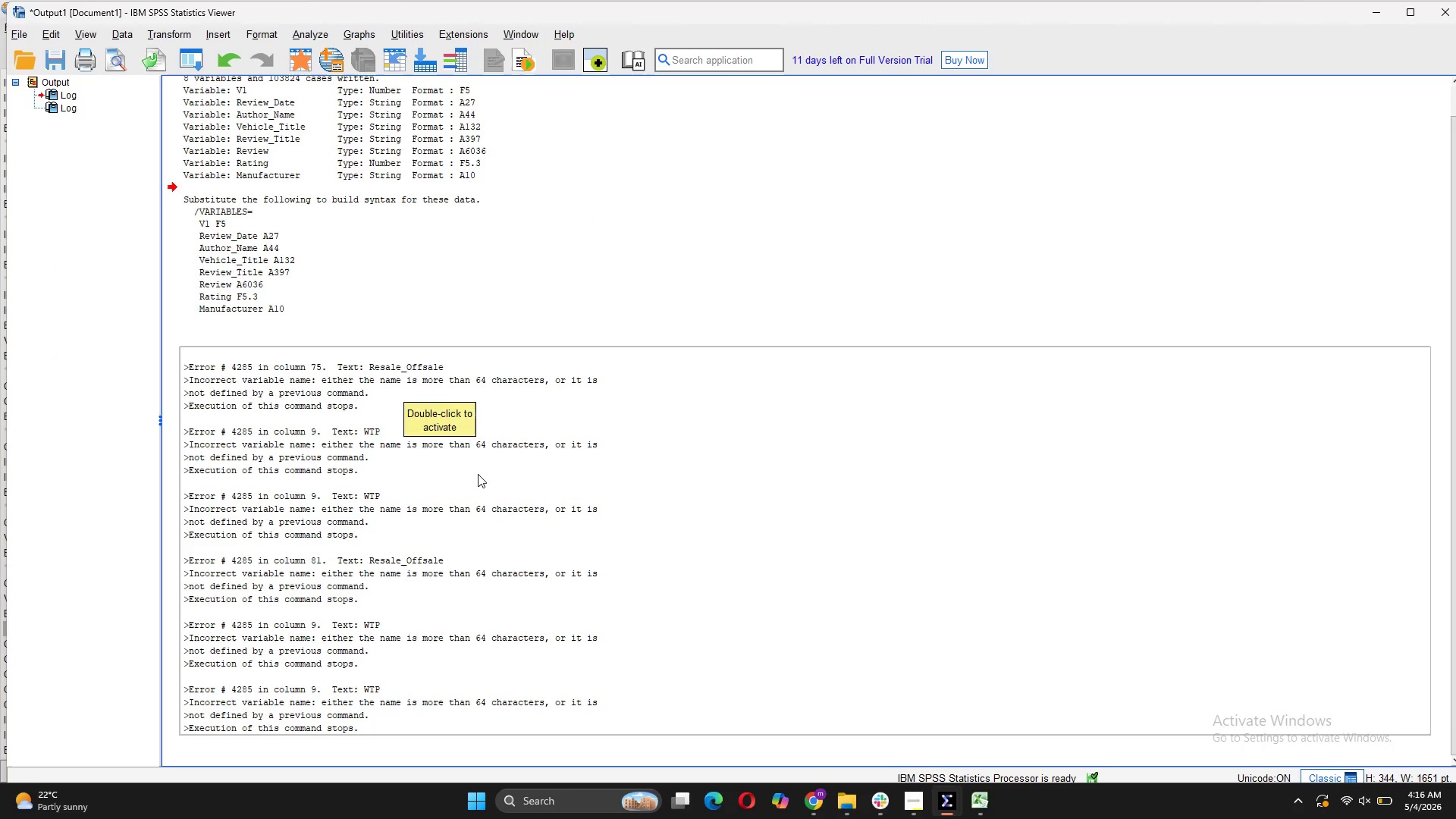 
right_click([479, 472])
 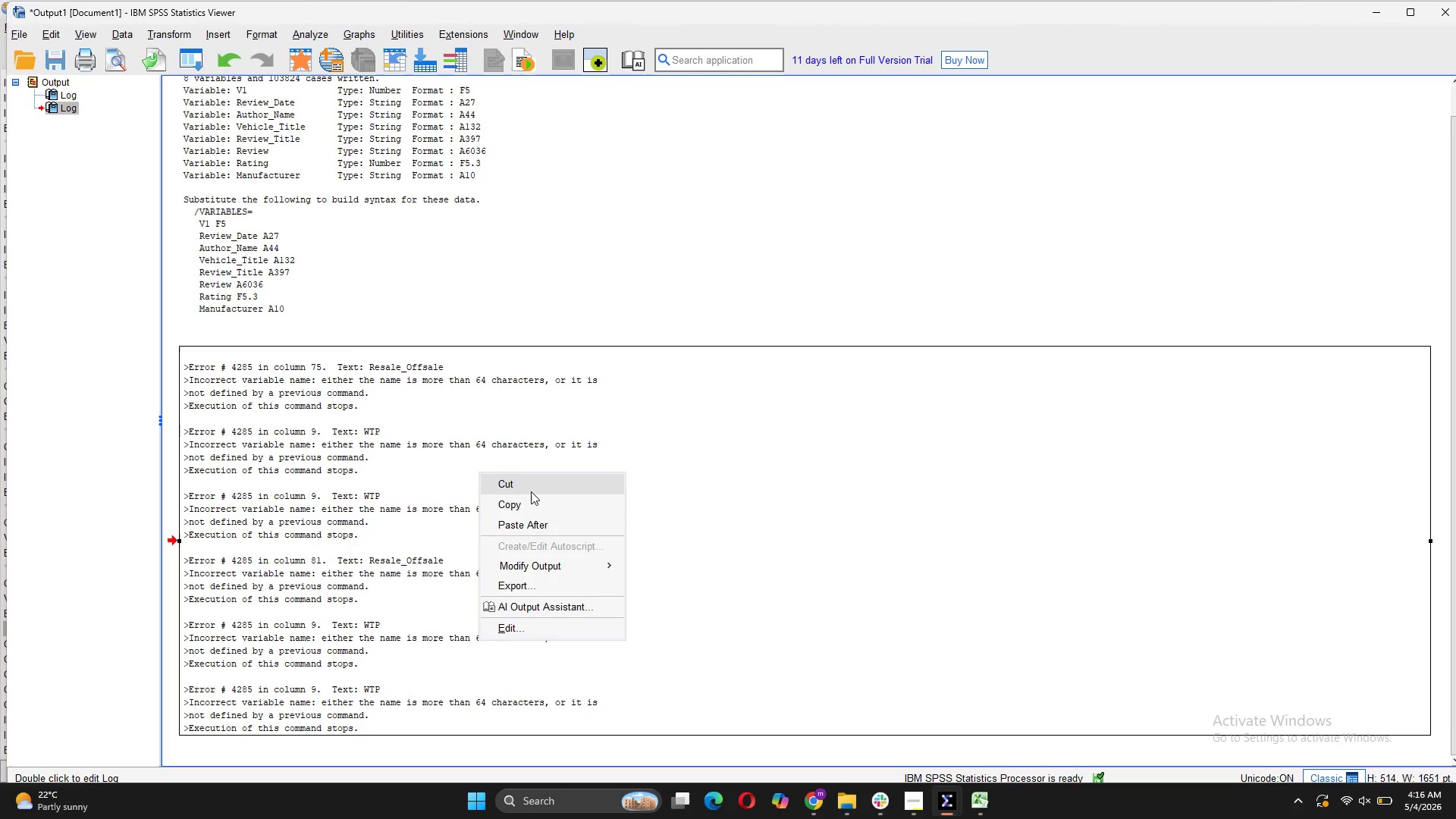 
left_click([530, 490])
 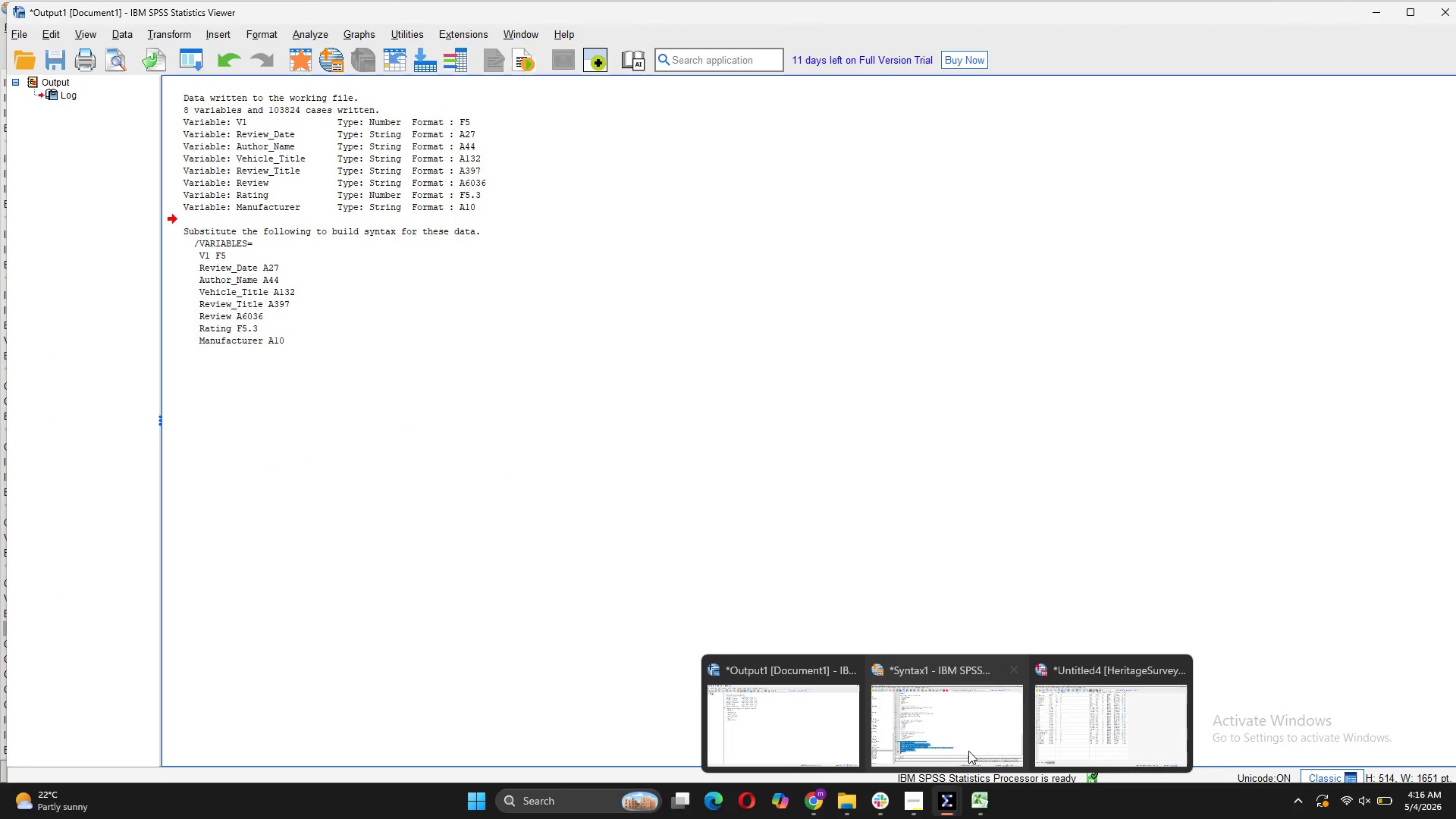 
left_click([970, 744])
 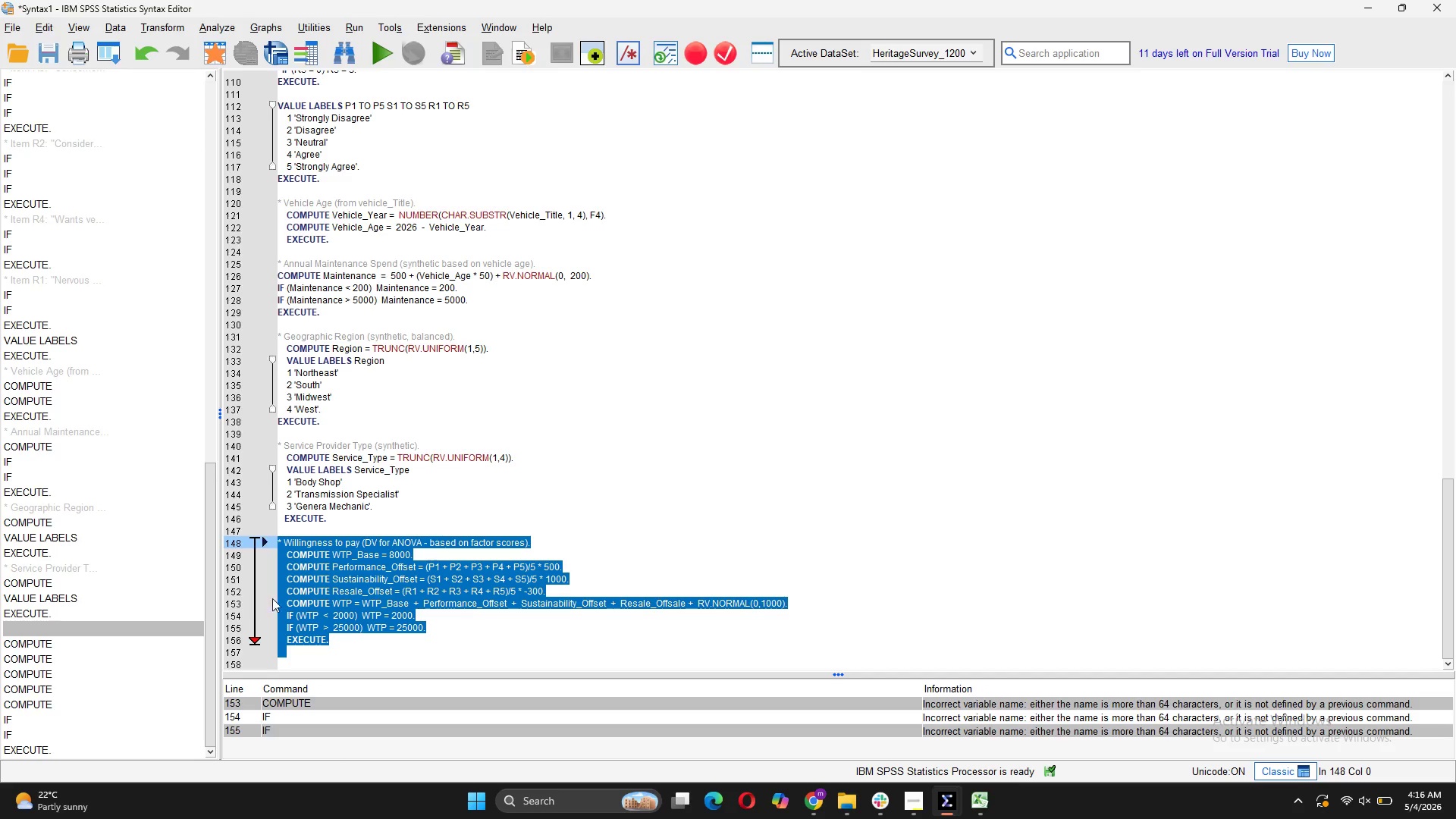 
mouse_move([394, 606])
 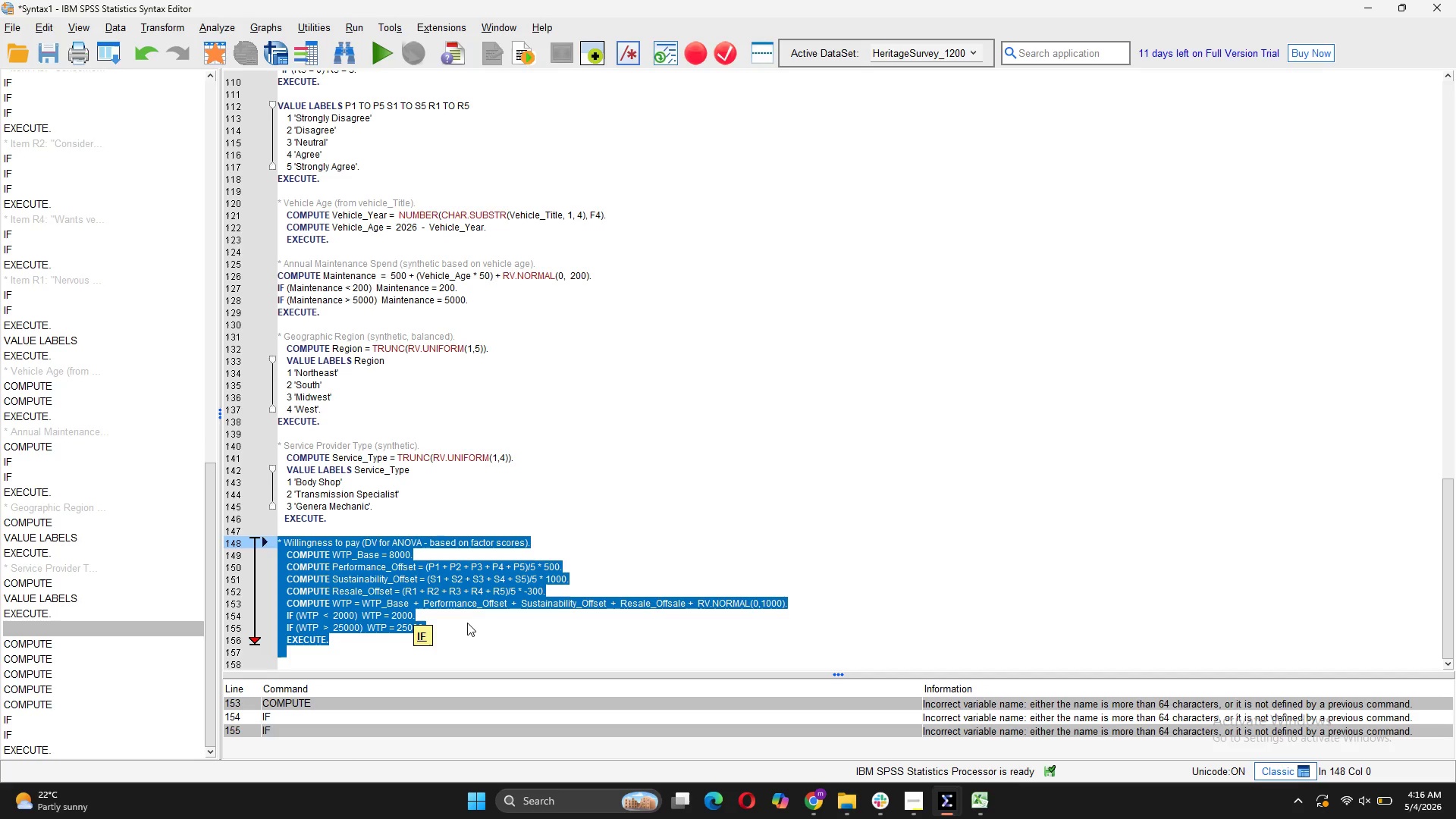 
left_click([467, 623])
 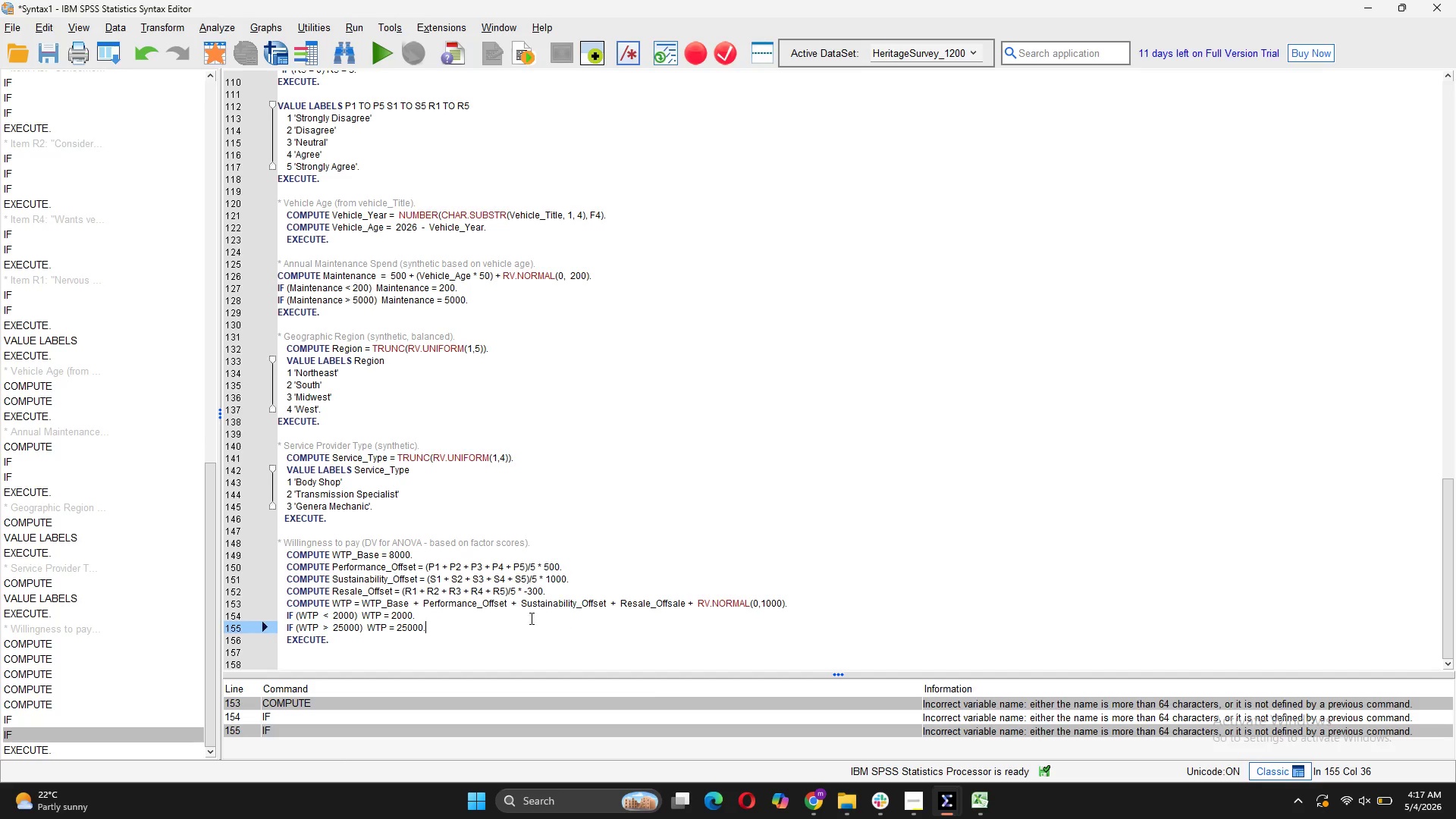 
wait(7.33)
 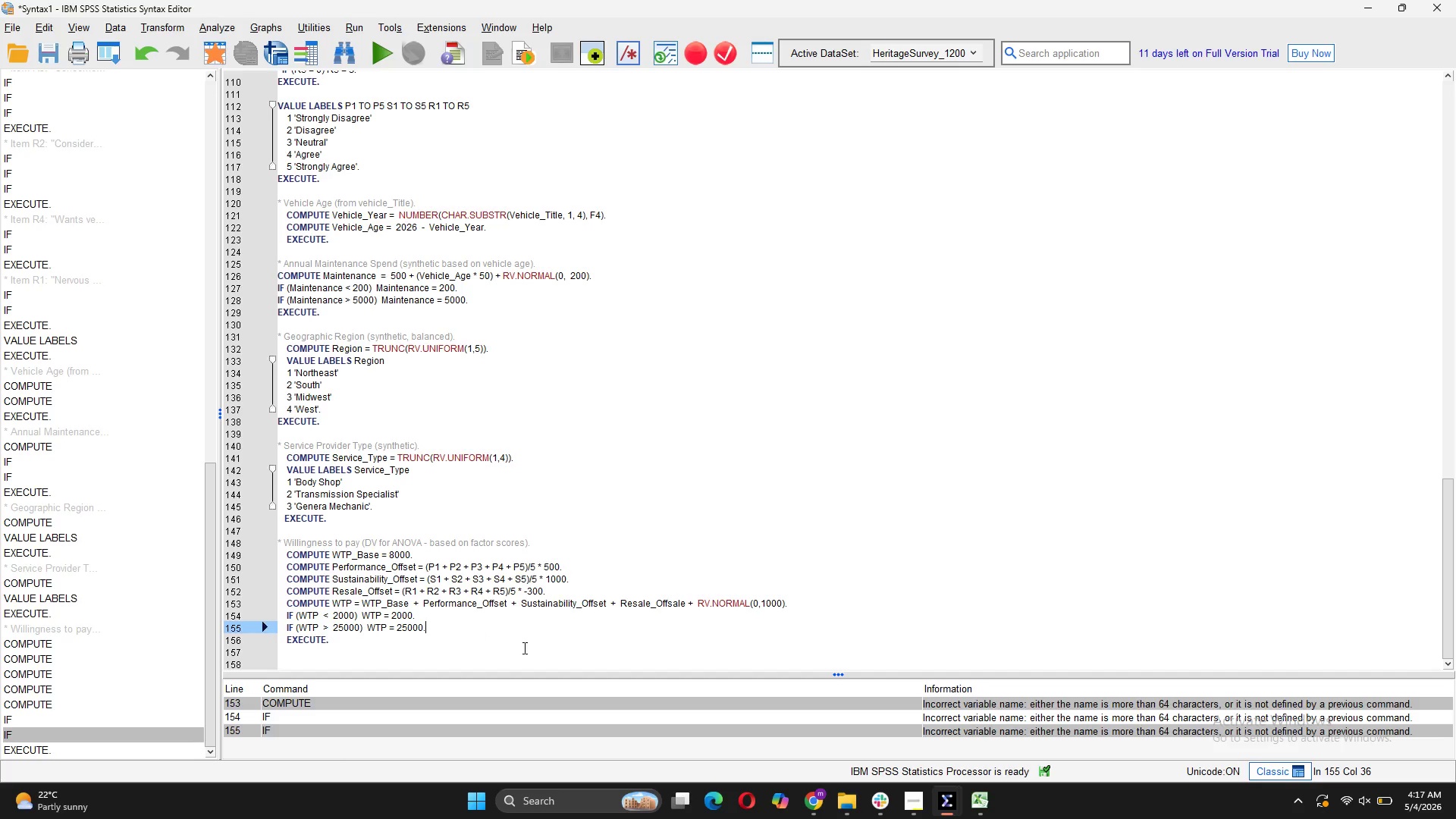 
left_click([538, 565])
 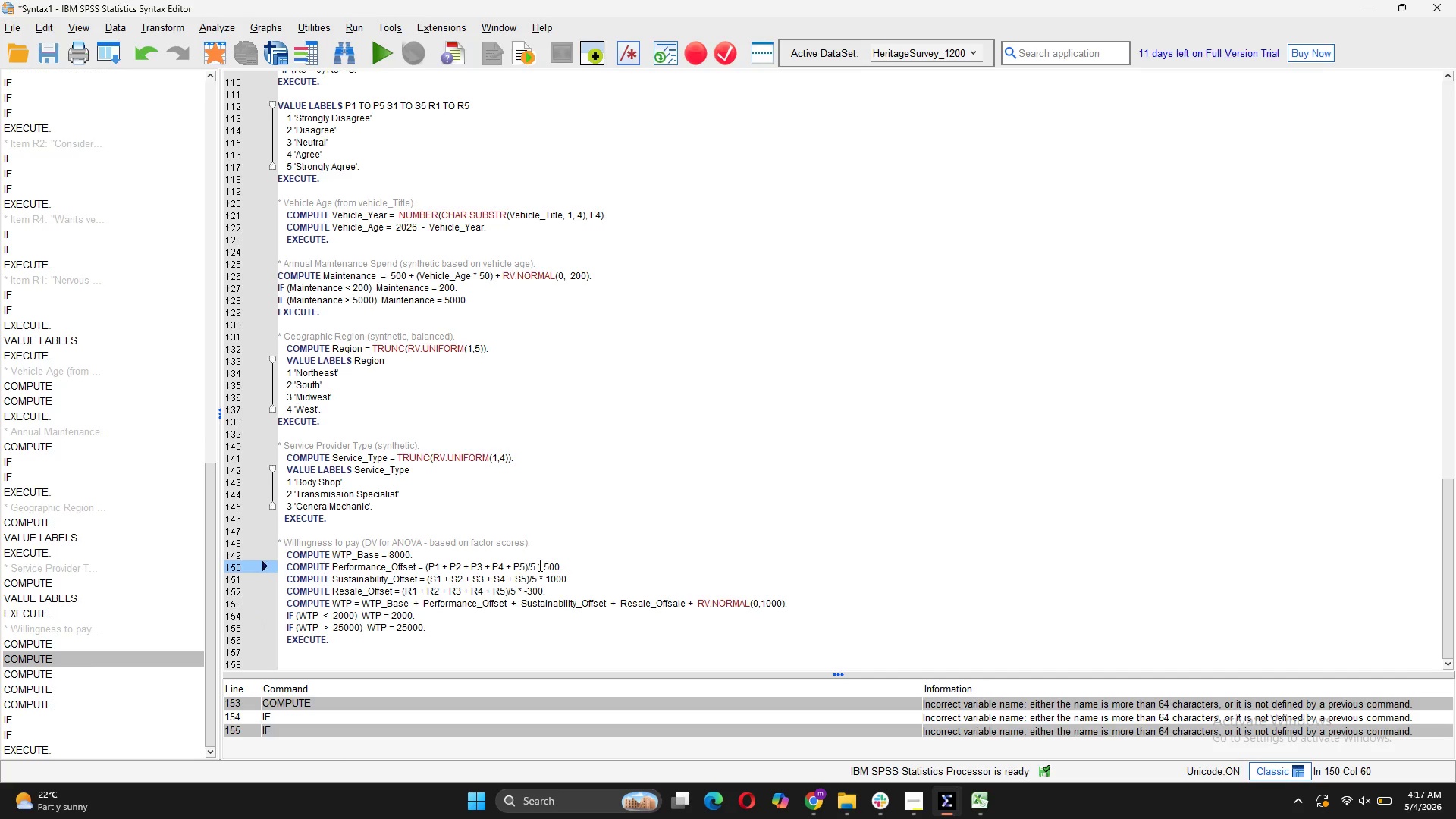 
key(Space)
 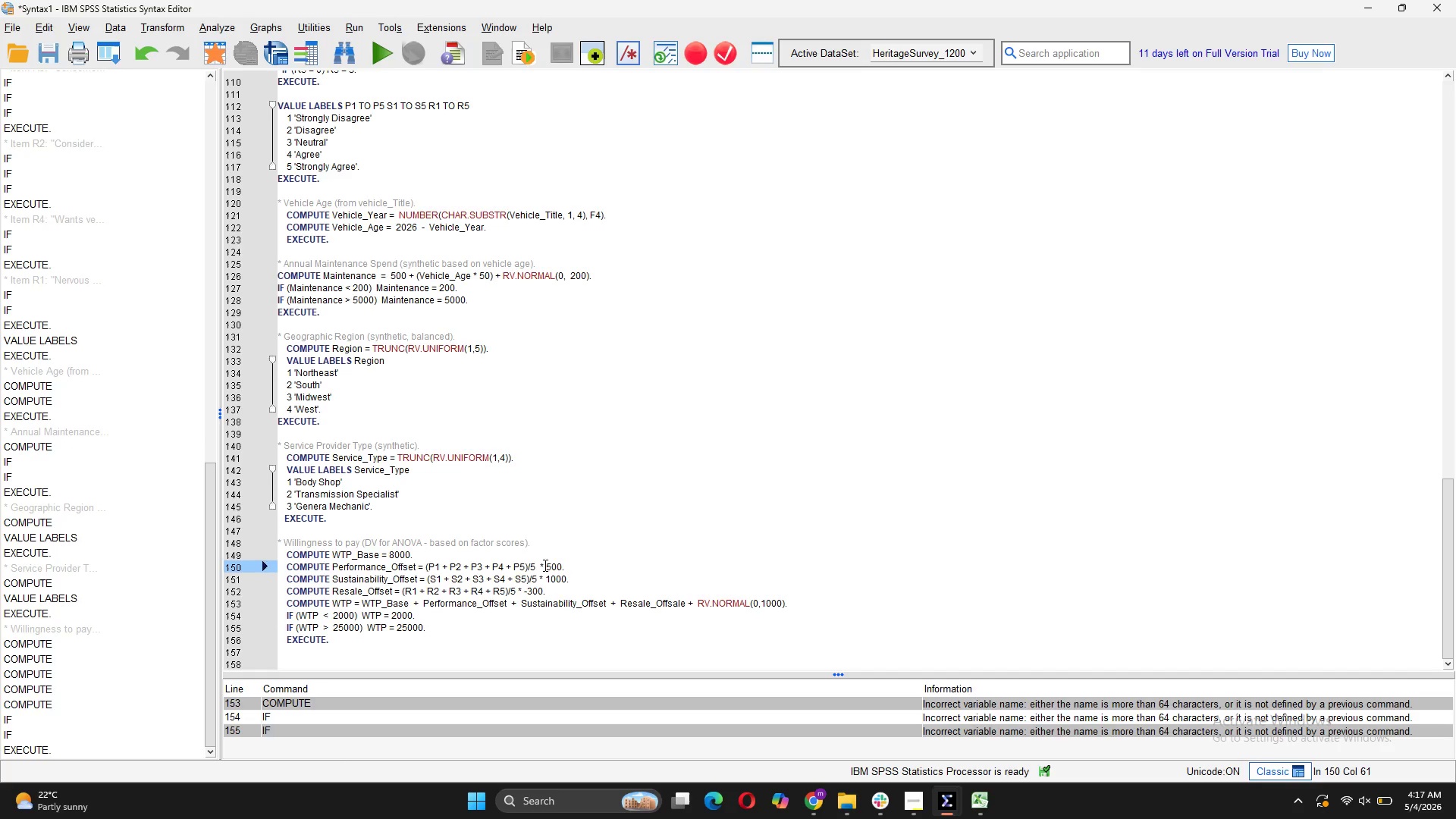 
left_click([544, 565])
 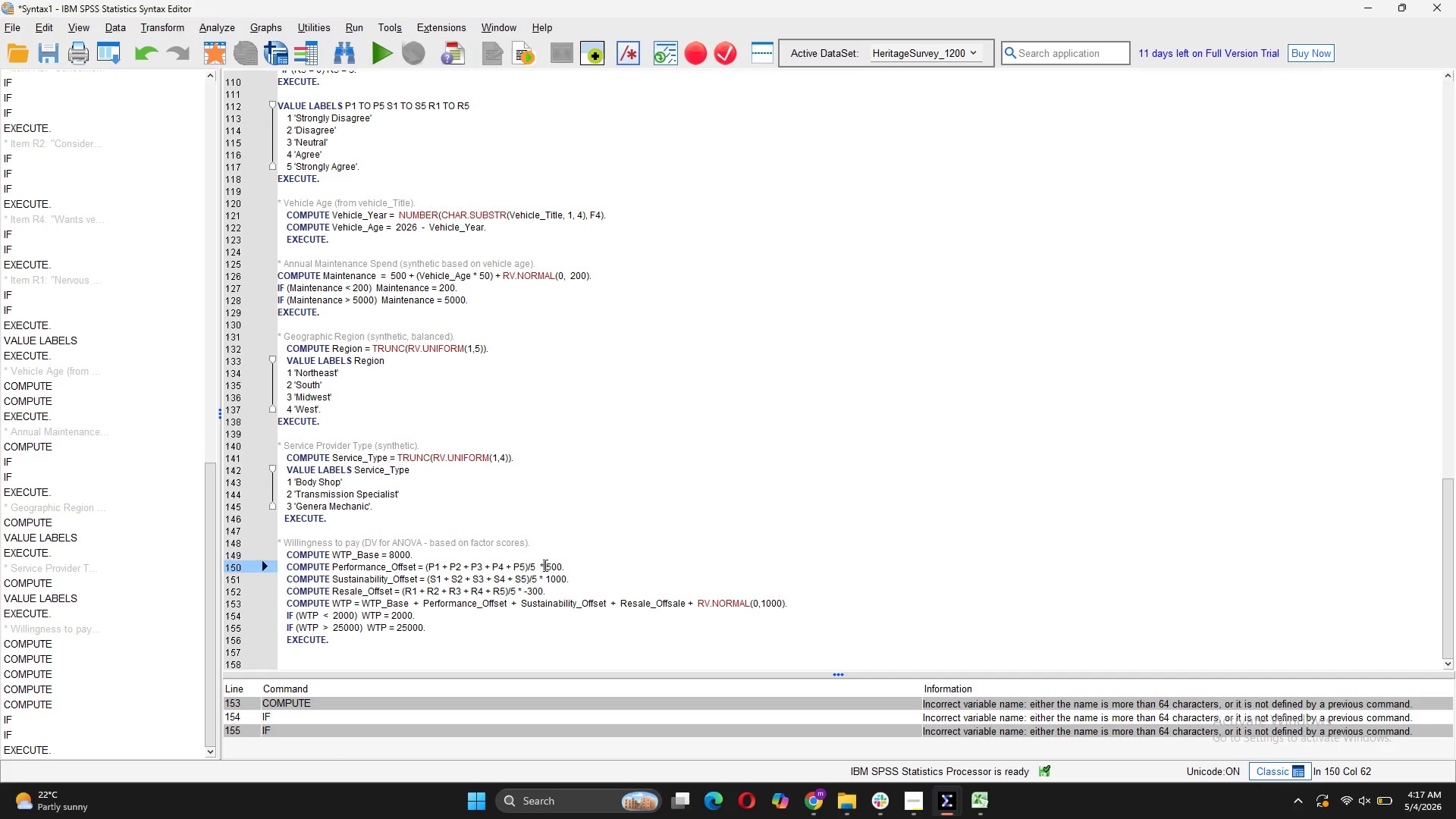 
key(Space)
 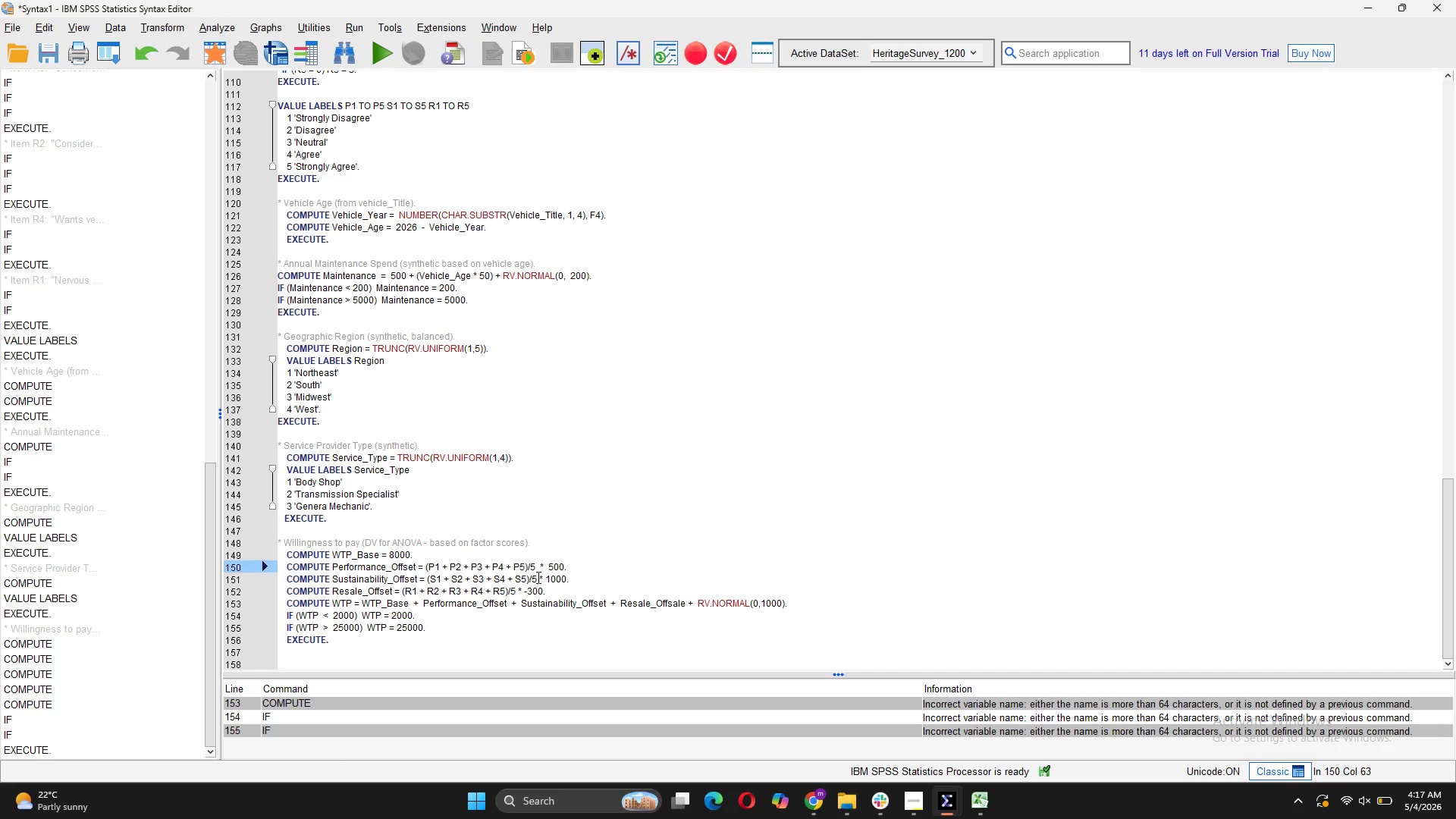 
left_click([538, 574])
 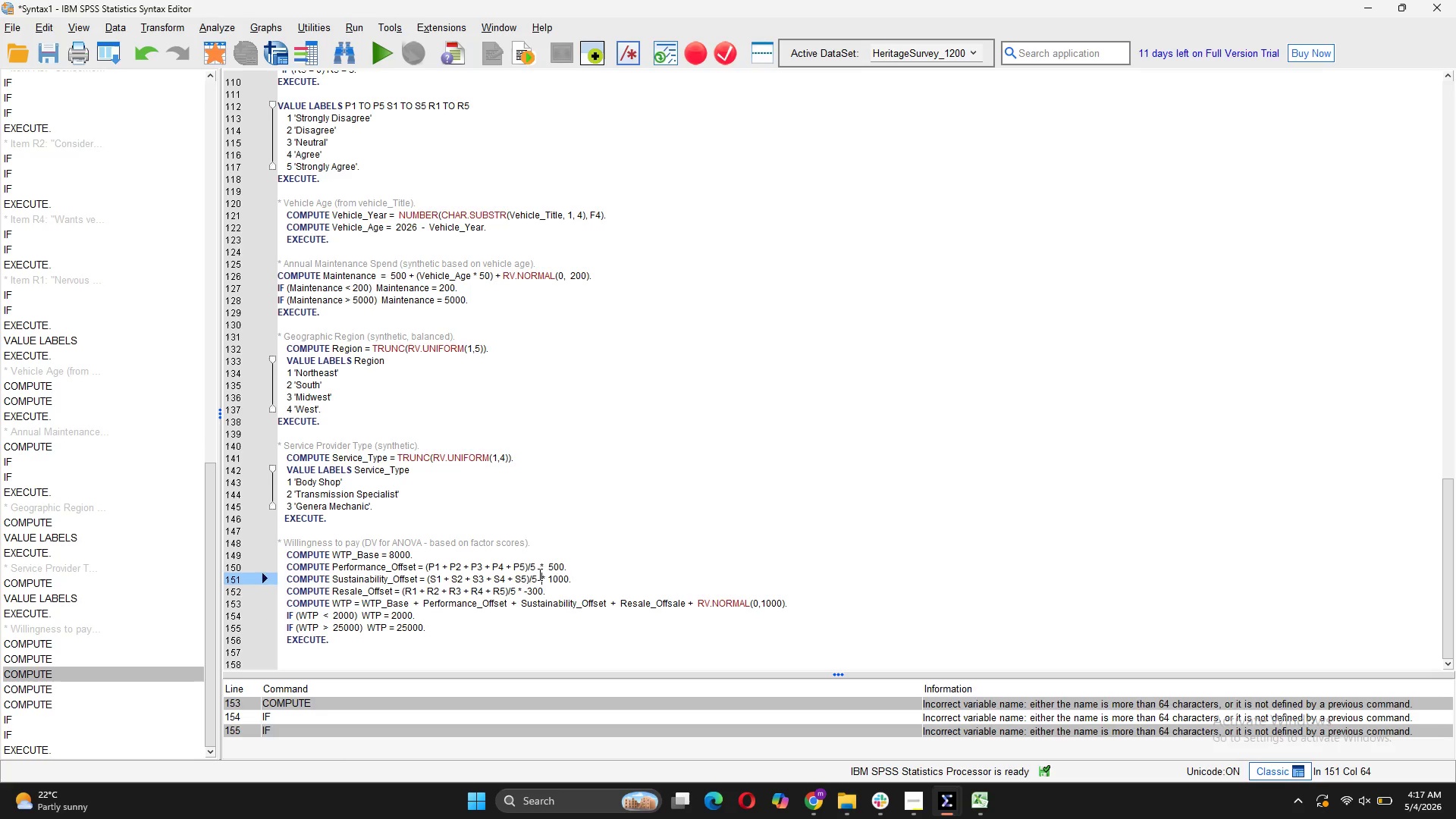 
key(Space)
 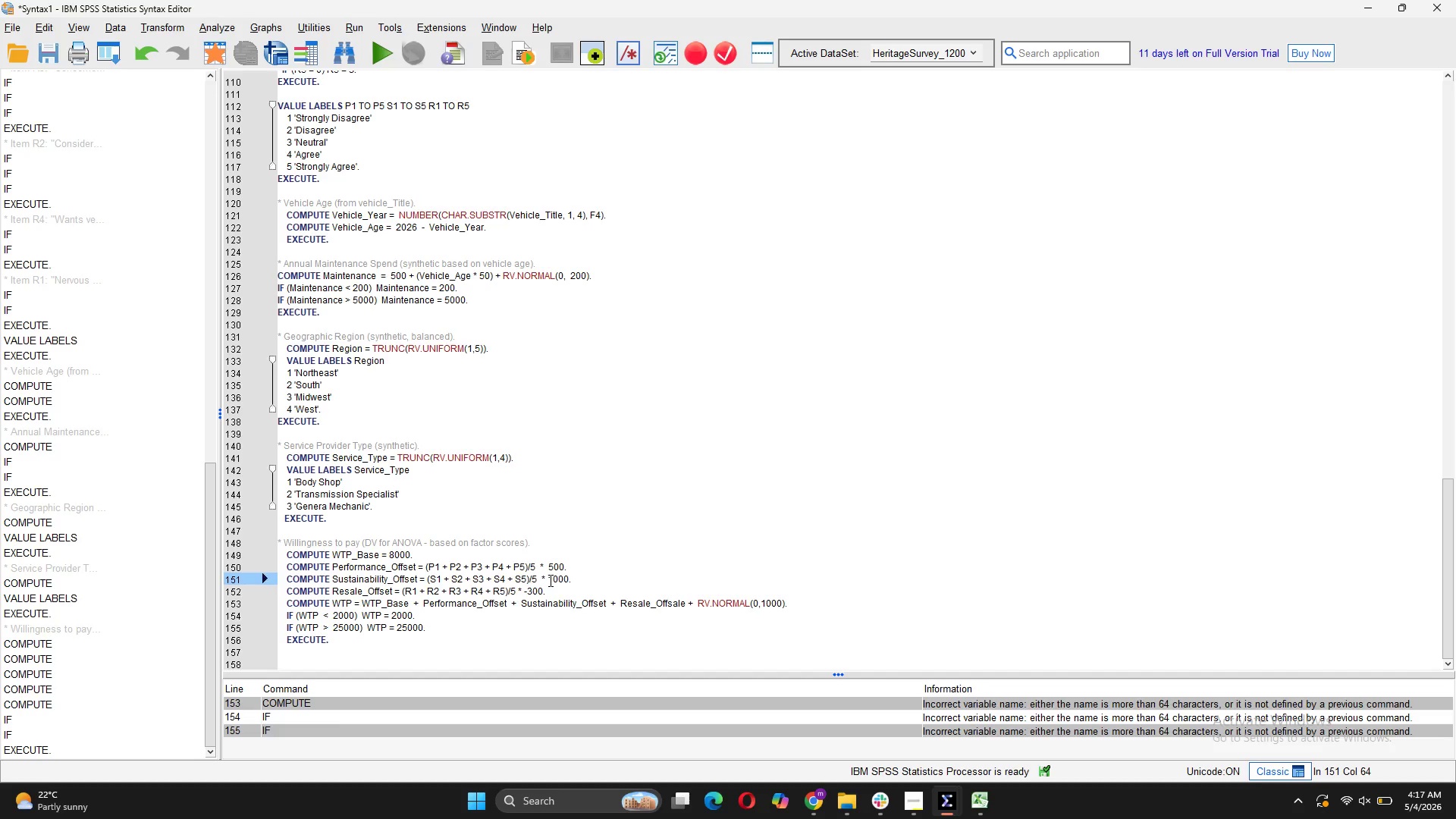 
left_click([549, 580])
 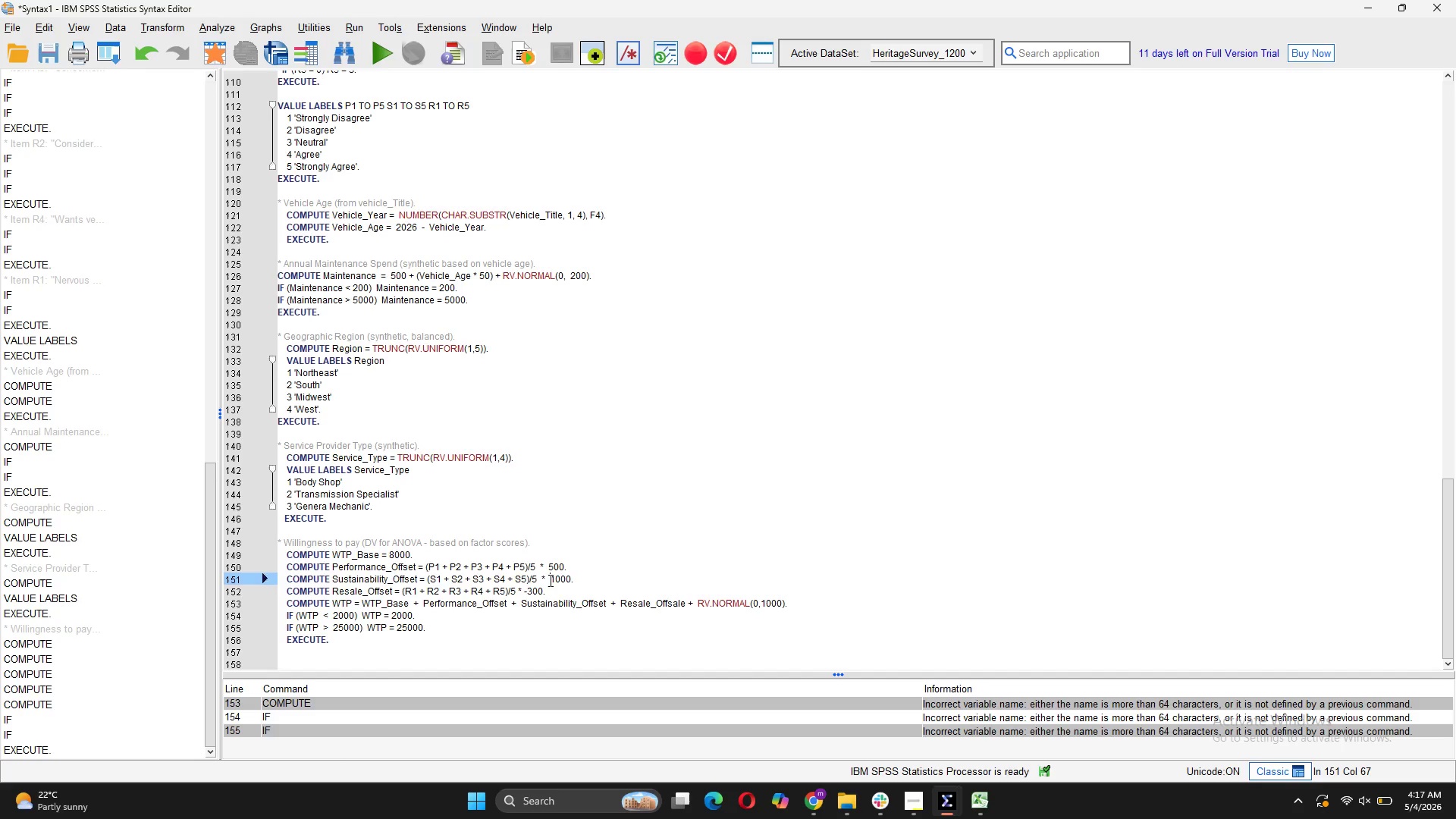 
key(Space)
 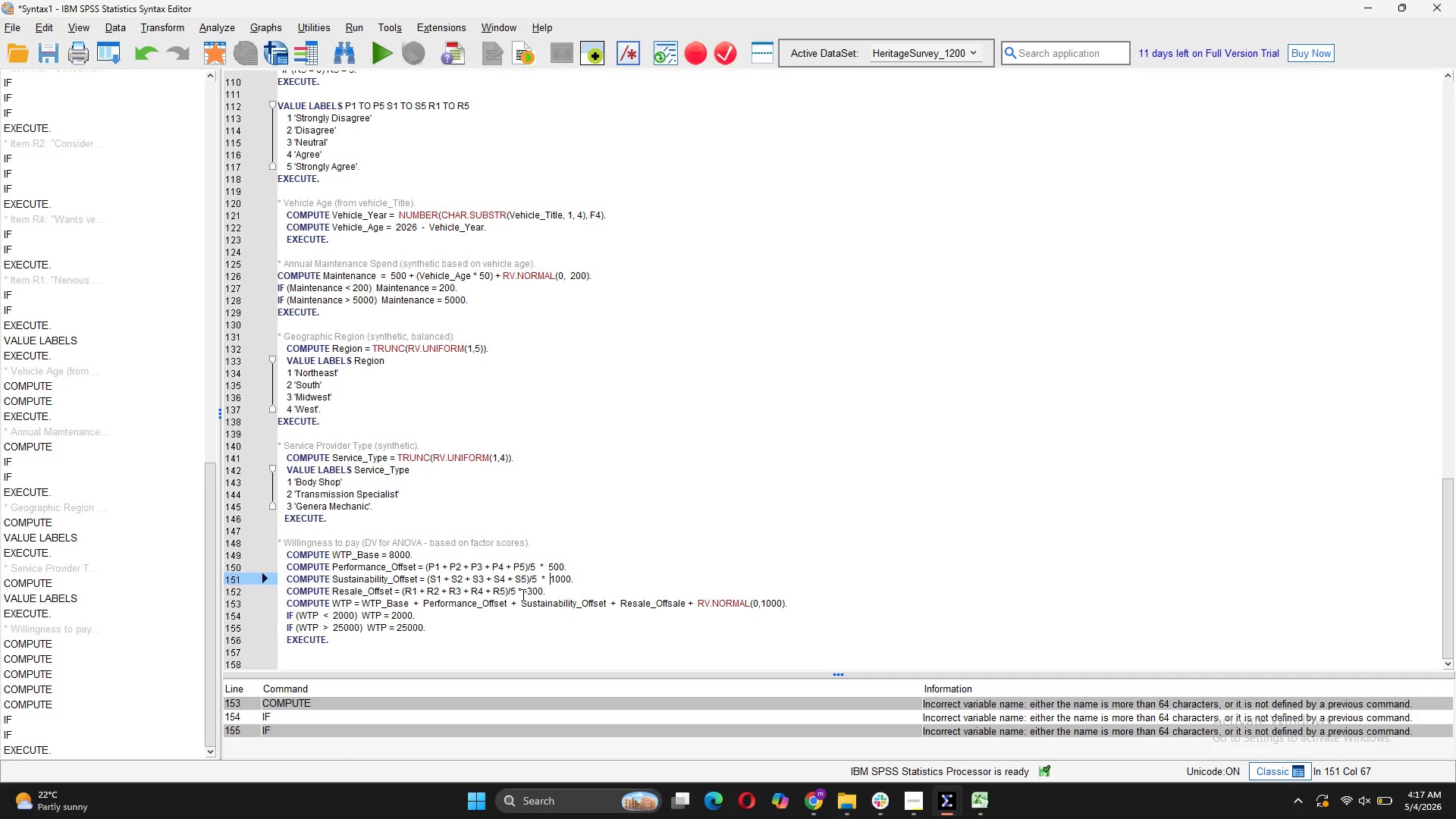 
wait(17.22)
 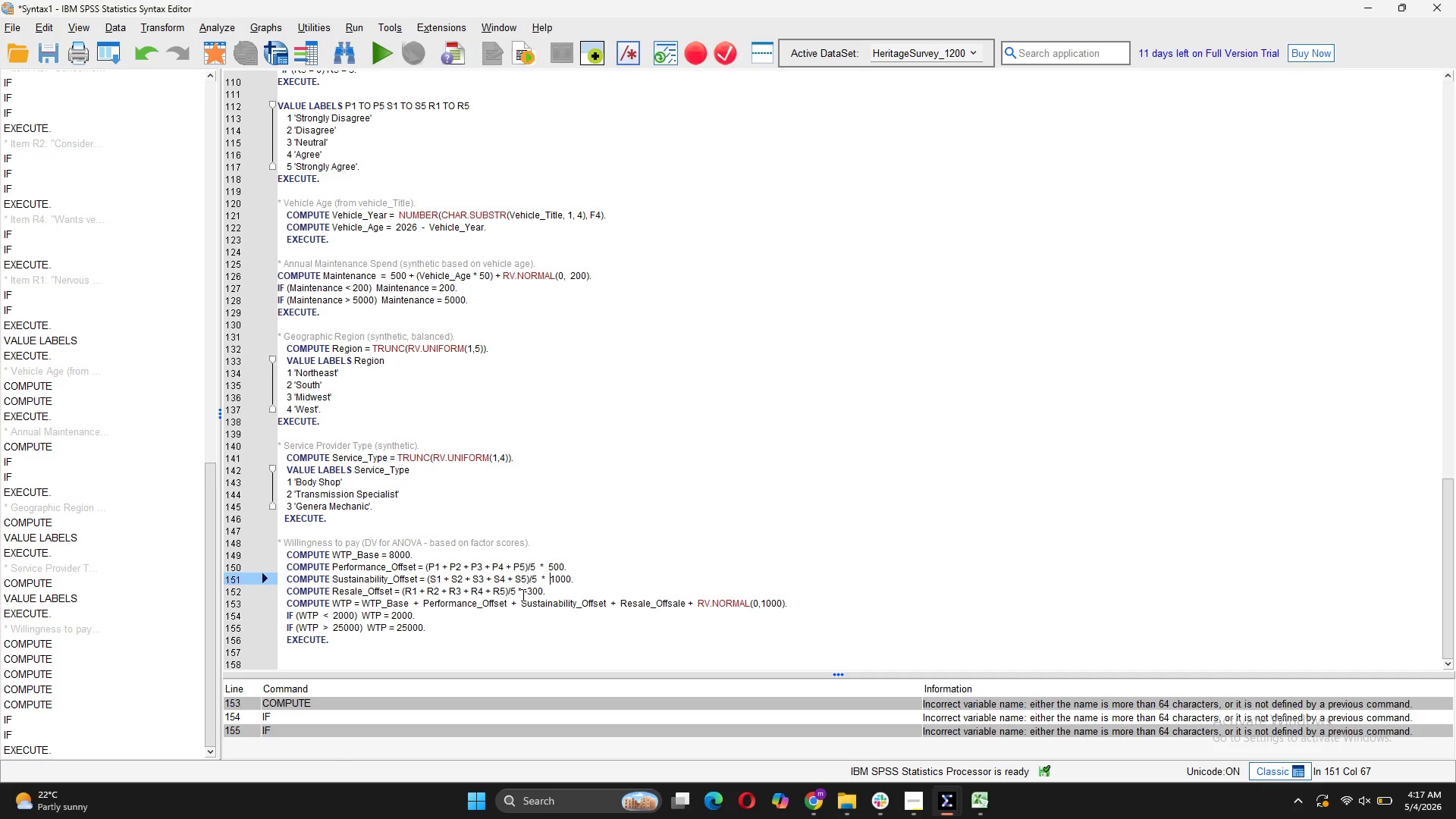 
left_click([524, 587])
 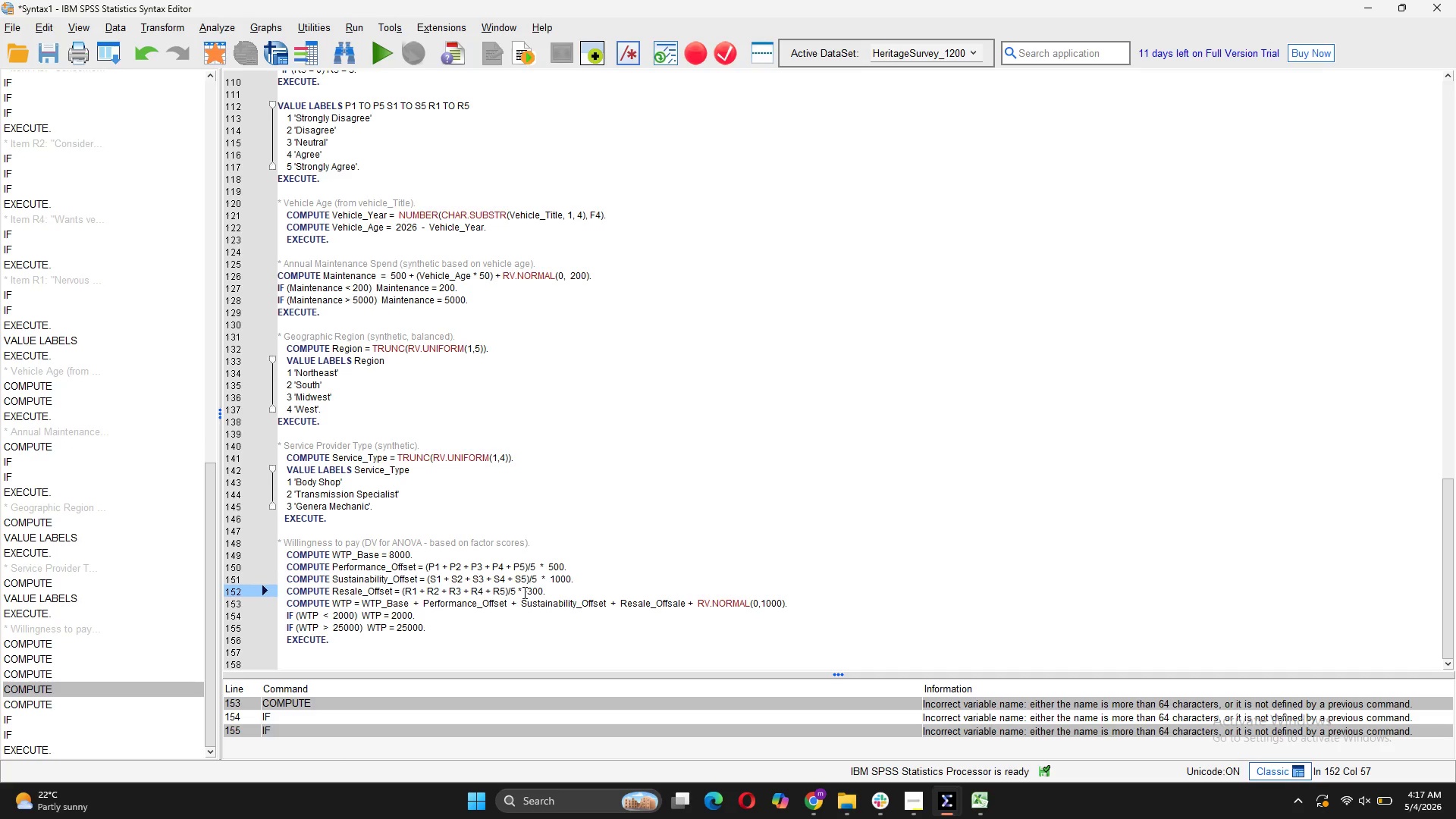 
key(Space)
 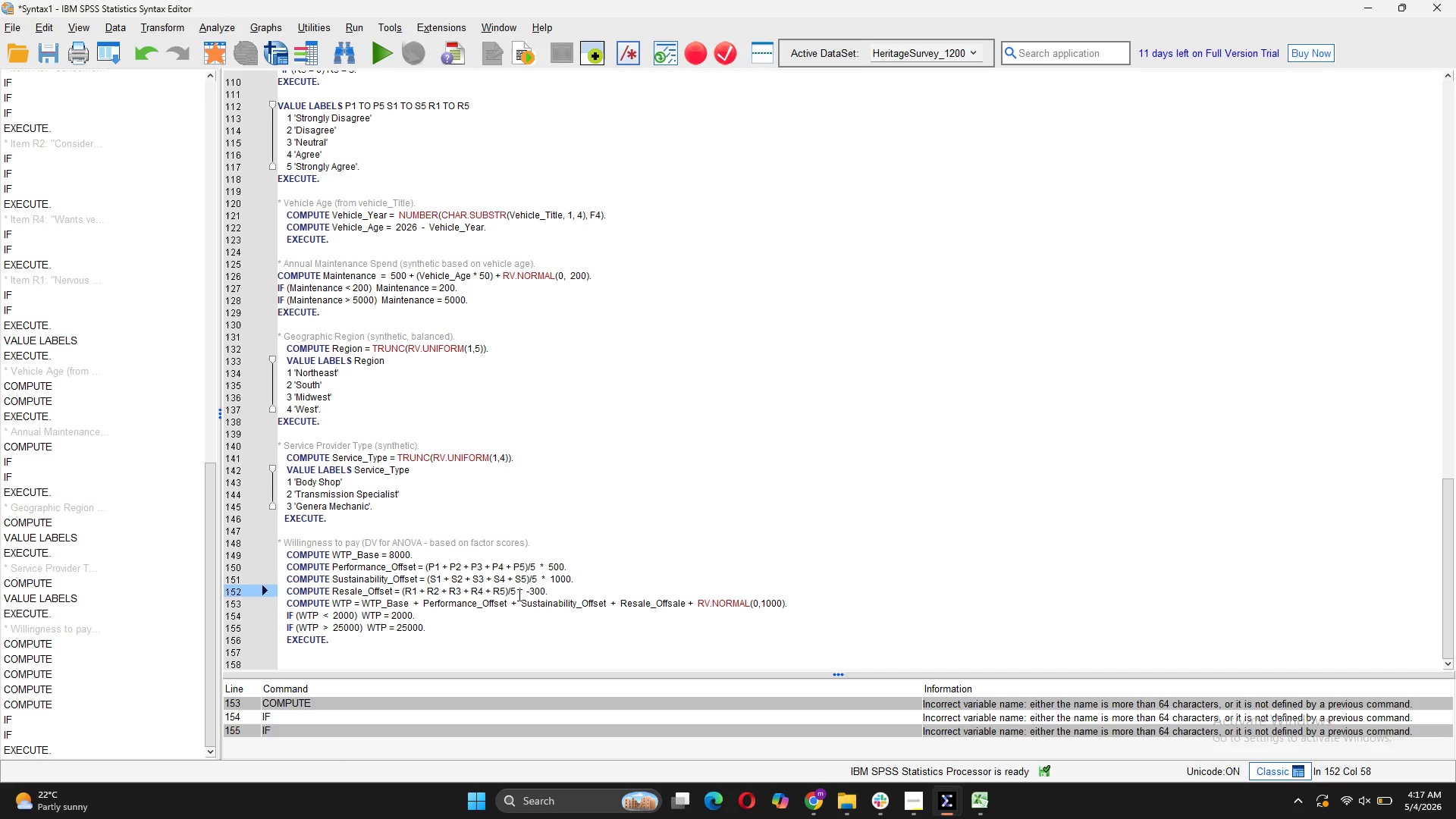 
left_click([518, 595])
 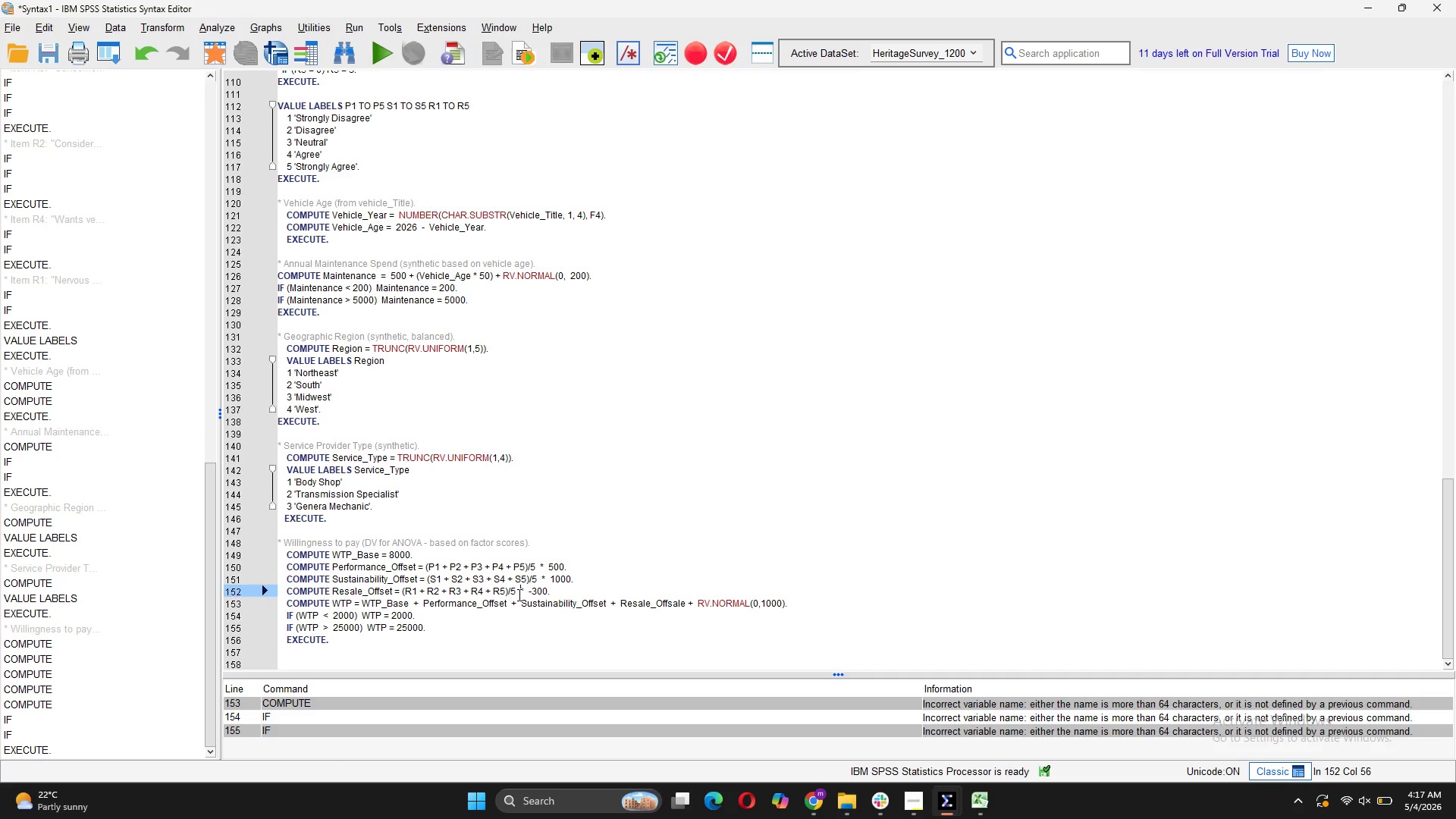 
key(Space)
 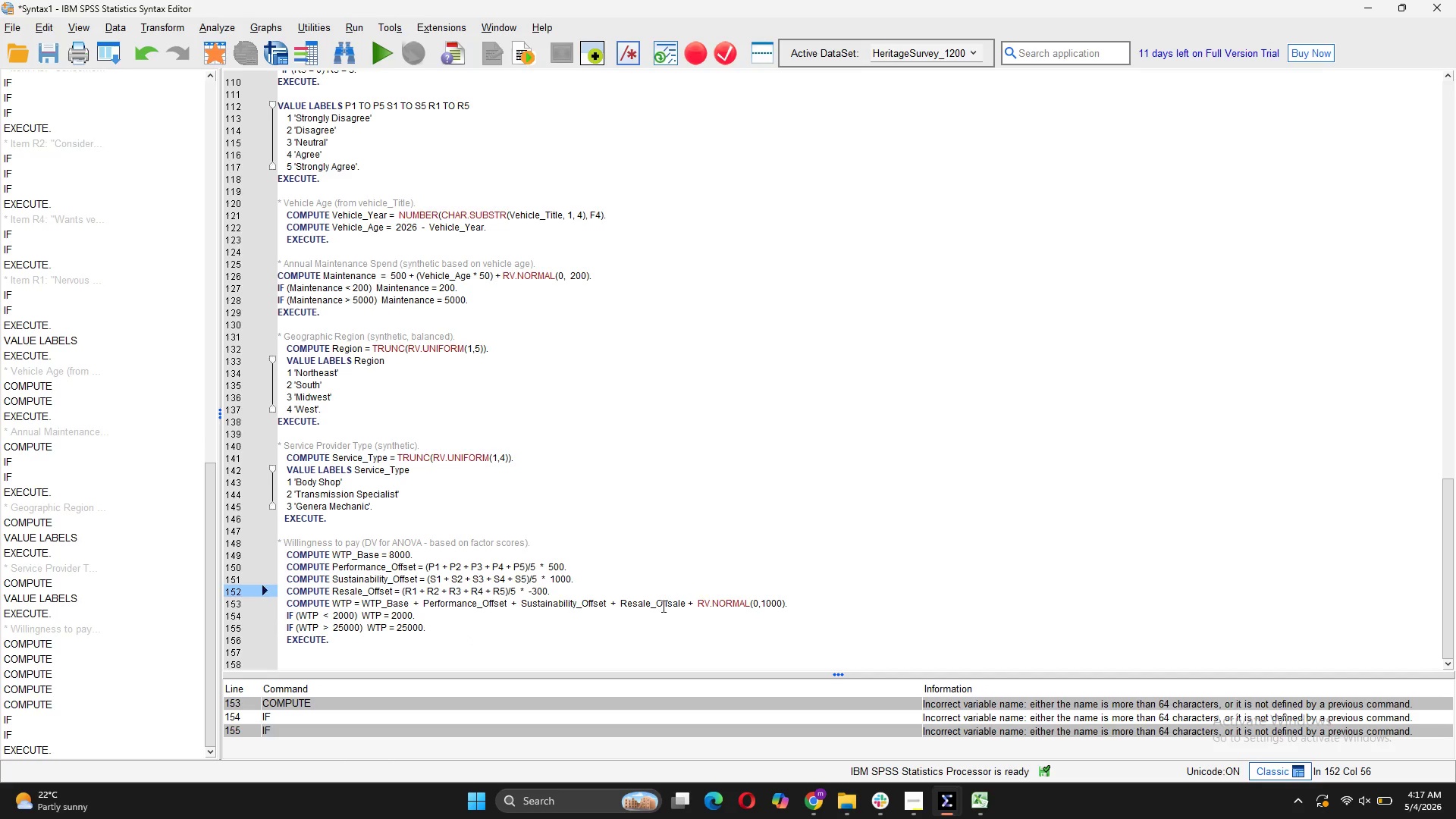 
wait(7.61)
 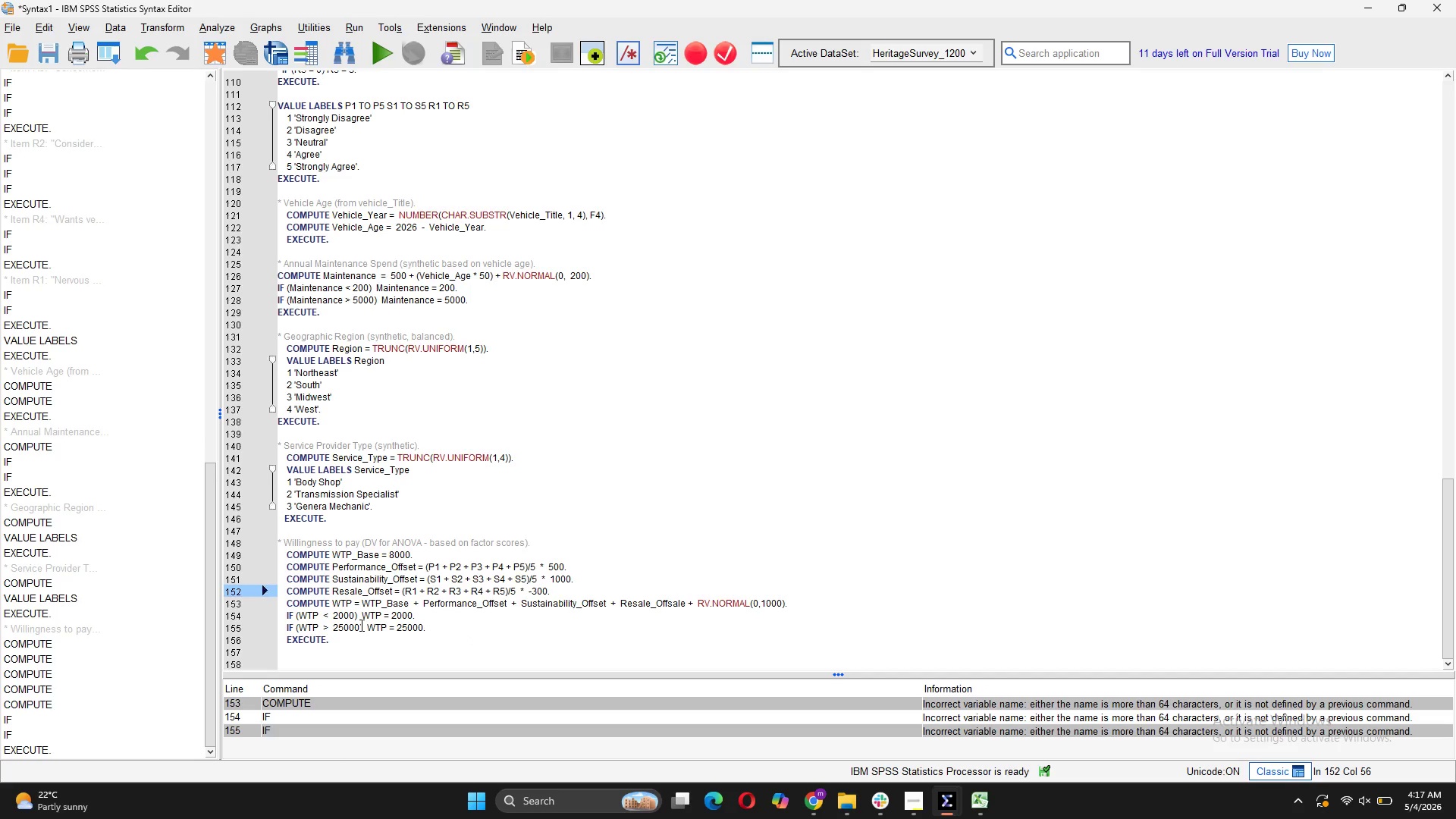 
left_click_drag(start_coordinate=[334, 645], to_coordinate=[277, 546])
 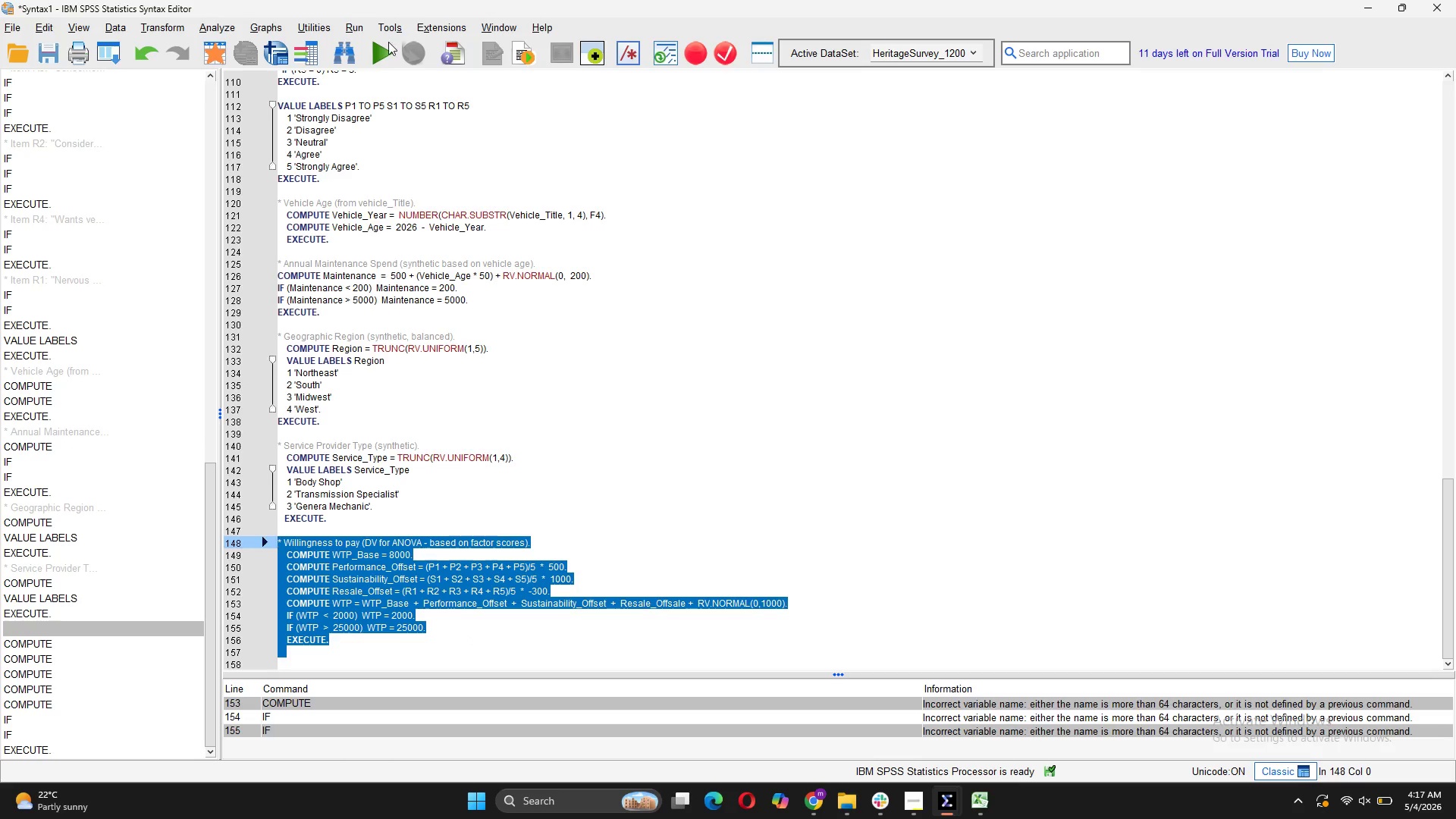 
left_click([379, 57])
 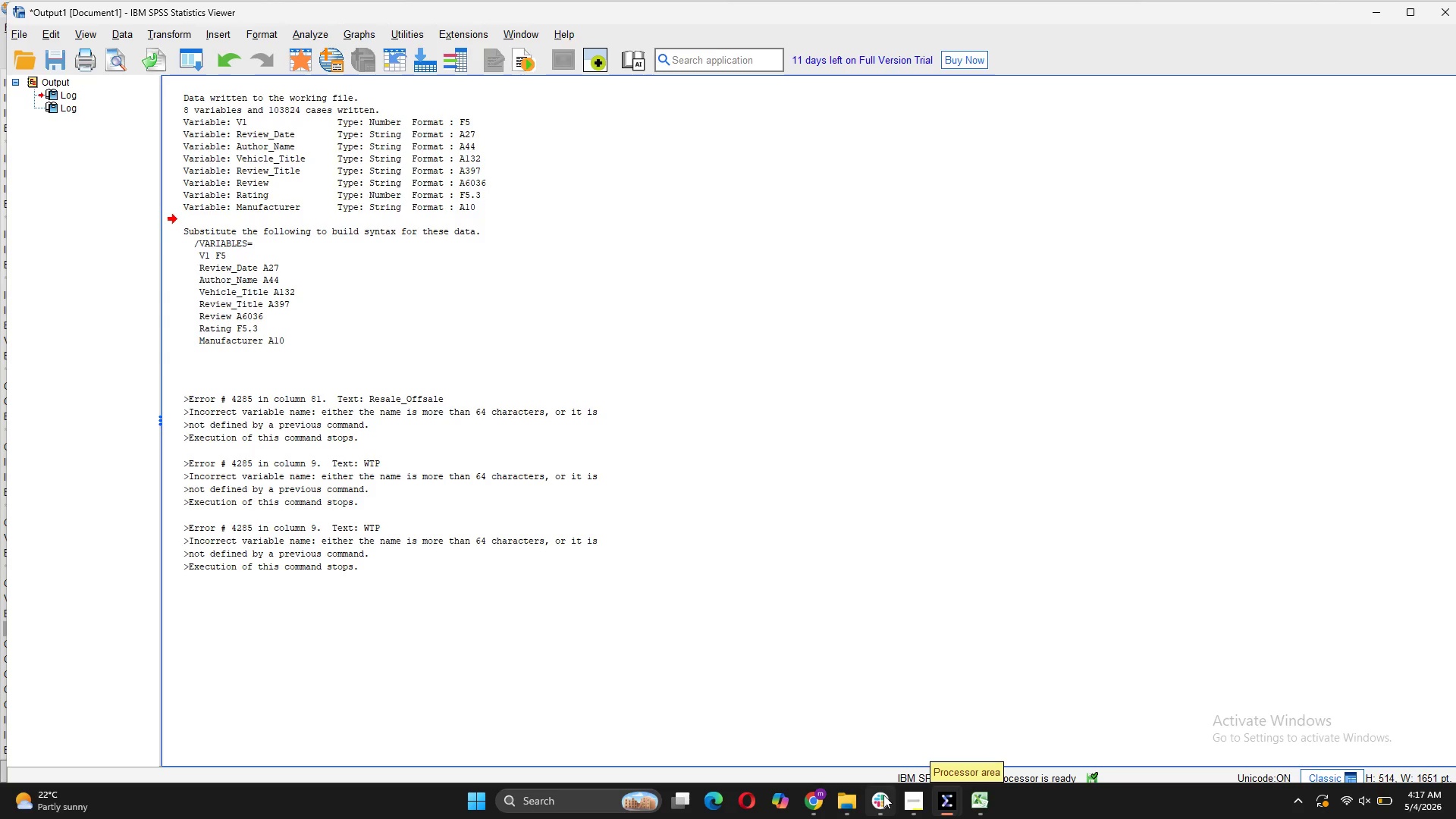 
wait(7.41)
 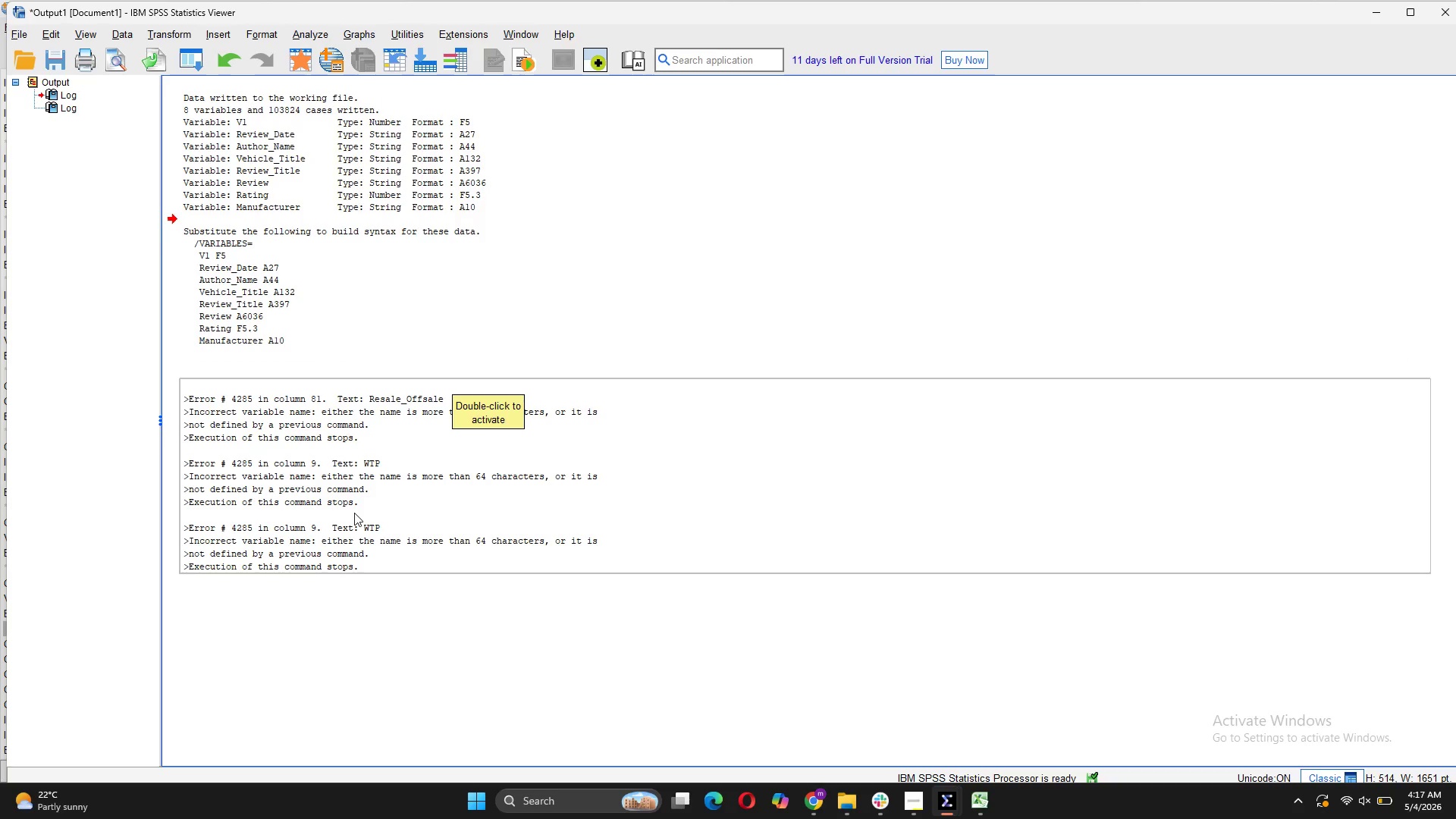 
mouse_move([951, 789])
 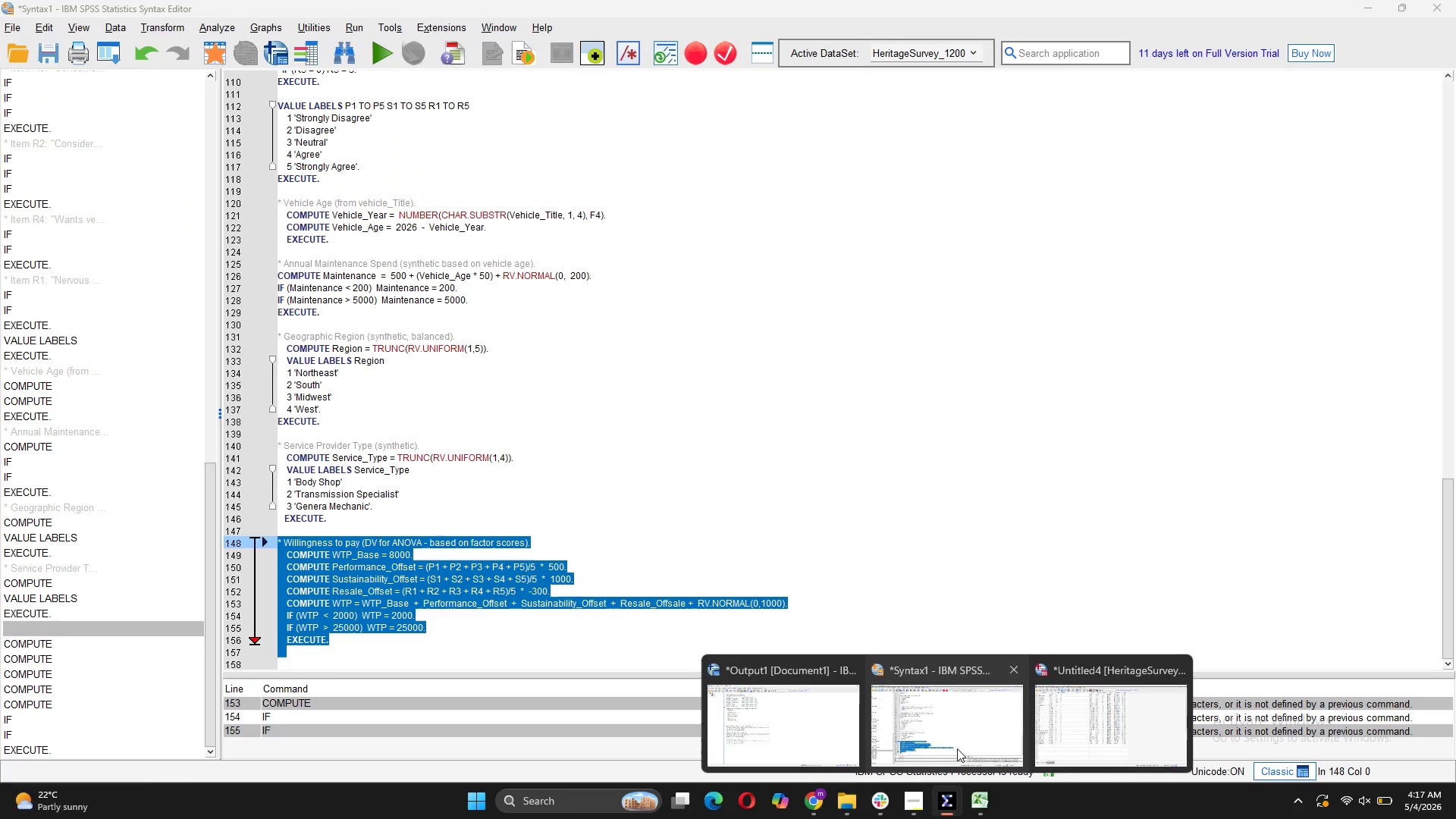 
left_click([957, 748])
 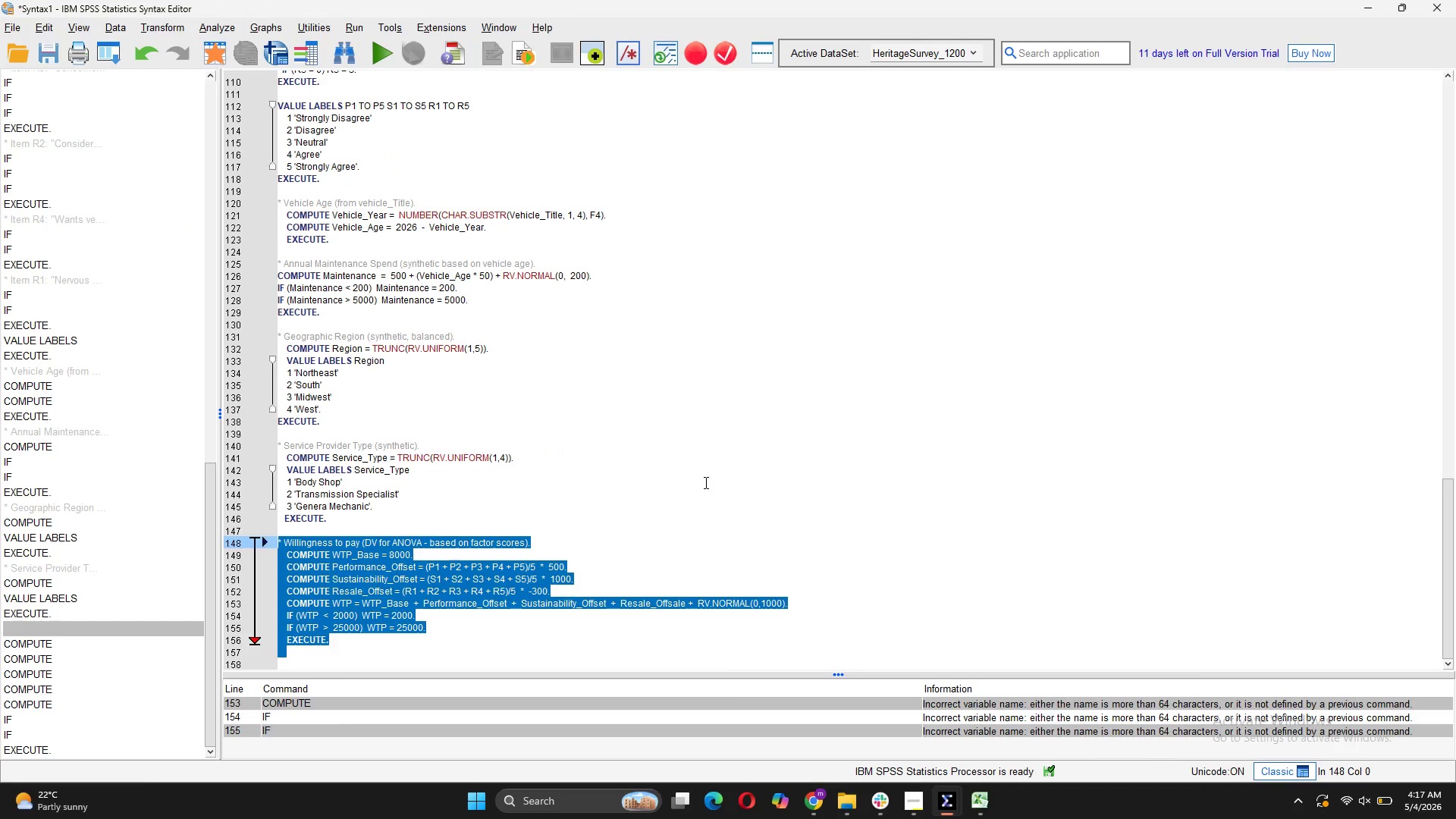 
left_click([704, 482])
 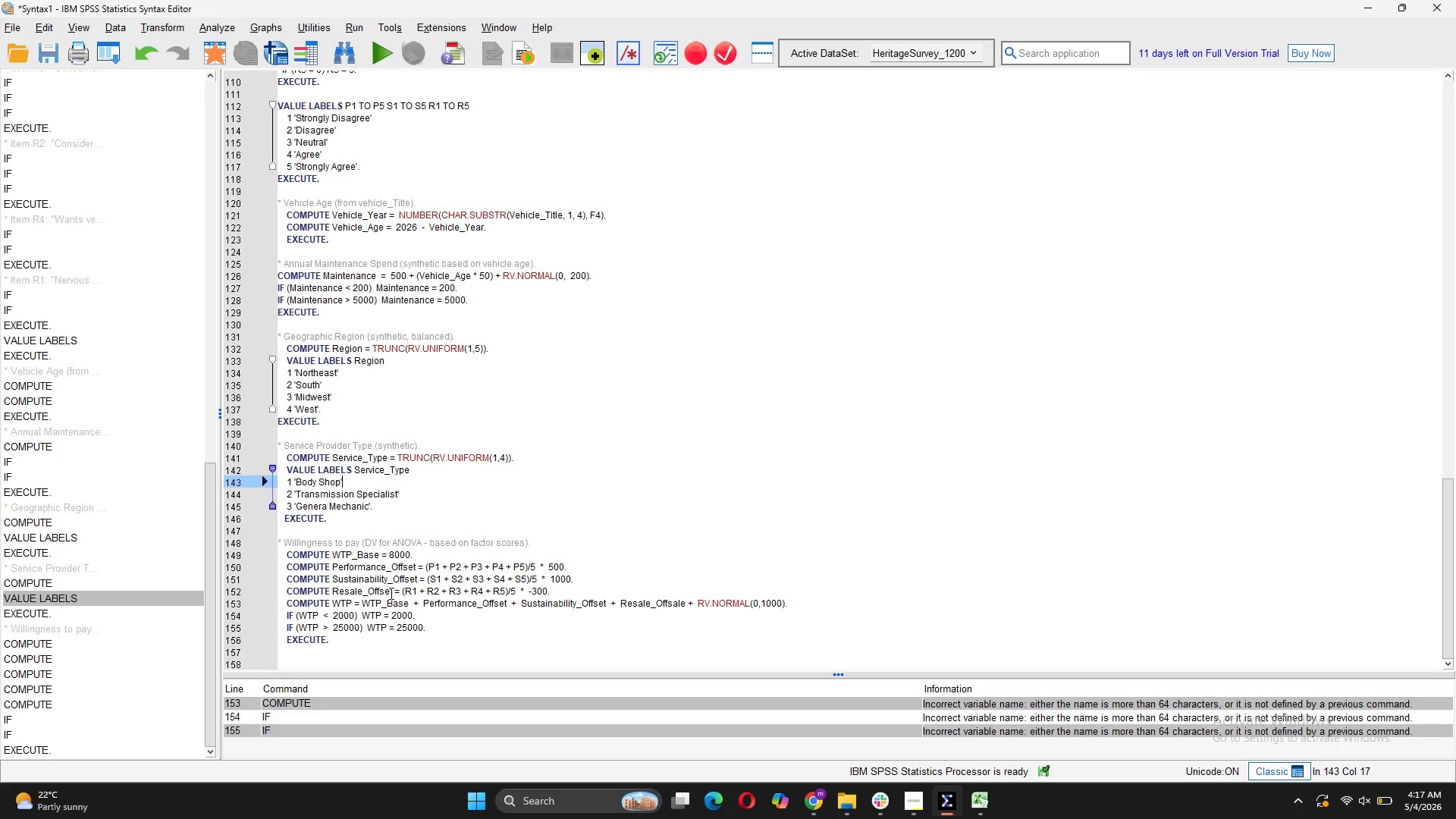 
left_click([402, 591])
 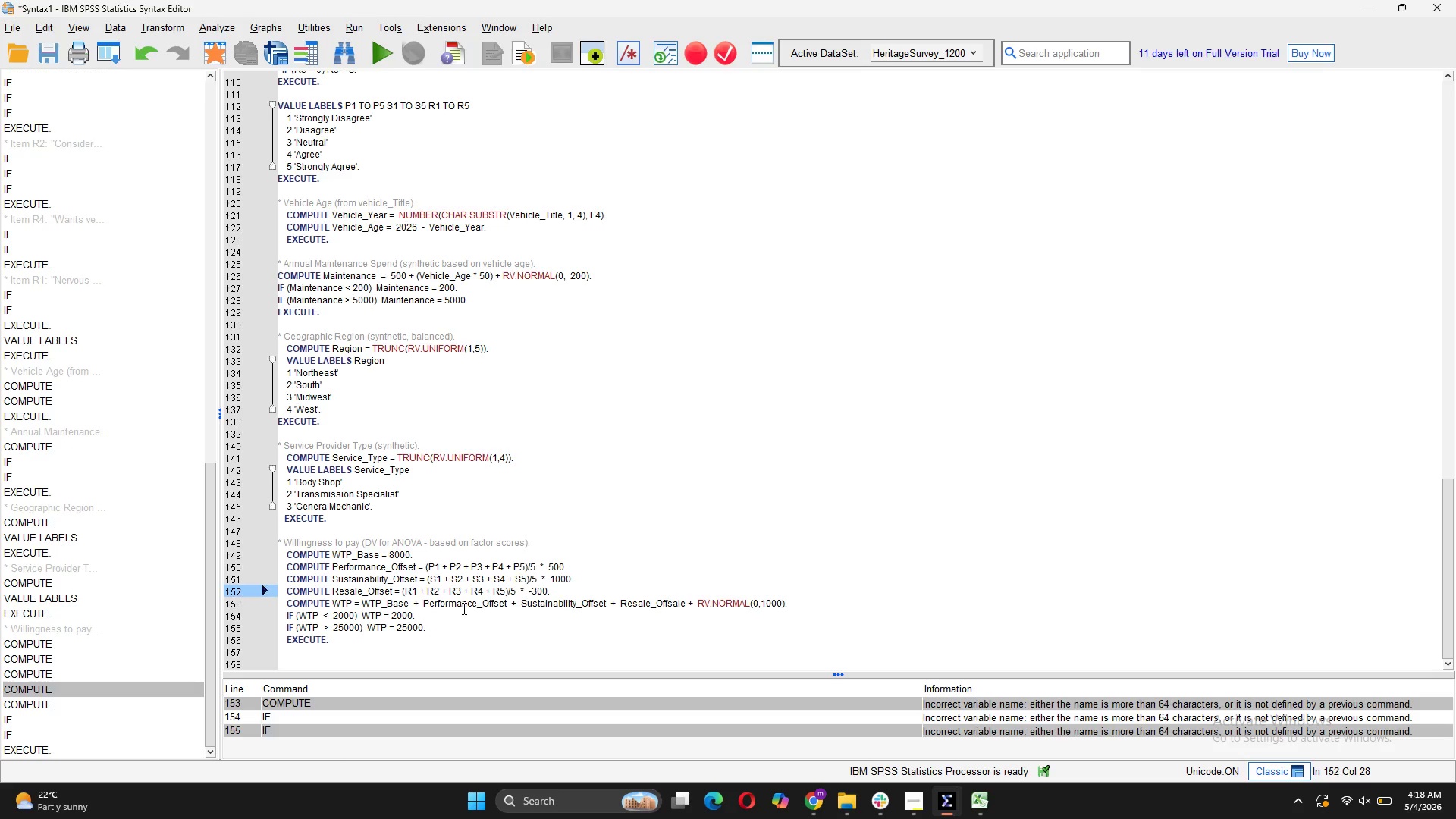 
wait(12.84)
 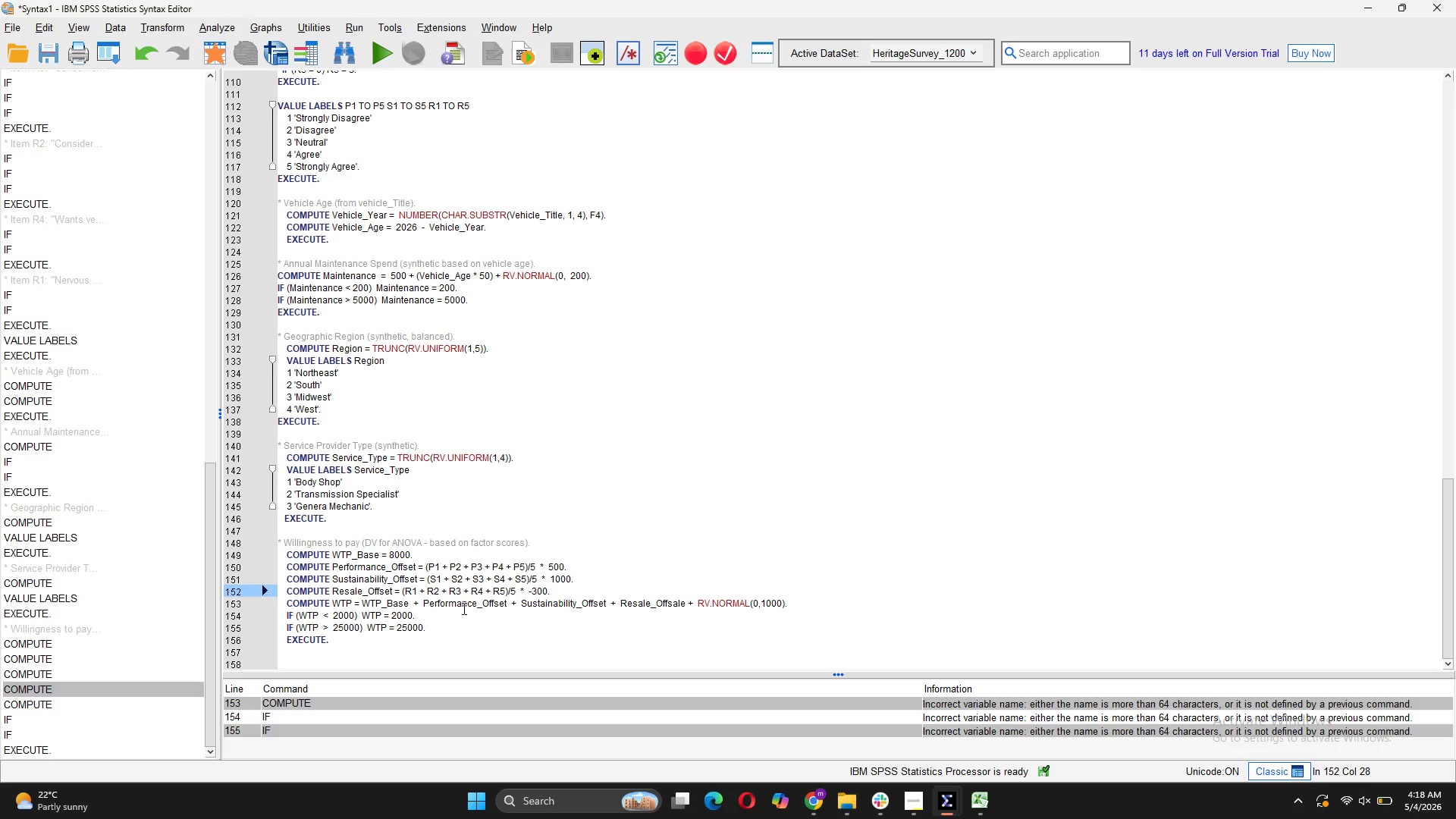 
left_click([287, 556])
 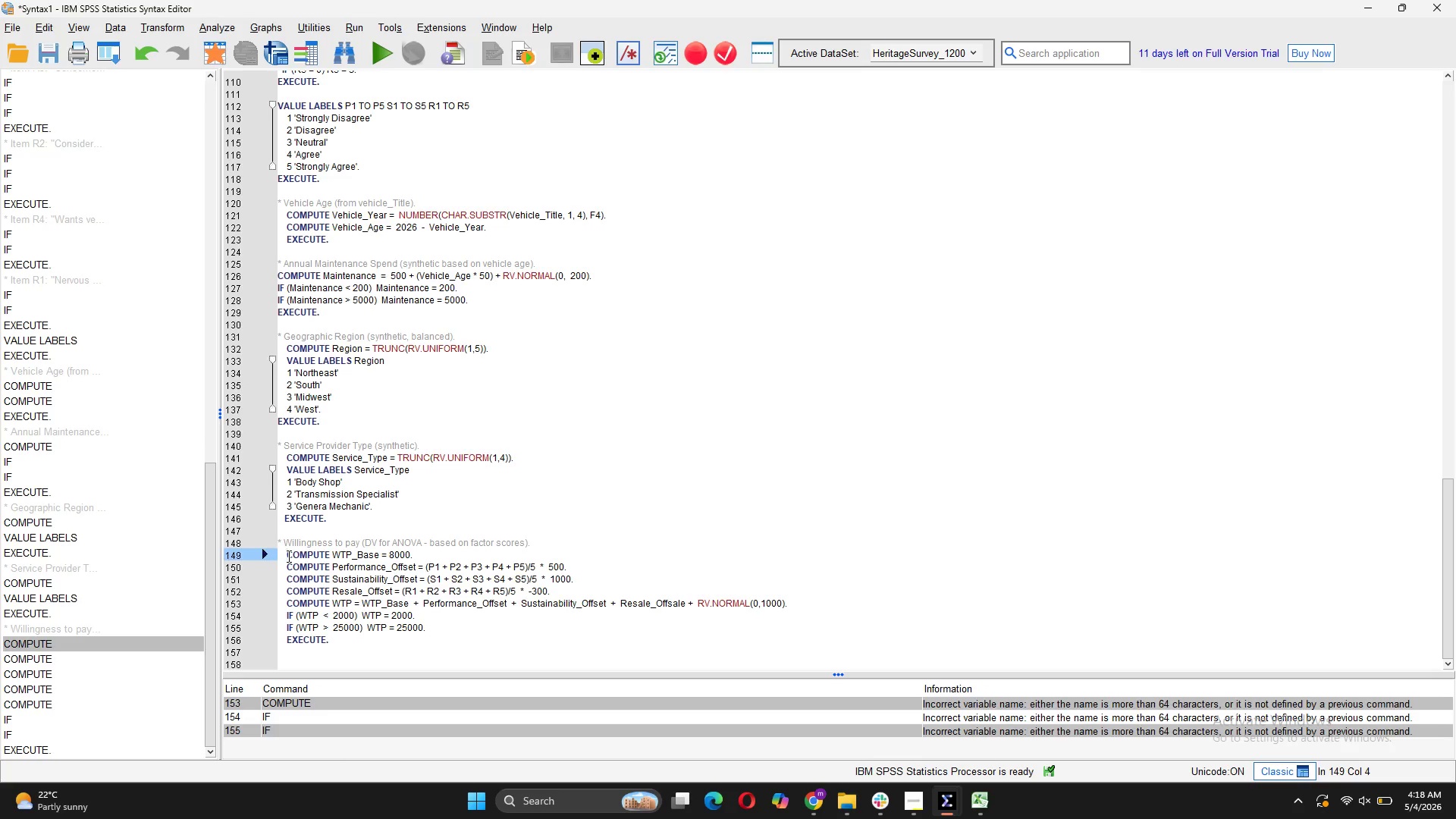 
key(Backspace)
 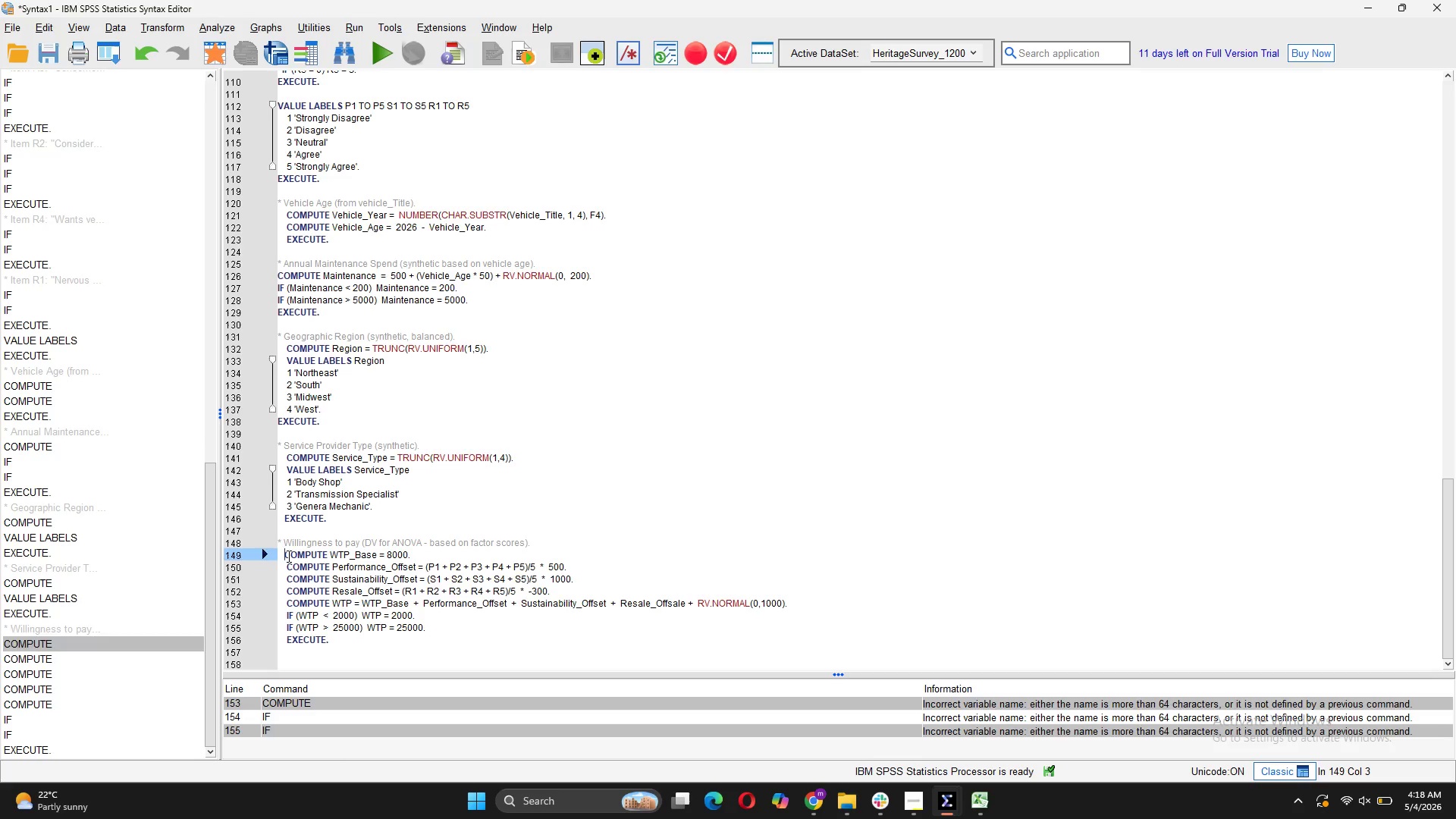 
key(Backspace)
 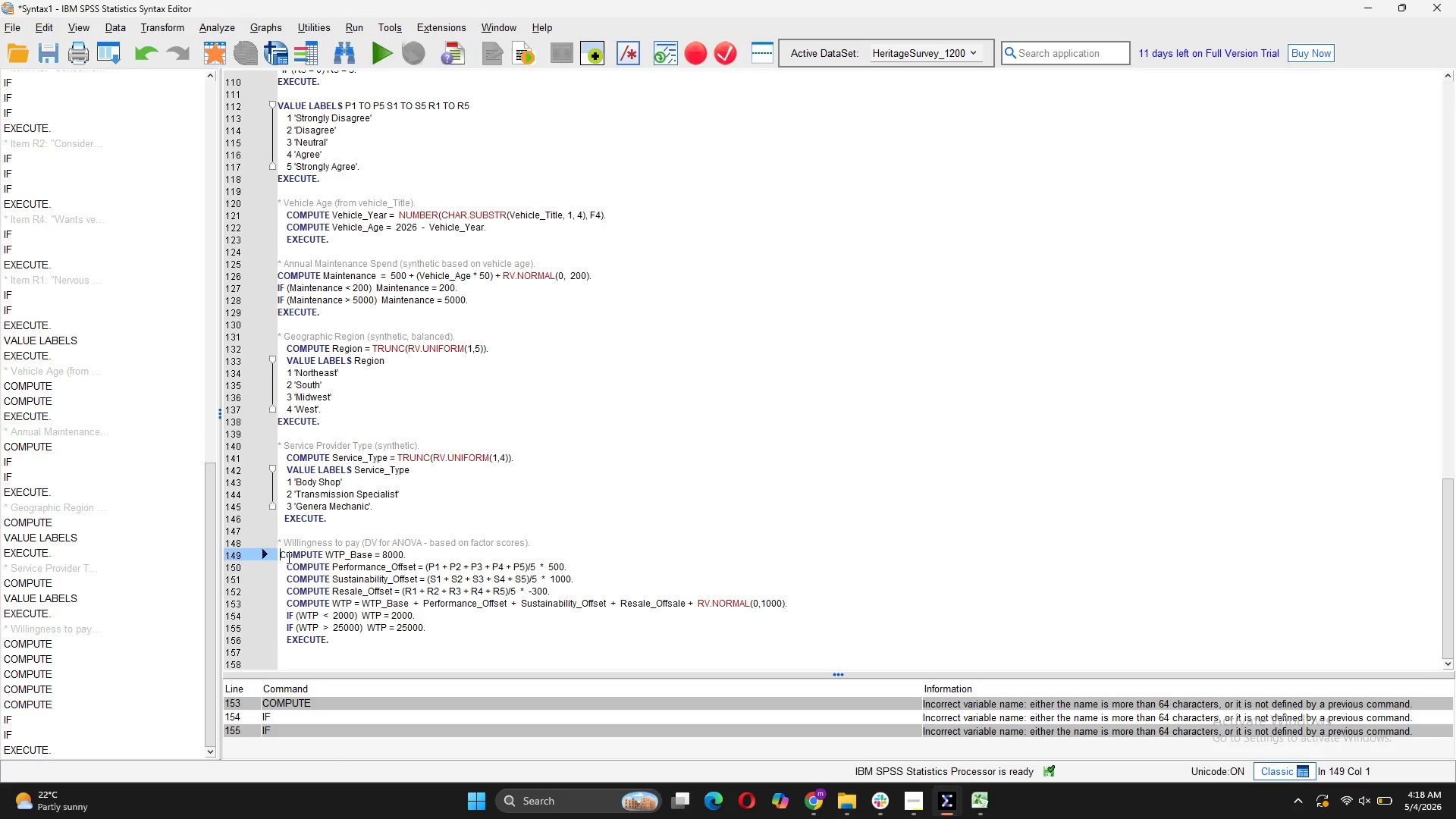 
key(Backspace)
 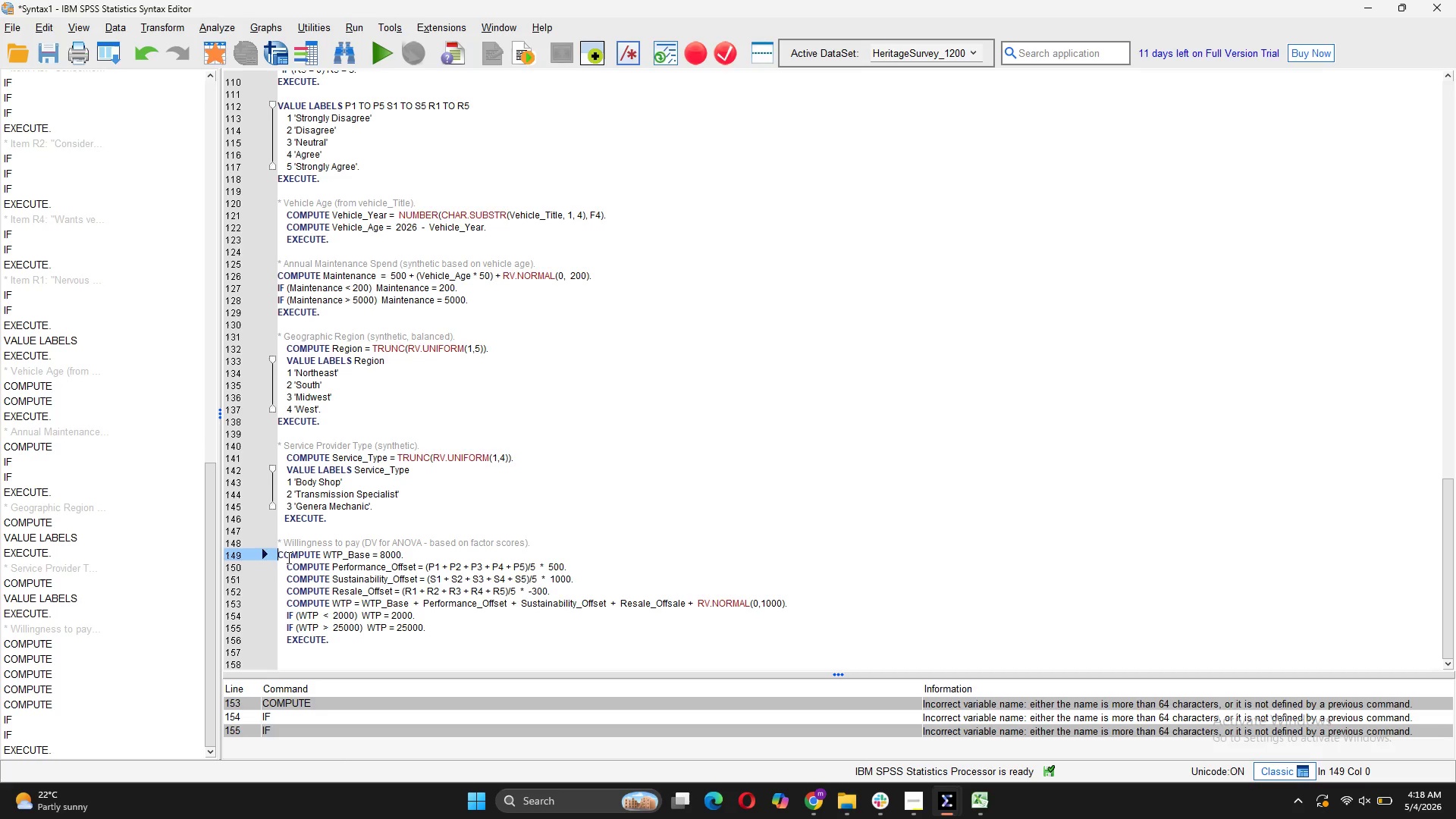 
key(Backspace)
 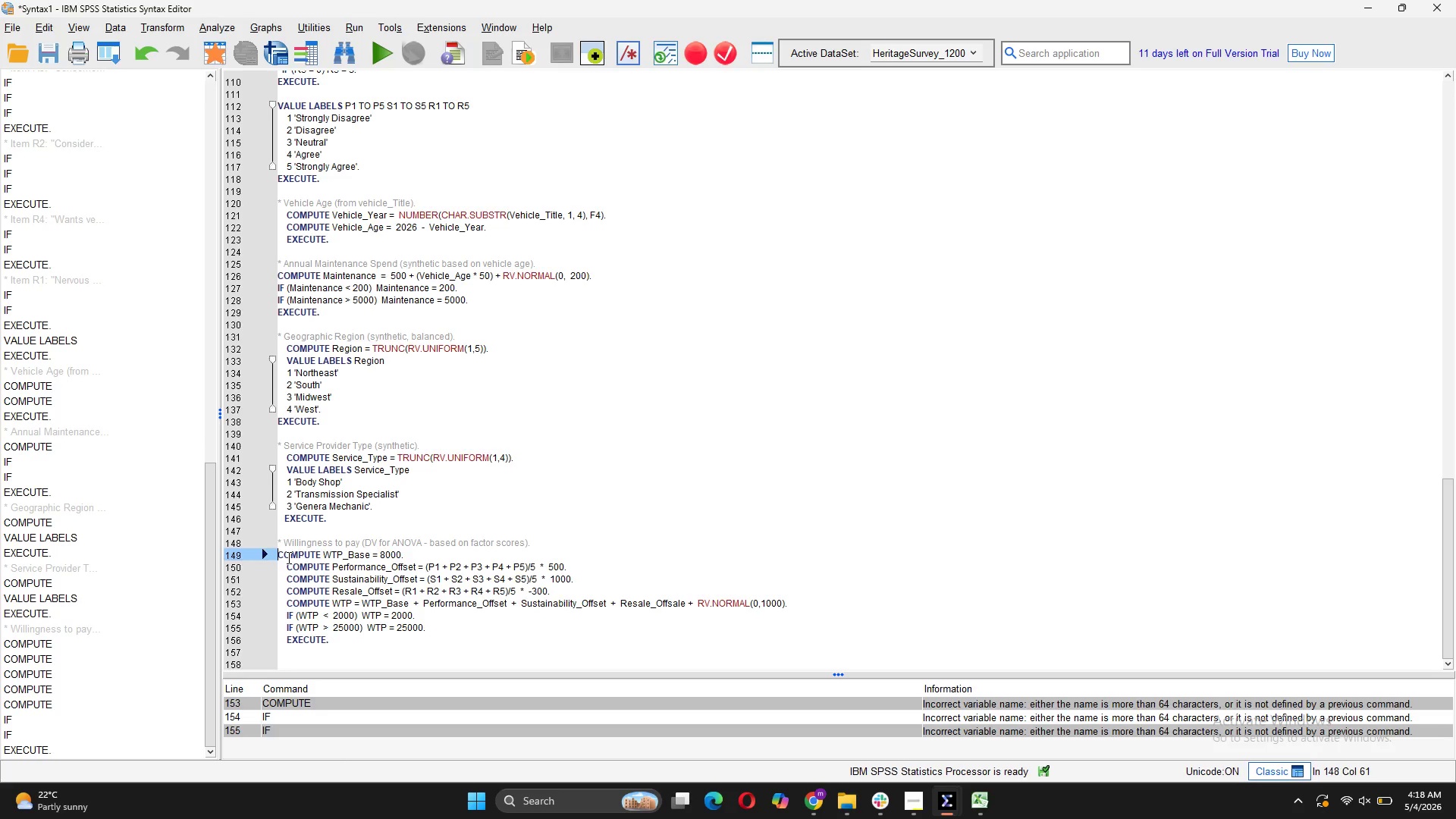 
key(Backspace)
 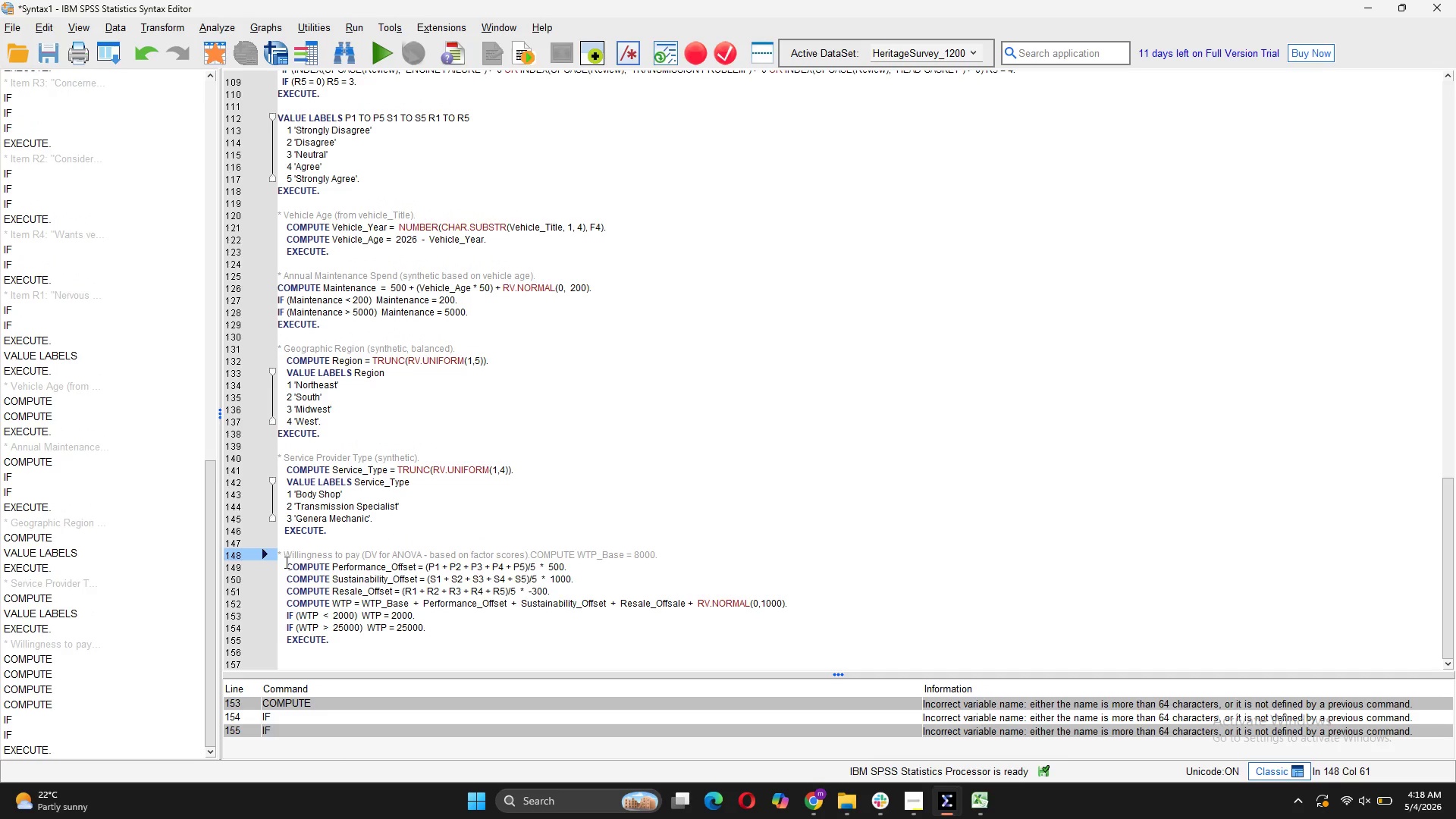 
key(Enter)
 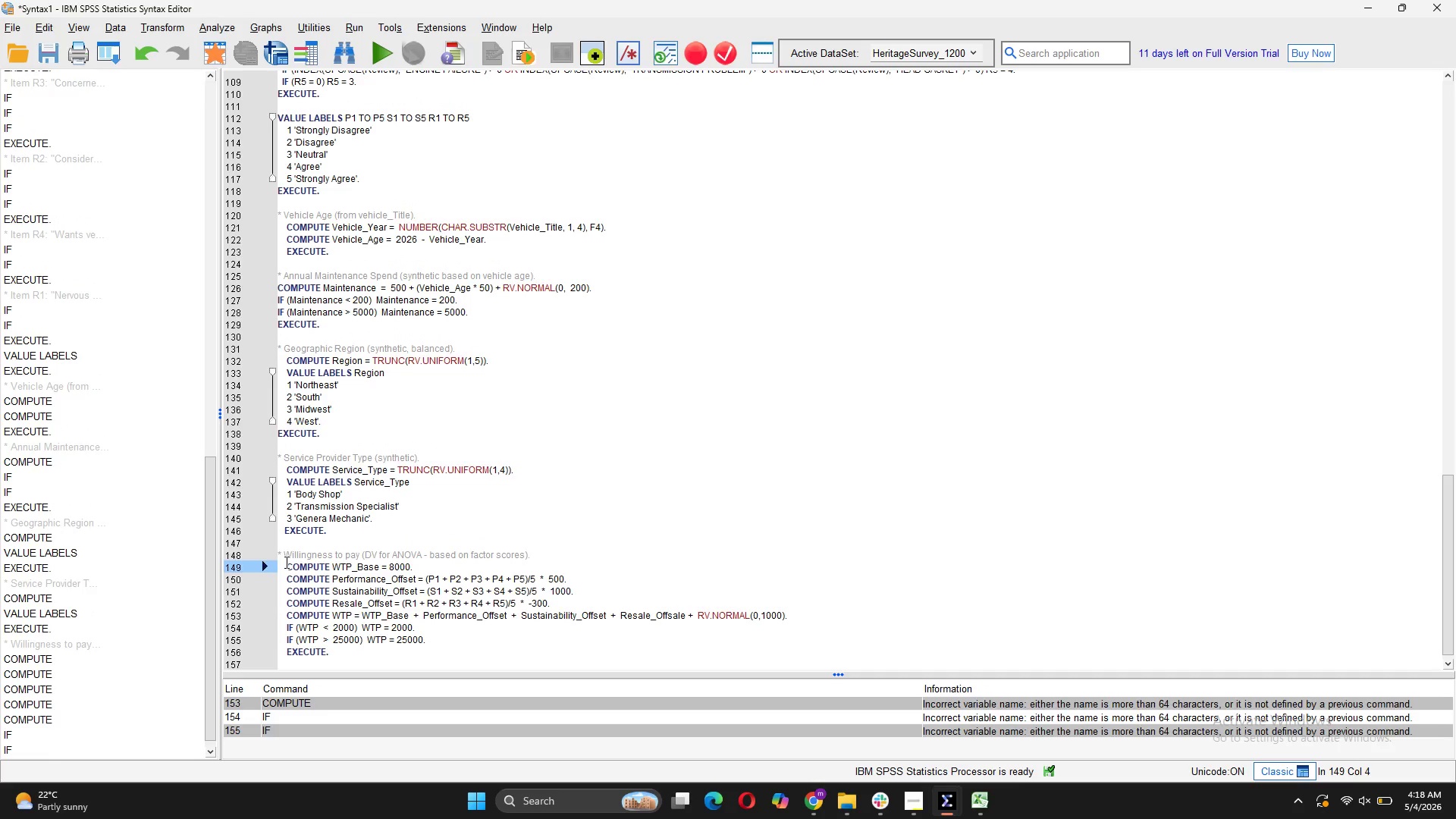 
key(Backspace)
 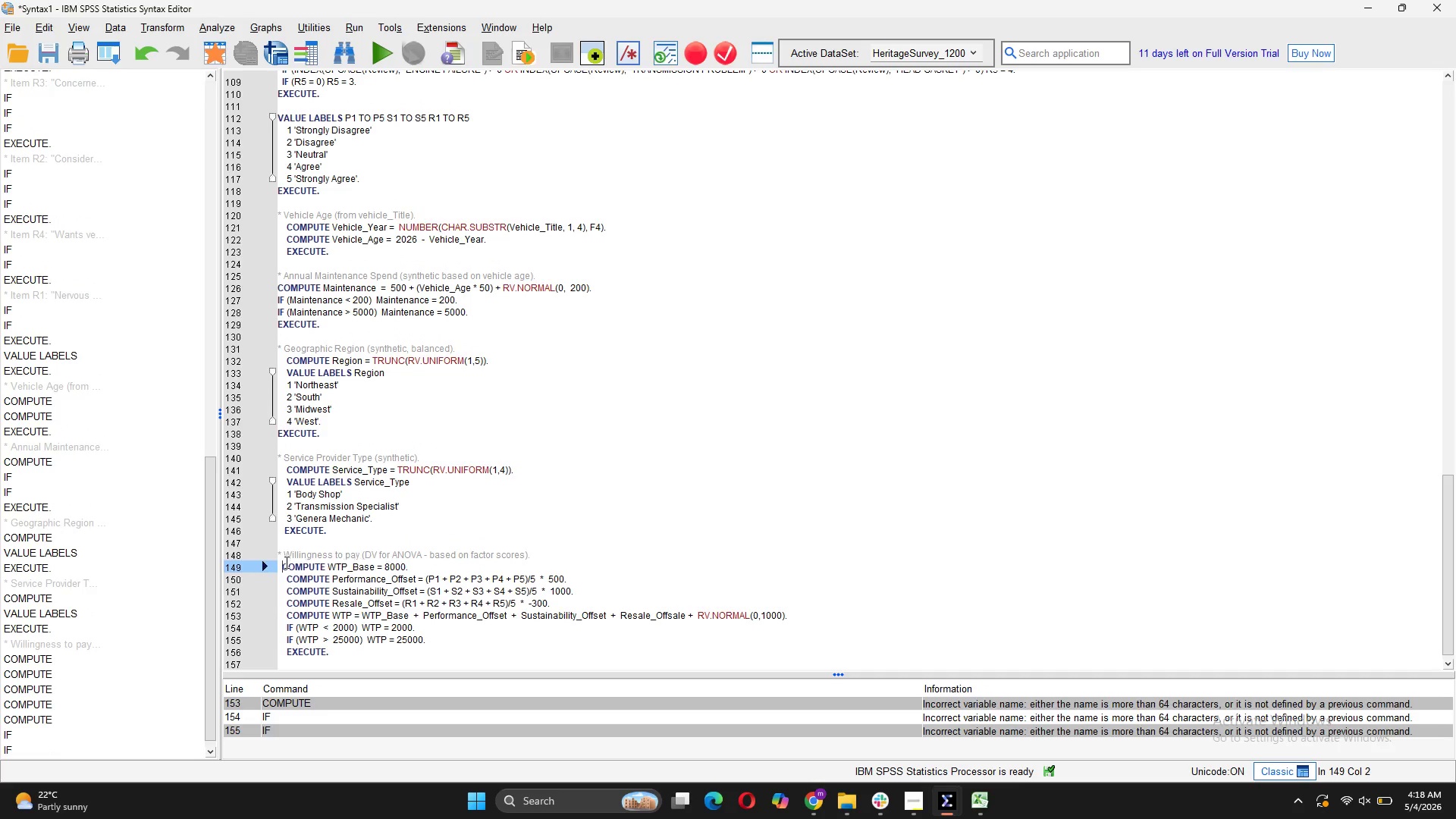 
key(Backspace)
 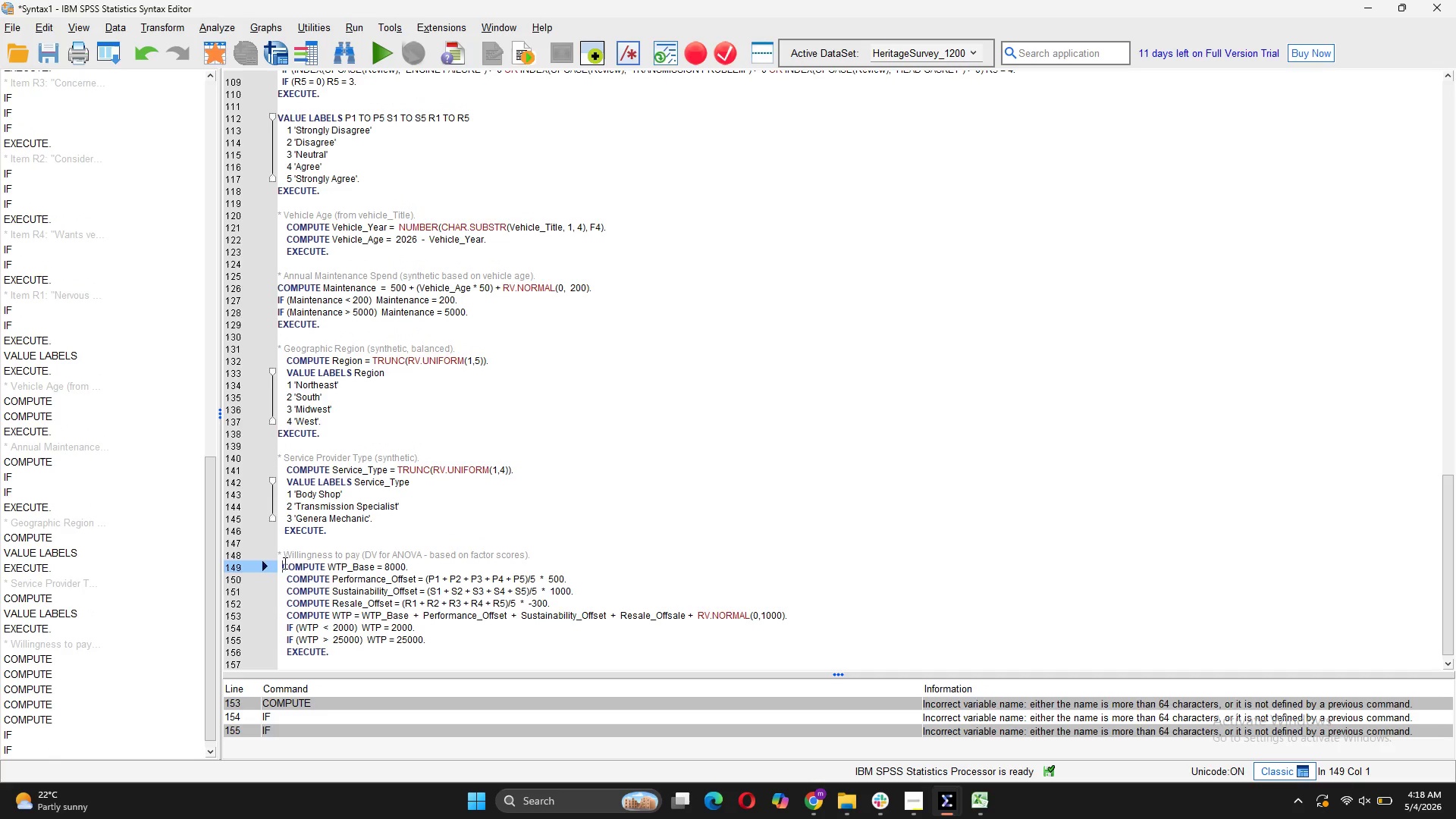 
key(Backspace)
 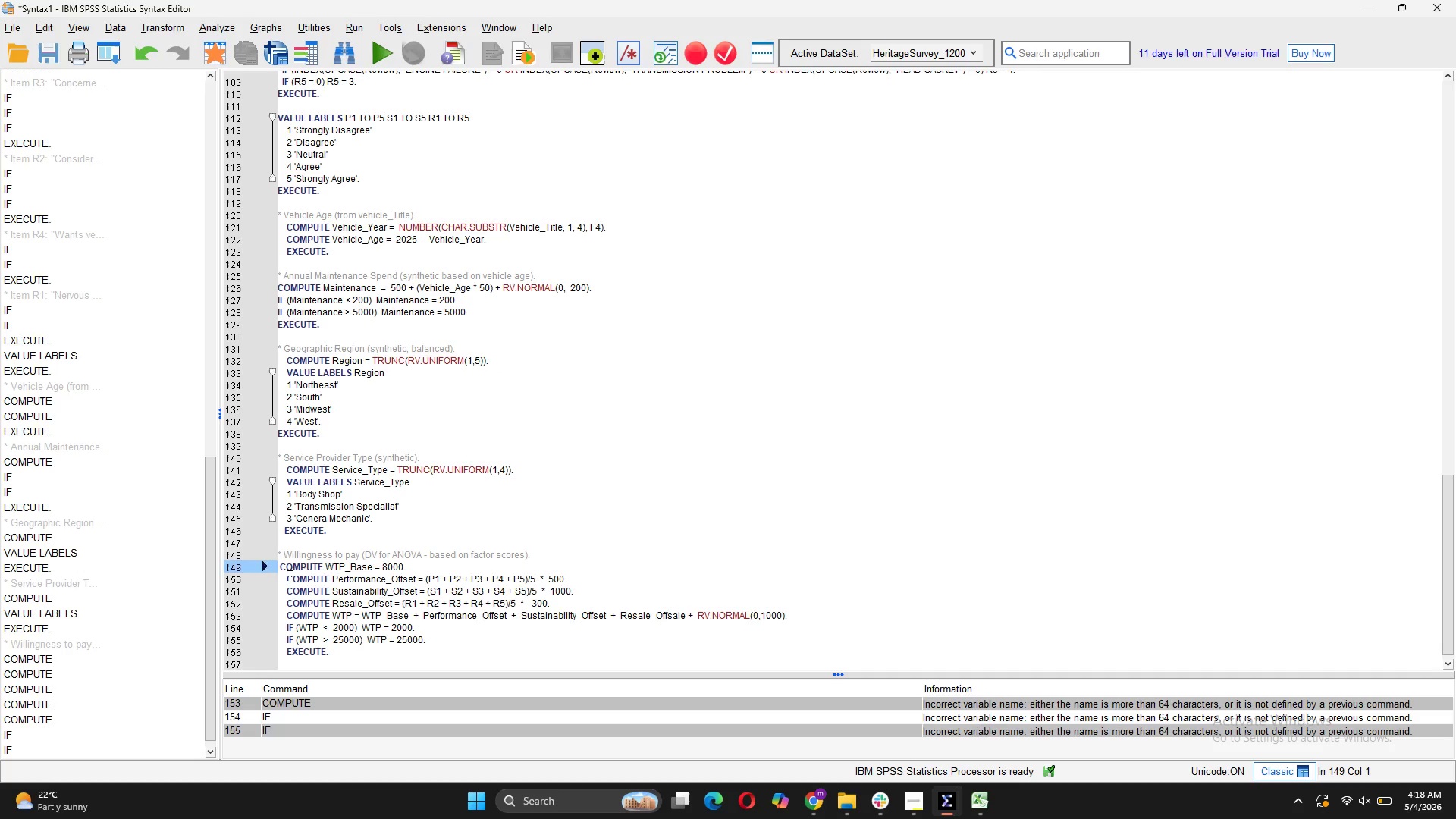 
key(Backspace)
 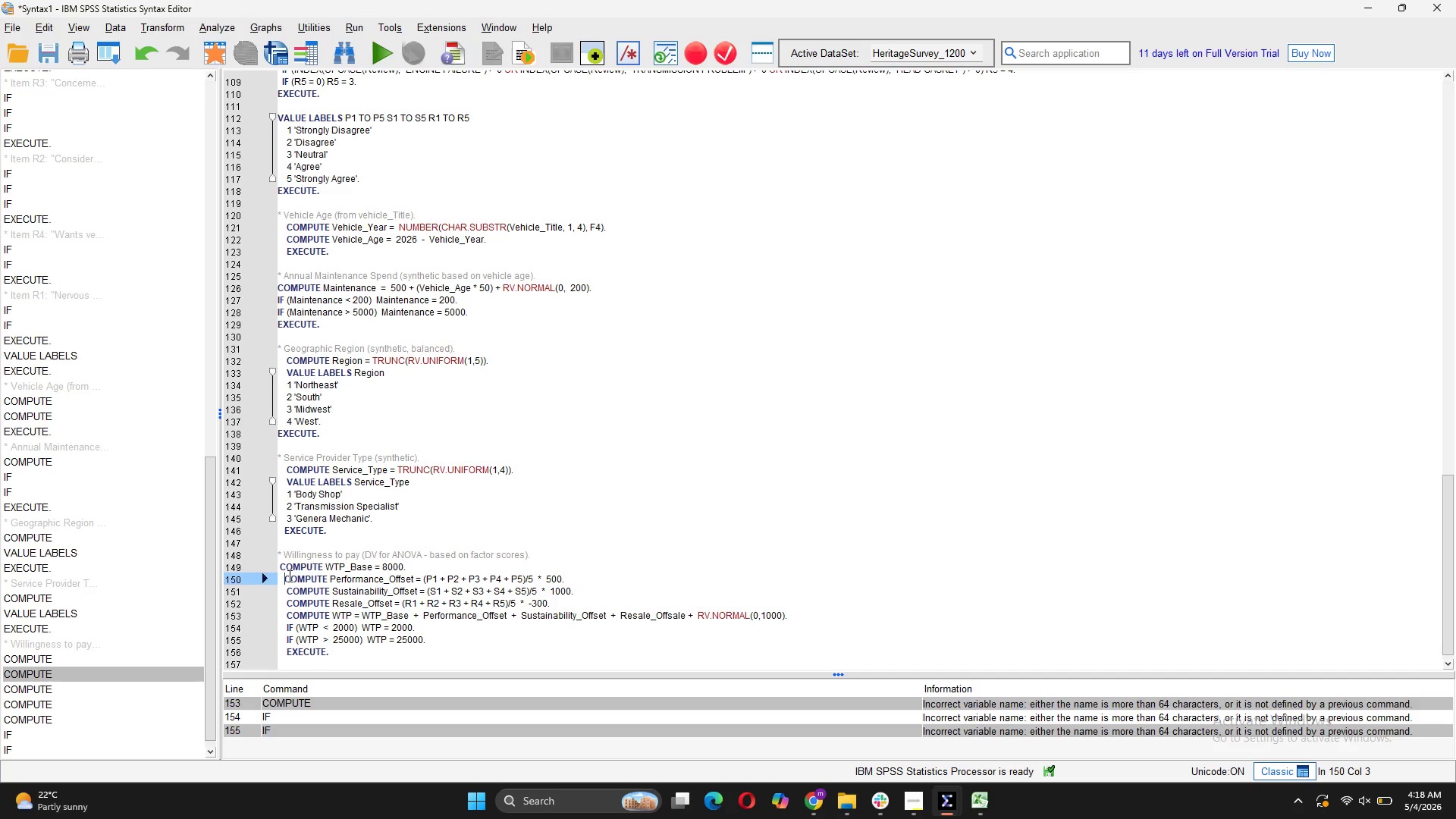 
key(Backspace)
 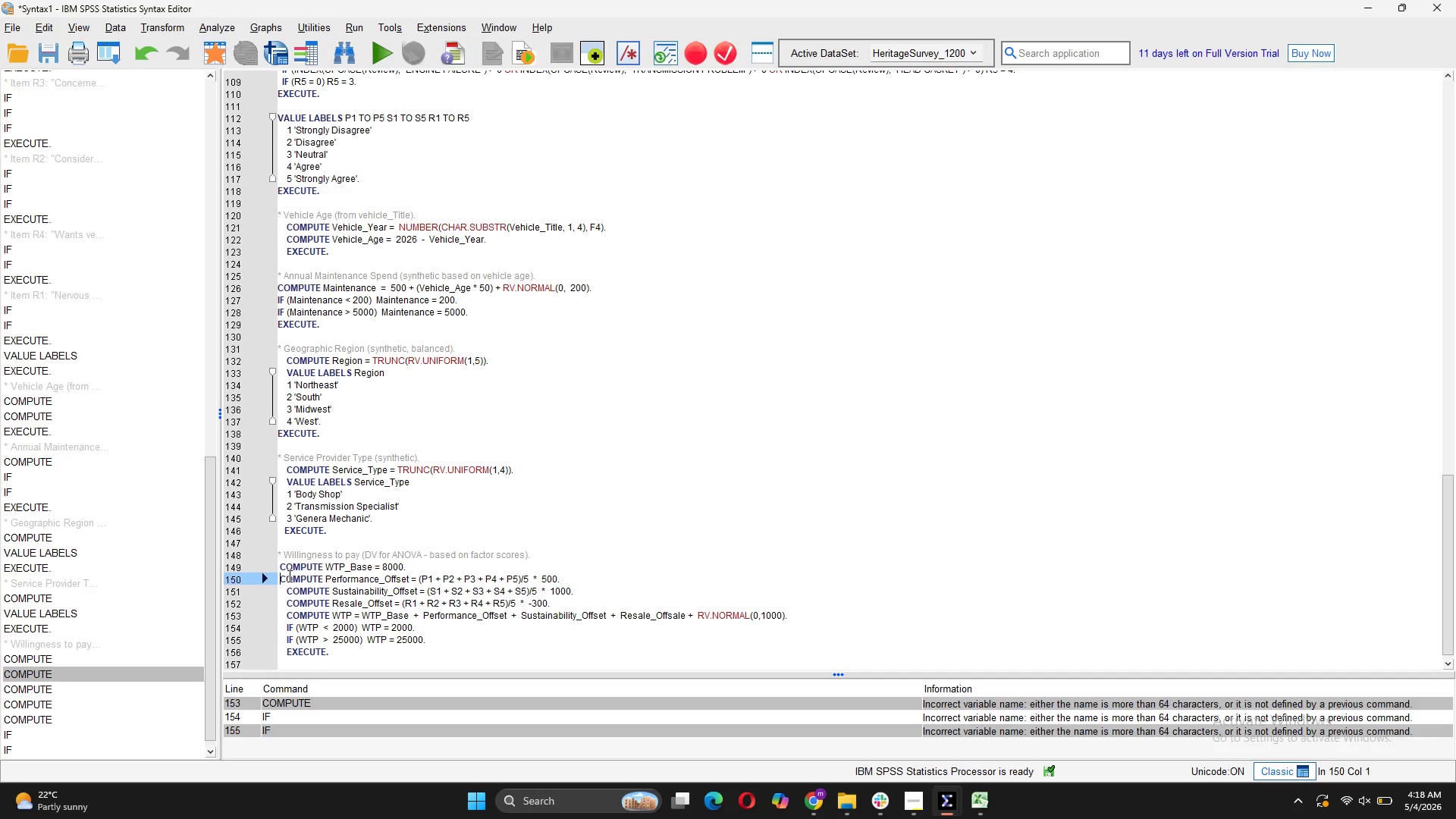 
key(Backspace)
 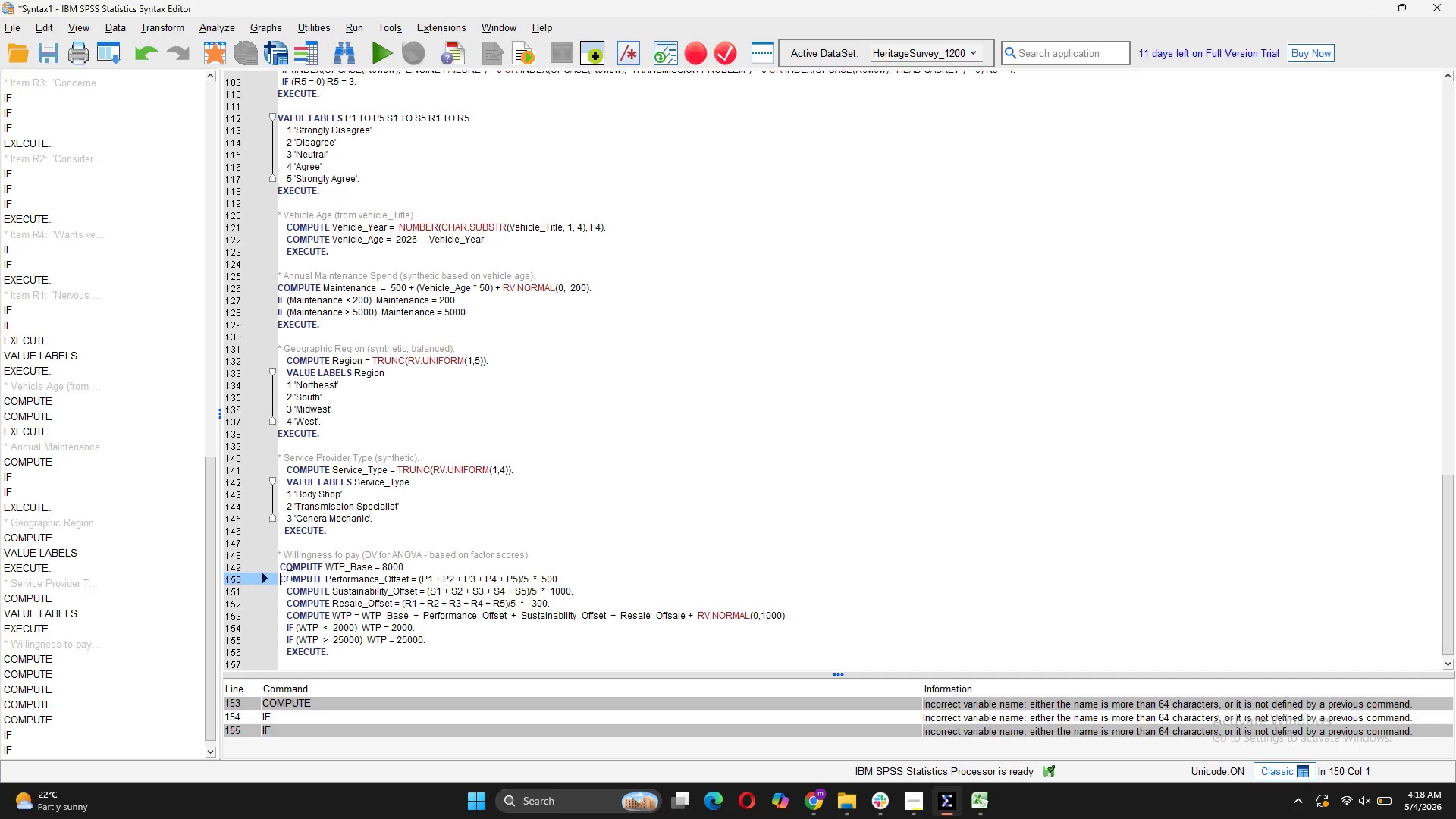 
left_click([286, 588])
 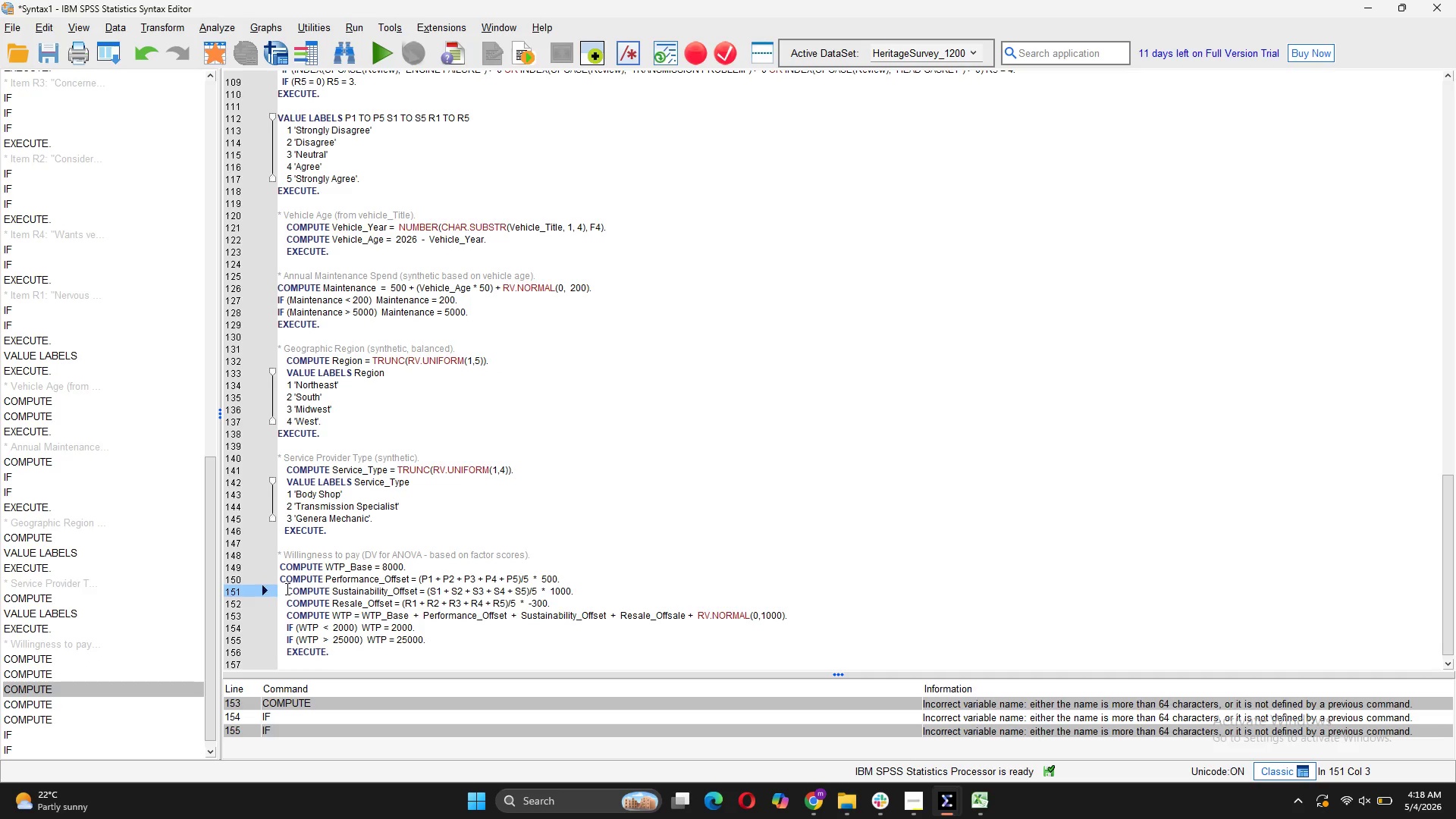 
key(Backspace)
 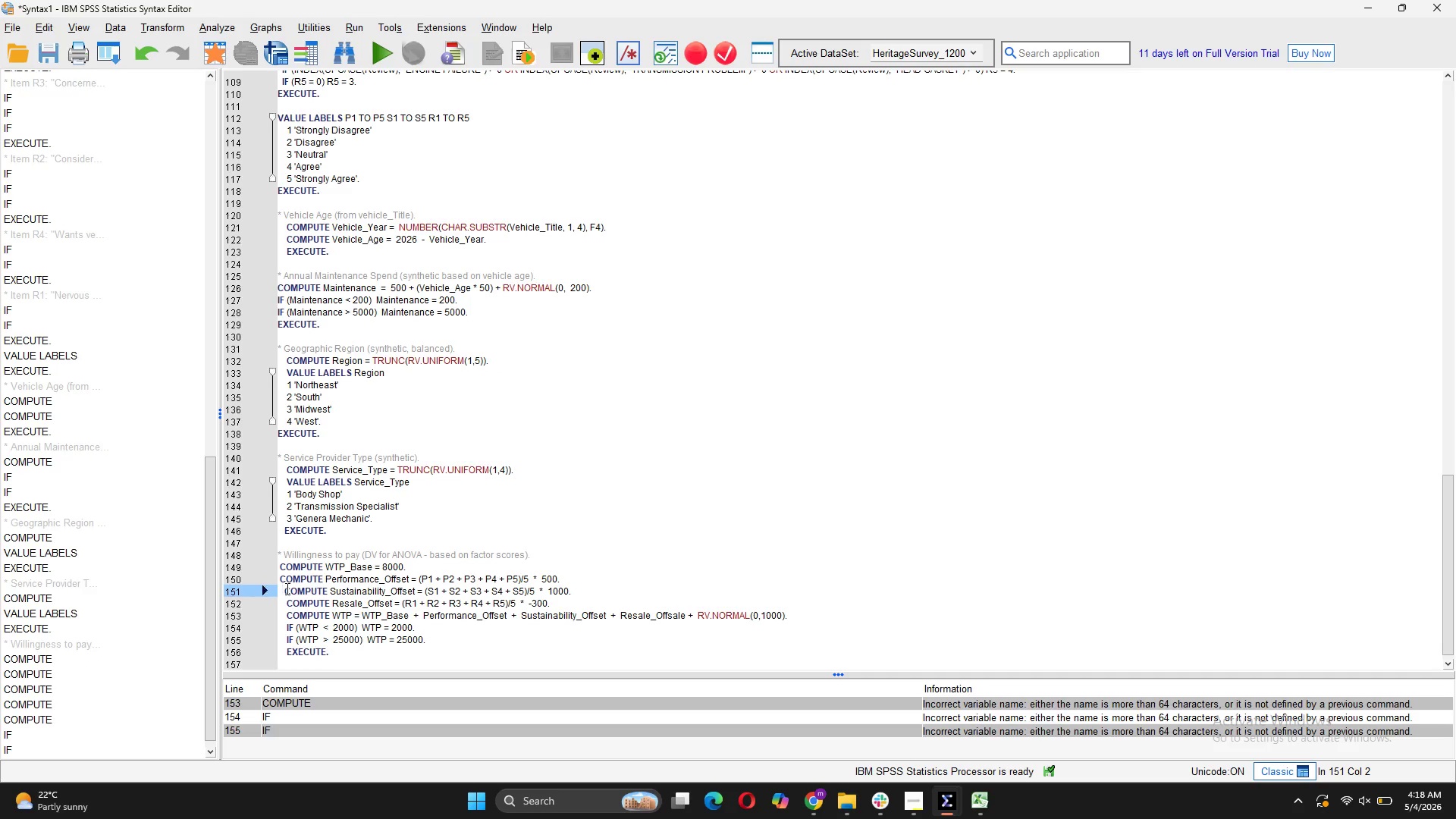 
key(Backspace)
 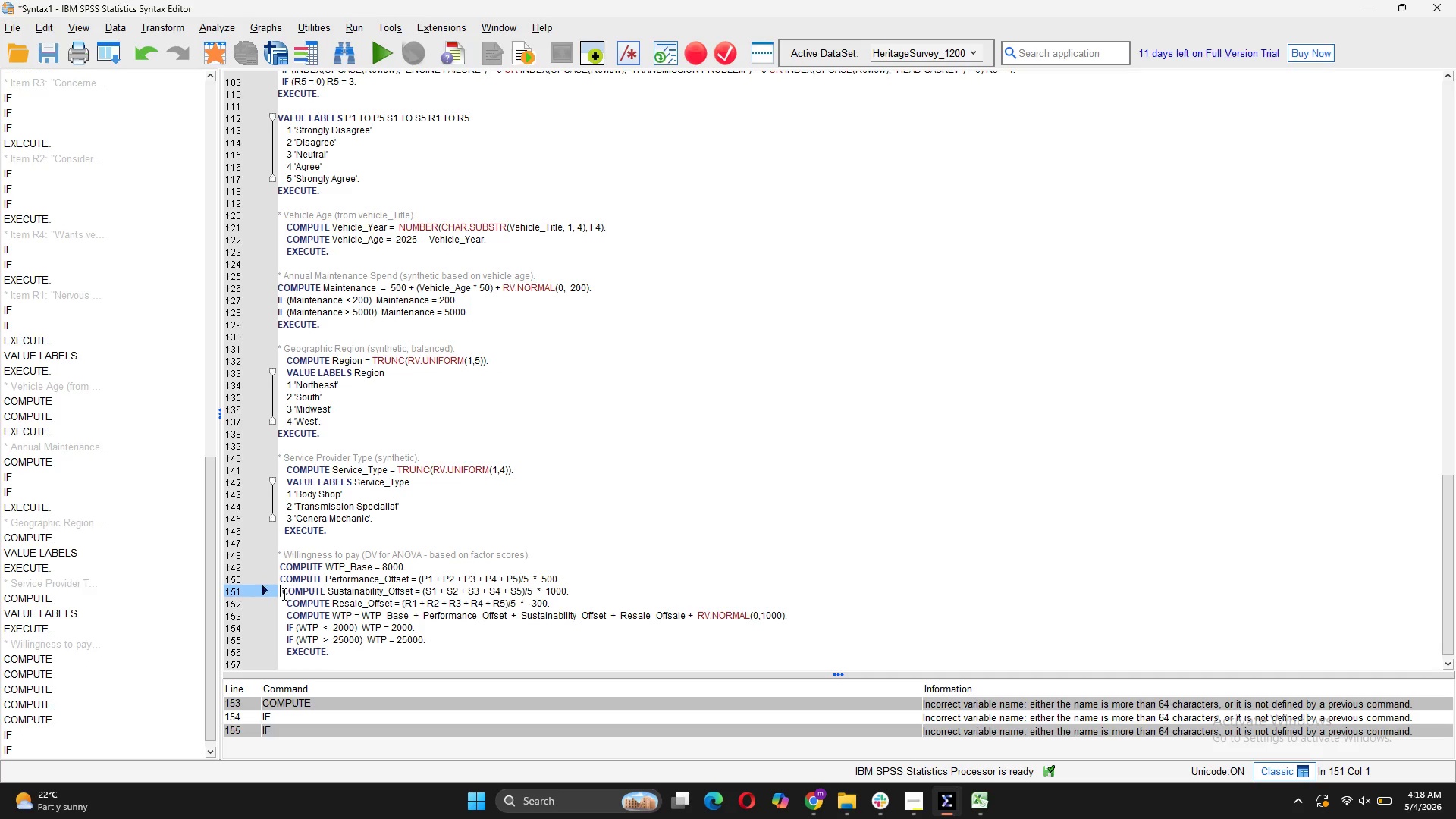 
left_click([281, 594])
 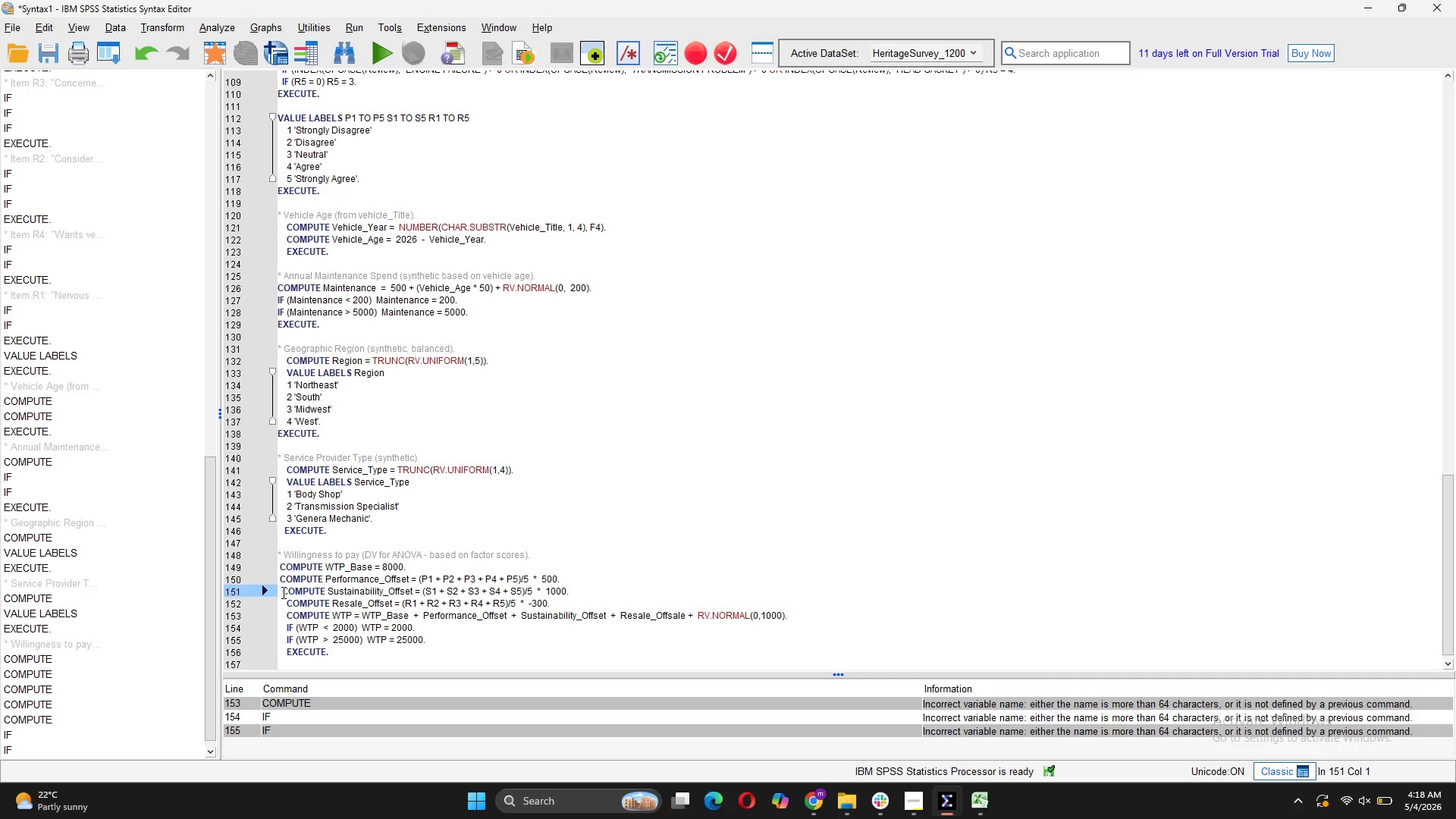 
left_click([282, 592])
 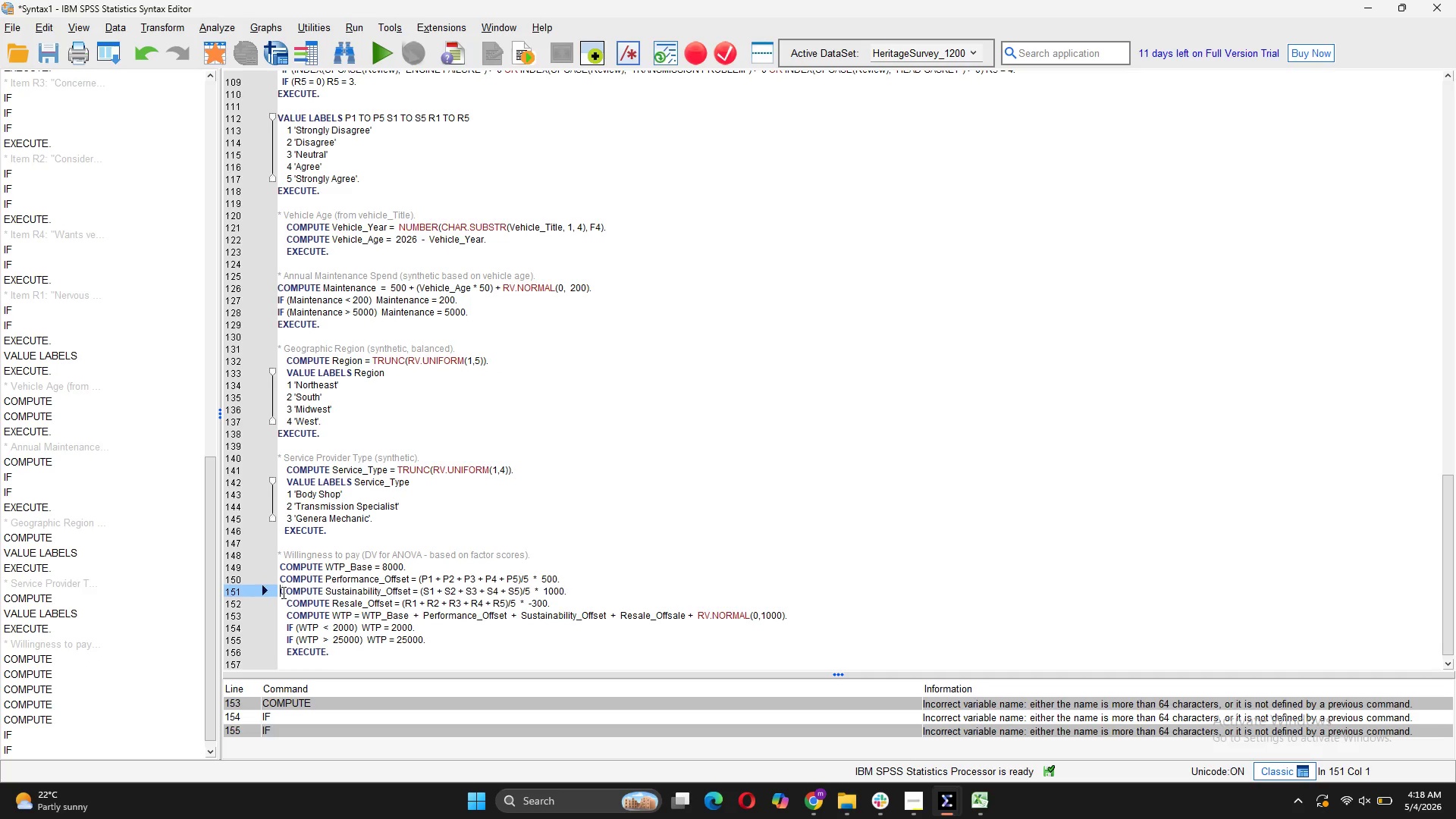 
key(Backspace)
 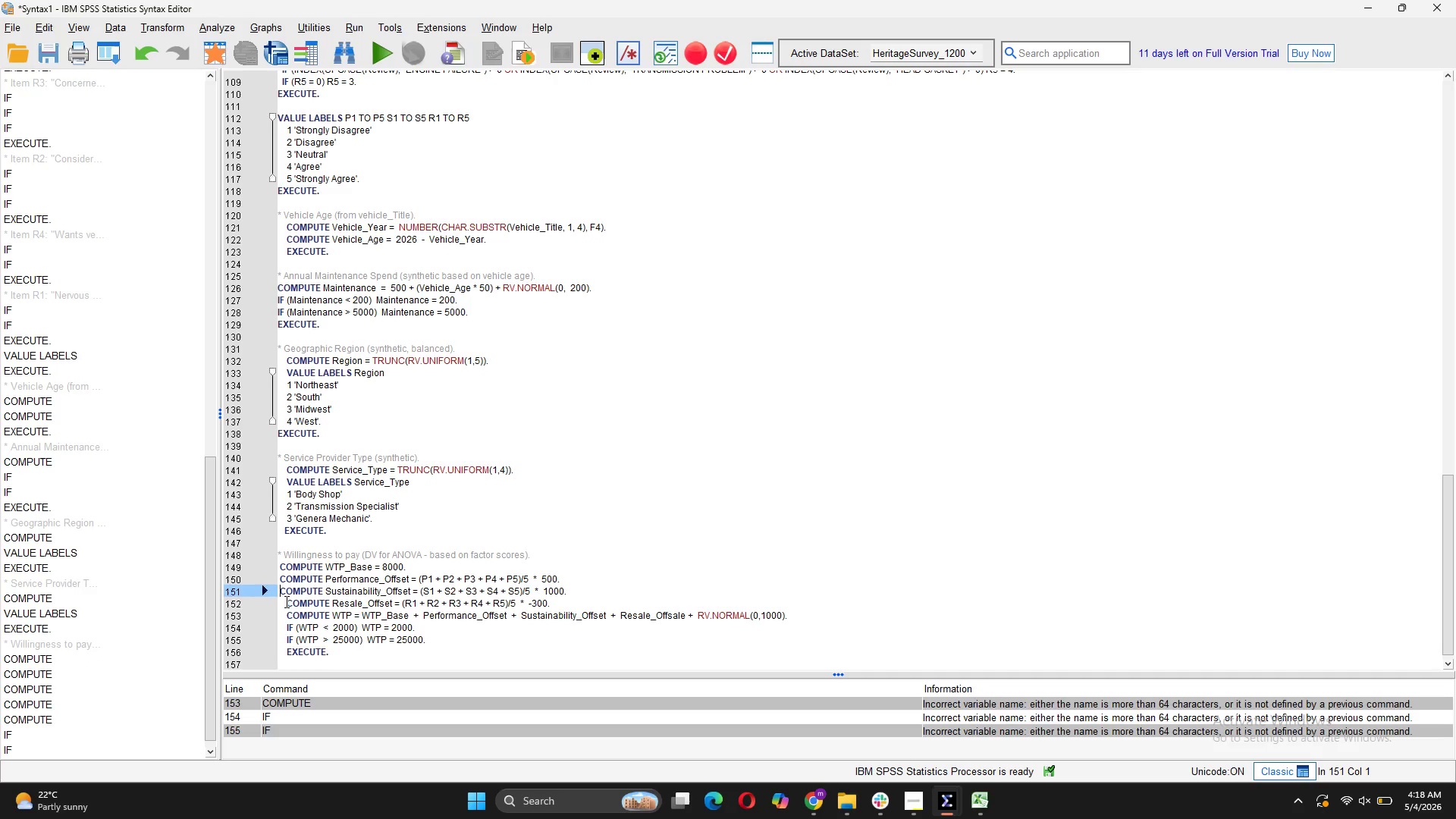 
left_click([286, 601])
 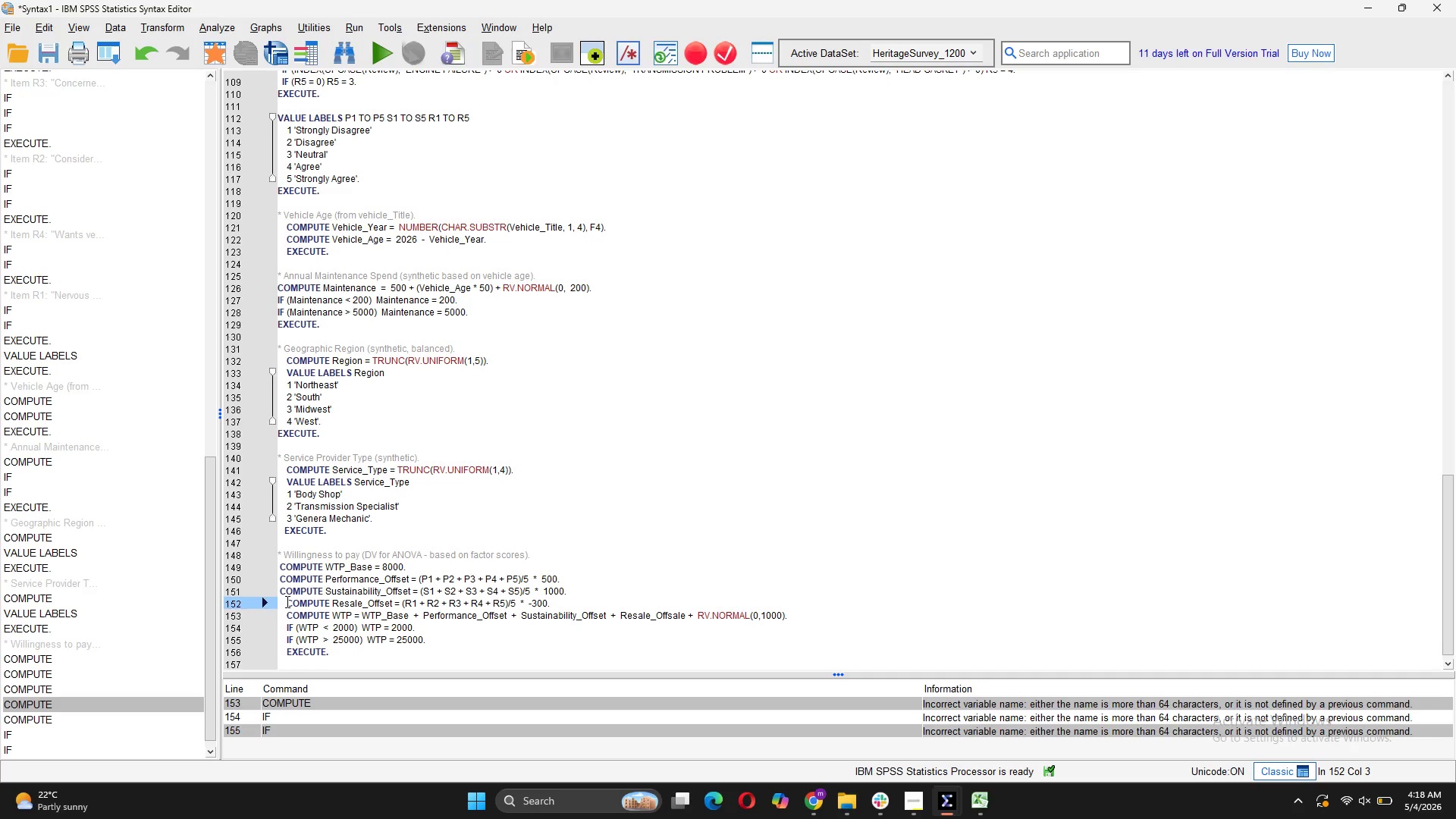 
key(ArrowRight)
 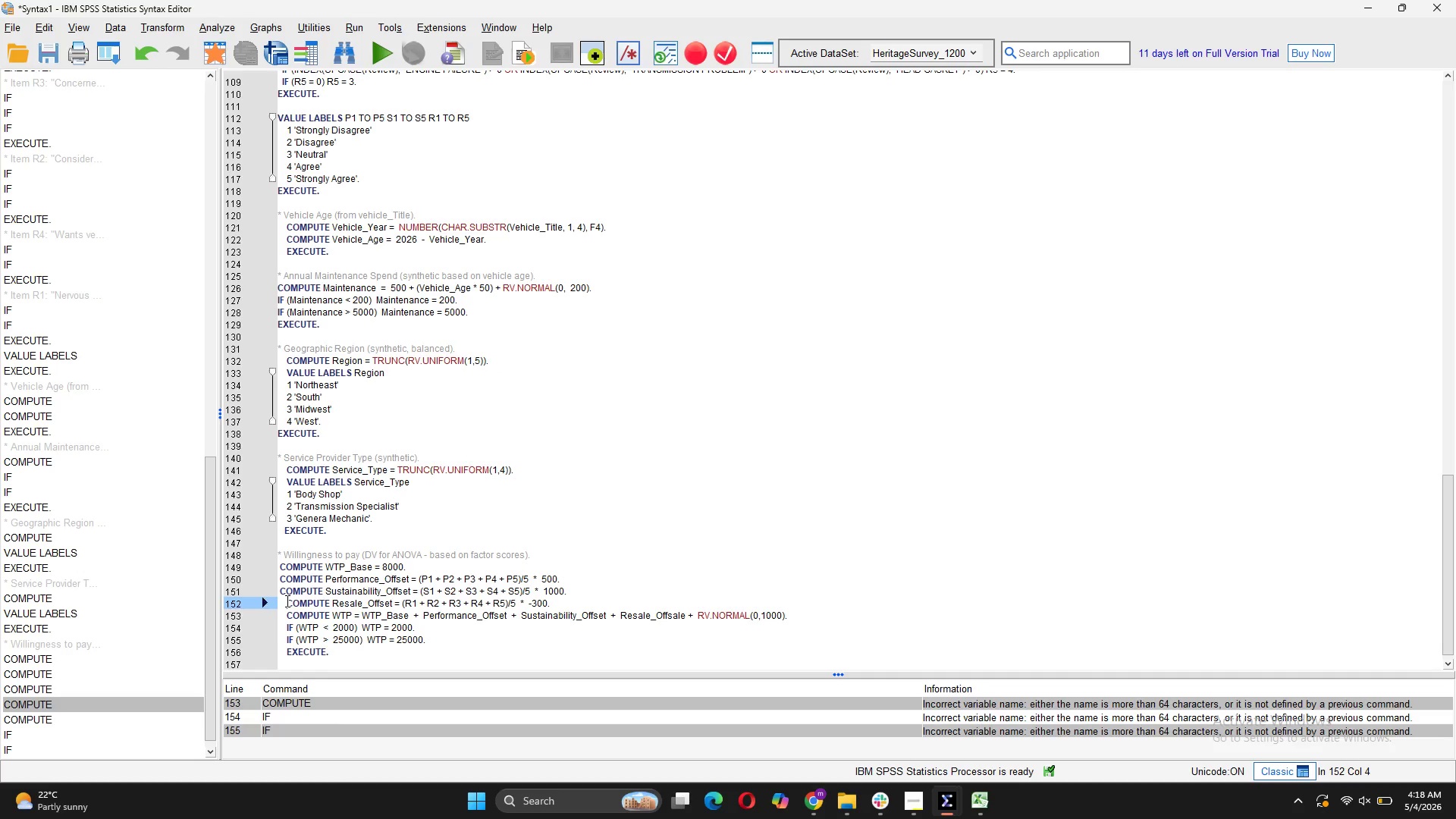 
key(Backspace)
 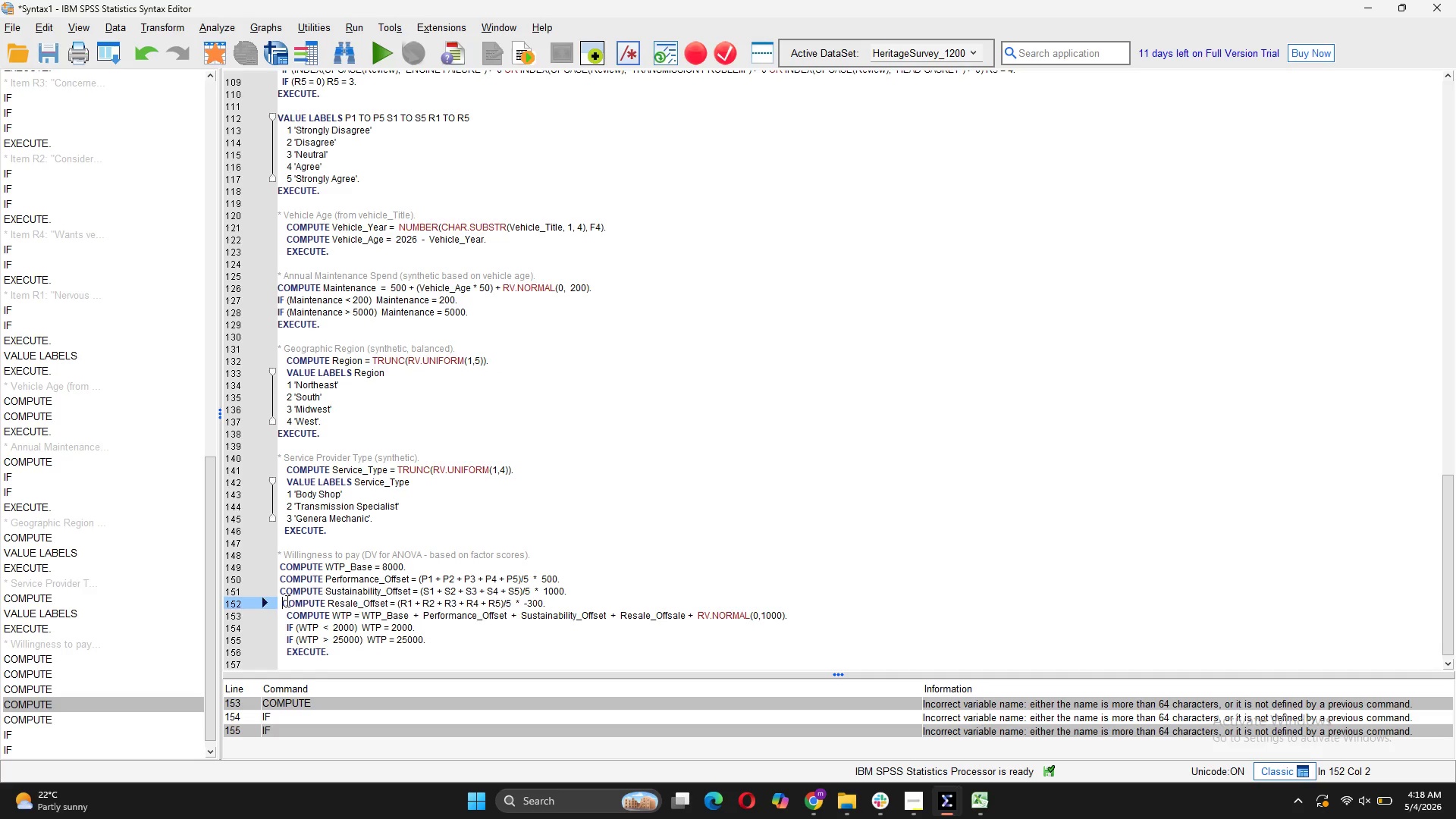 
key(Backspace)
 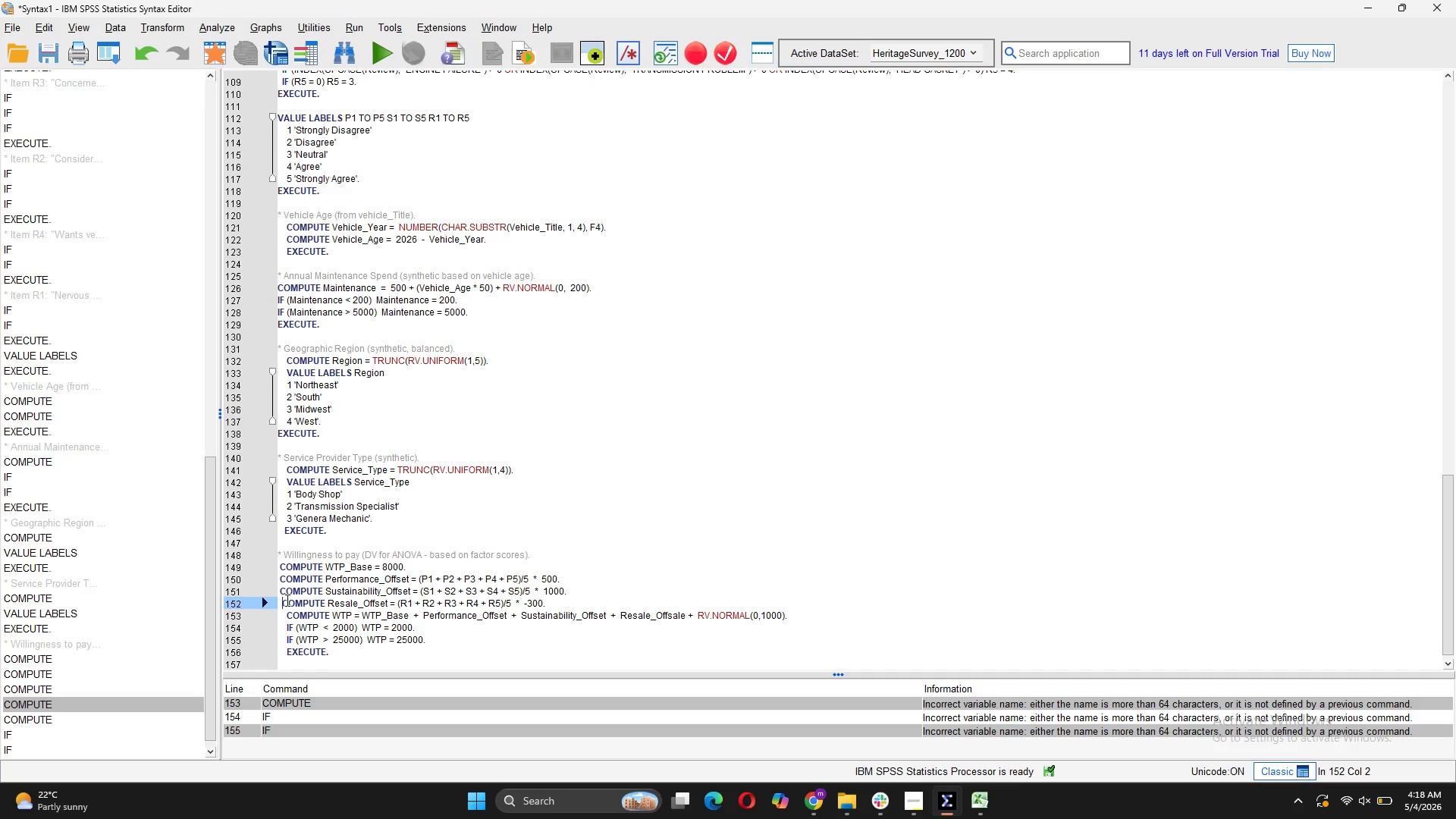 
key(Backspace)
 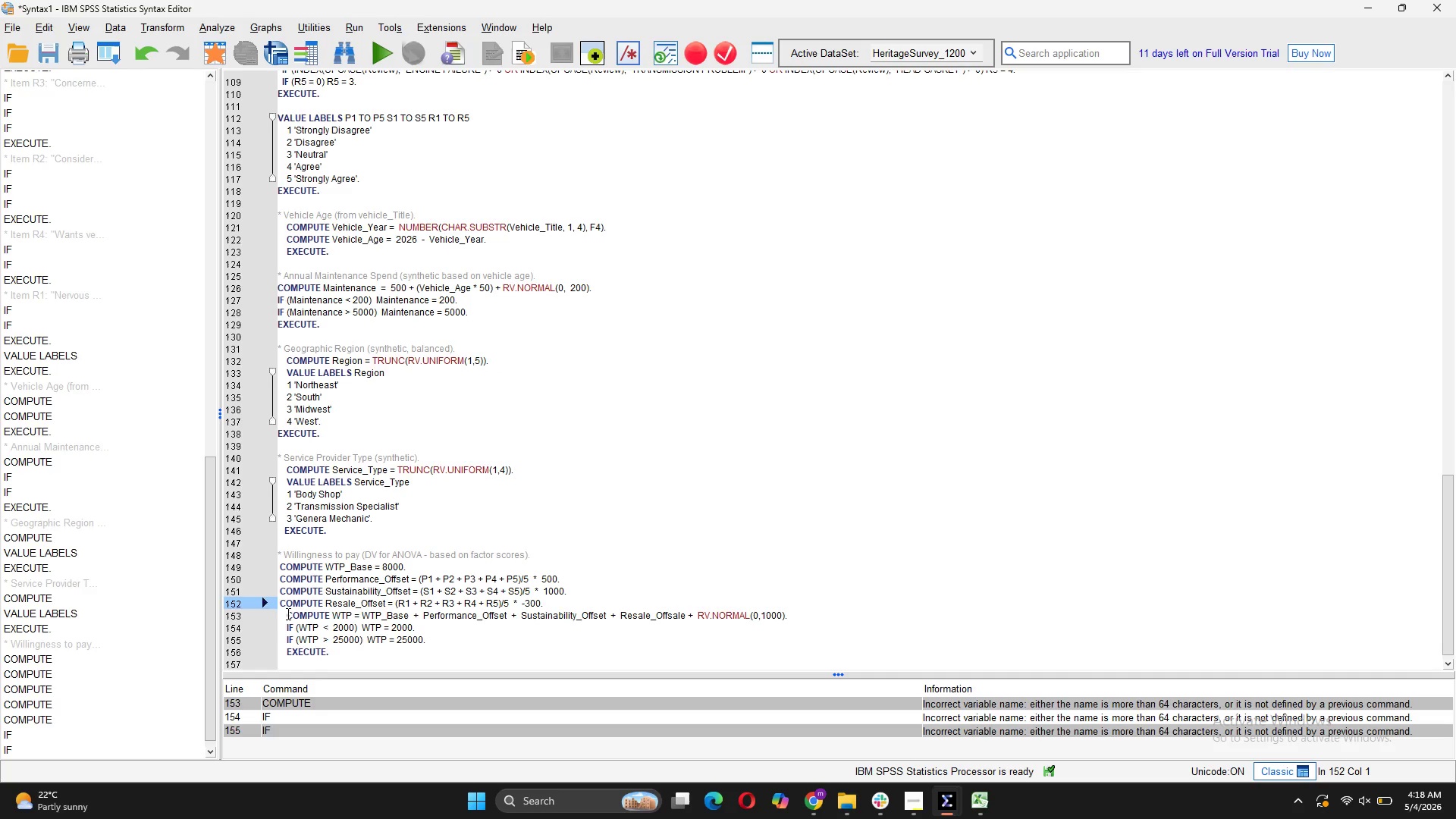 
left_click([287, 613])
 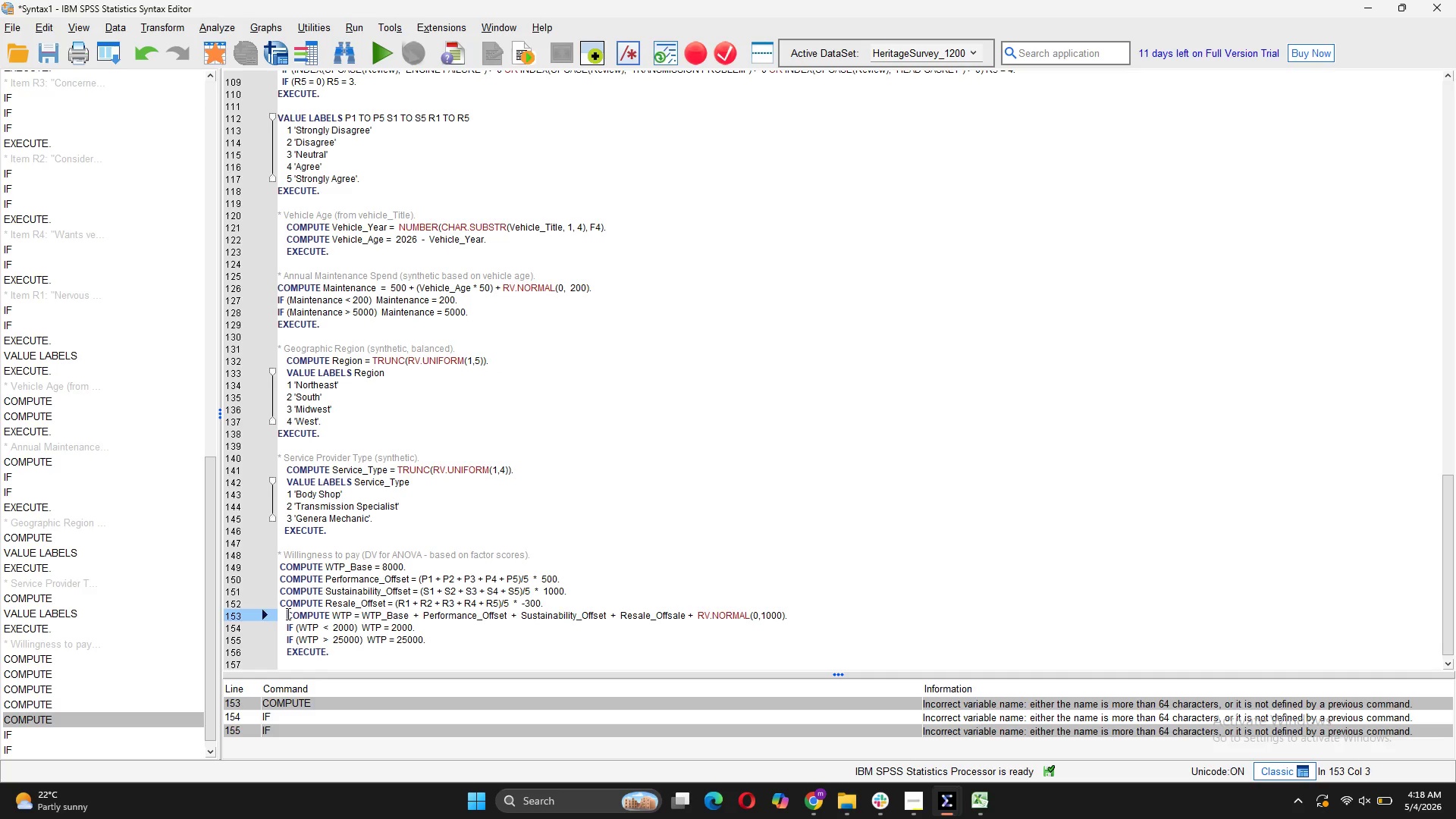 
key(Backspace)
 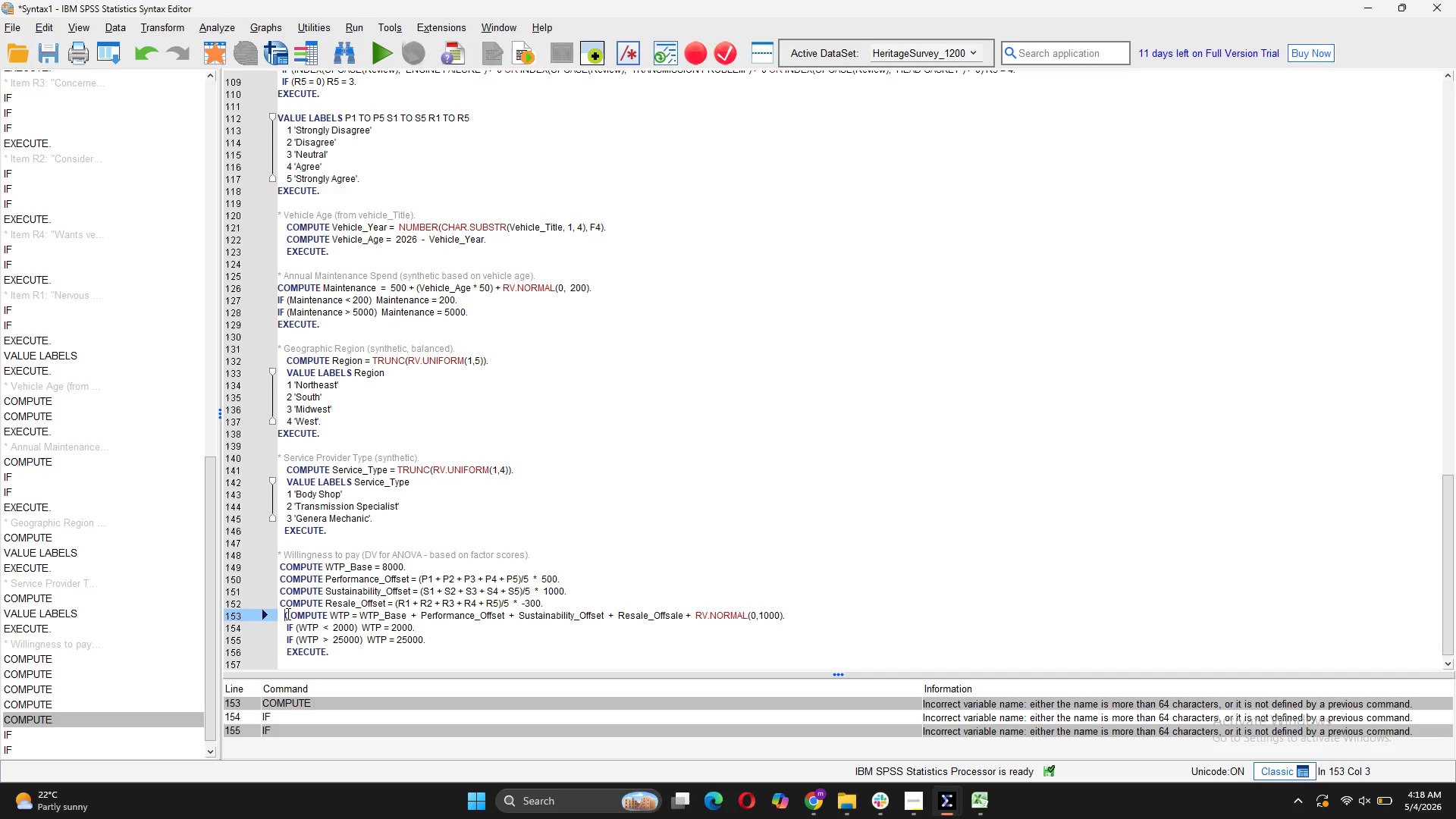 
key(Backspace)
 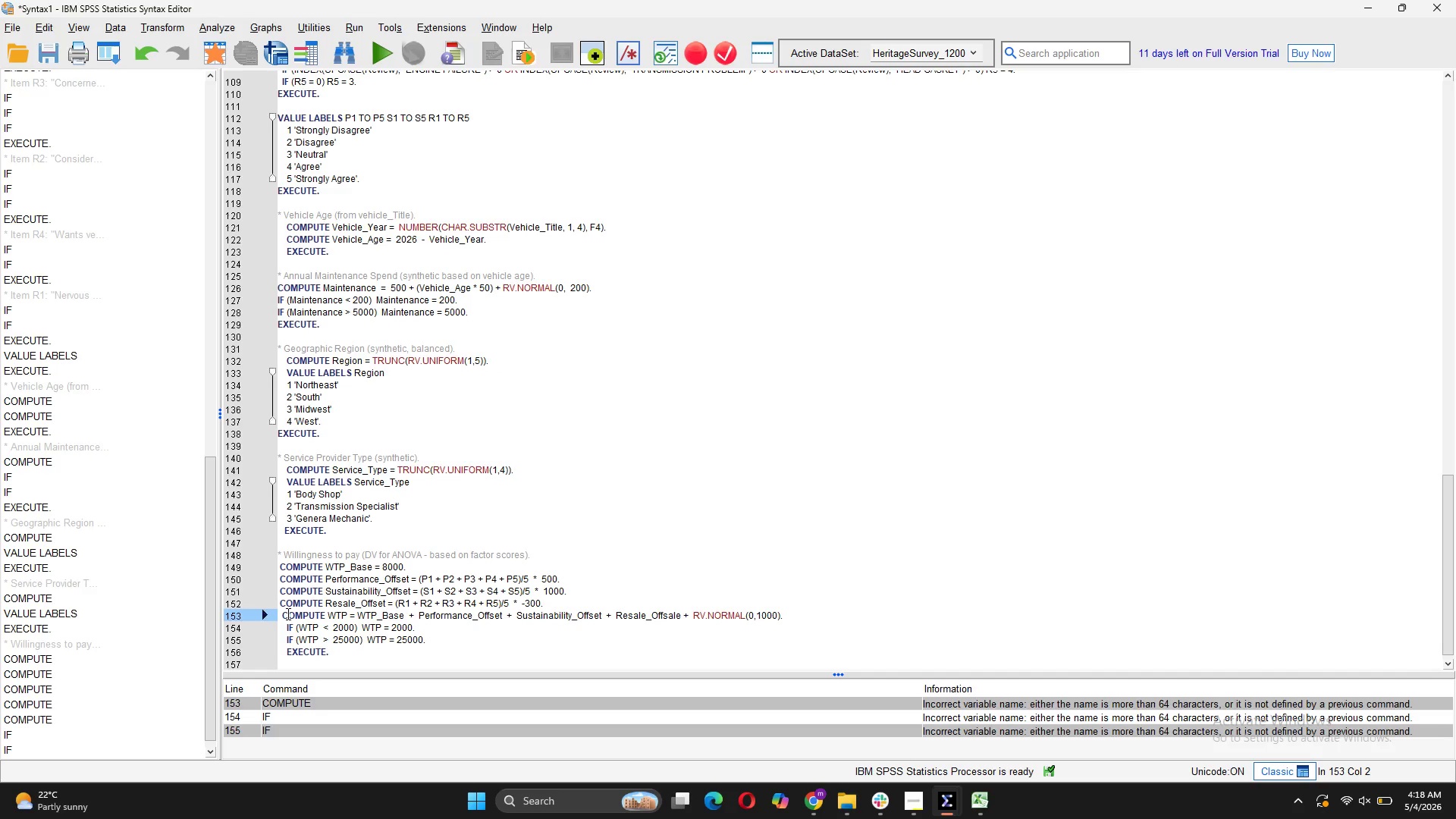 
key(Backspace)
 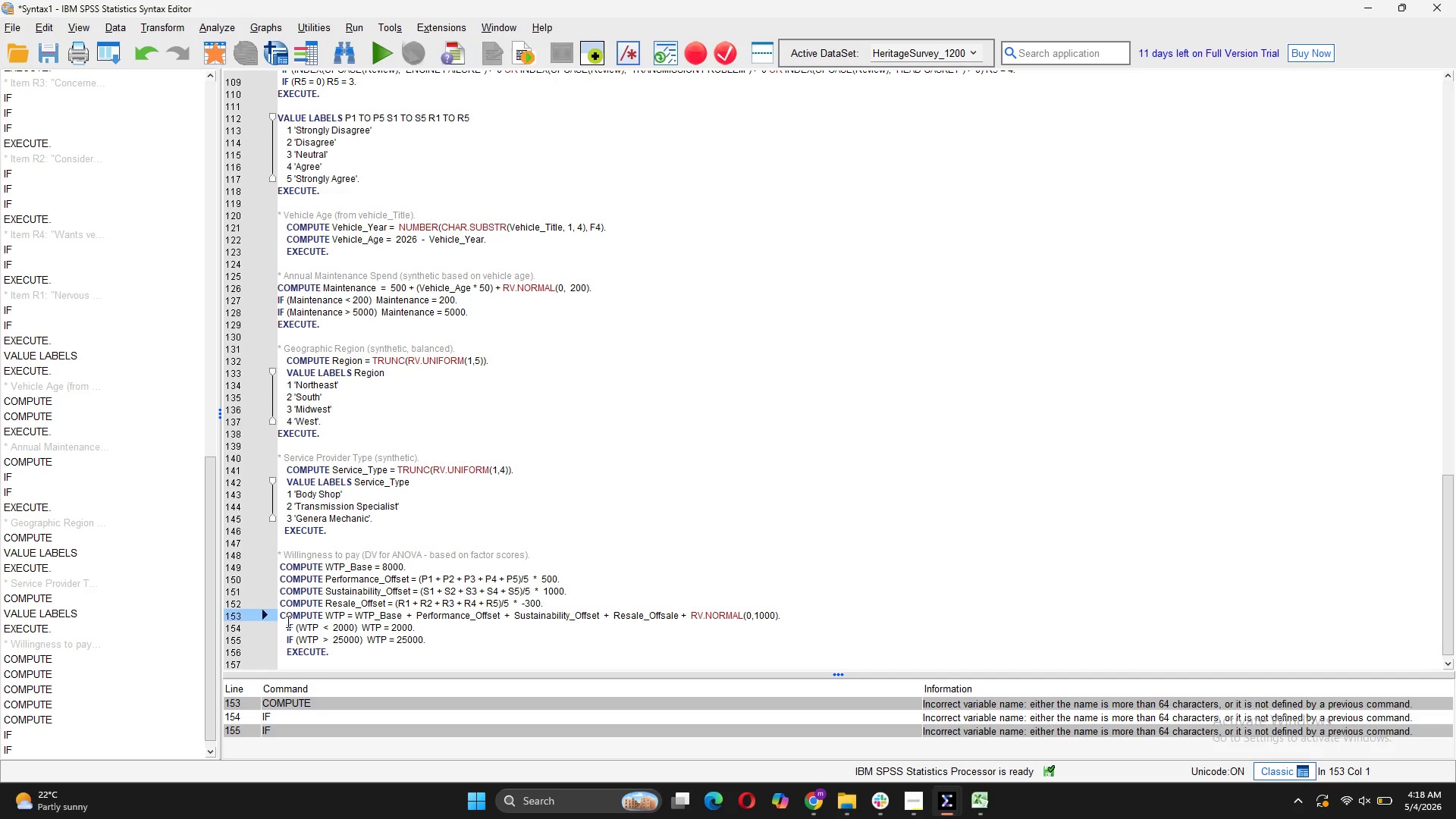 
left_click([287, 624])
 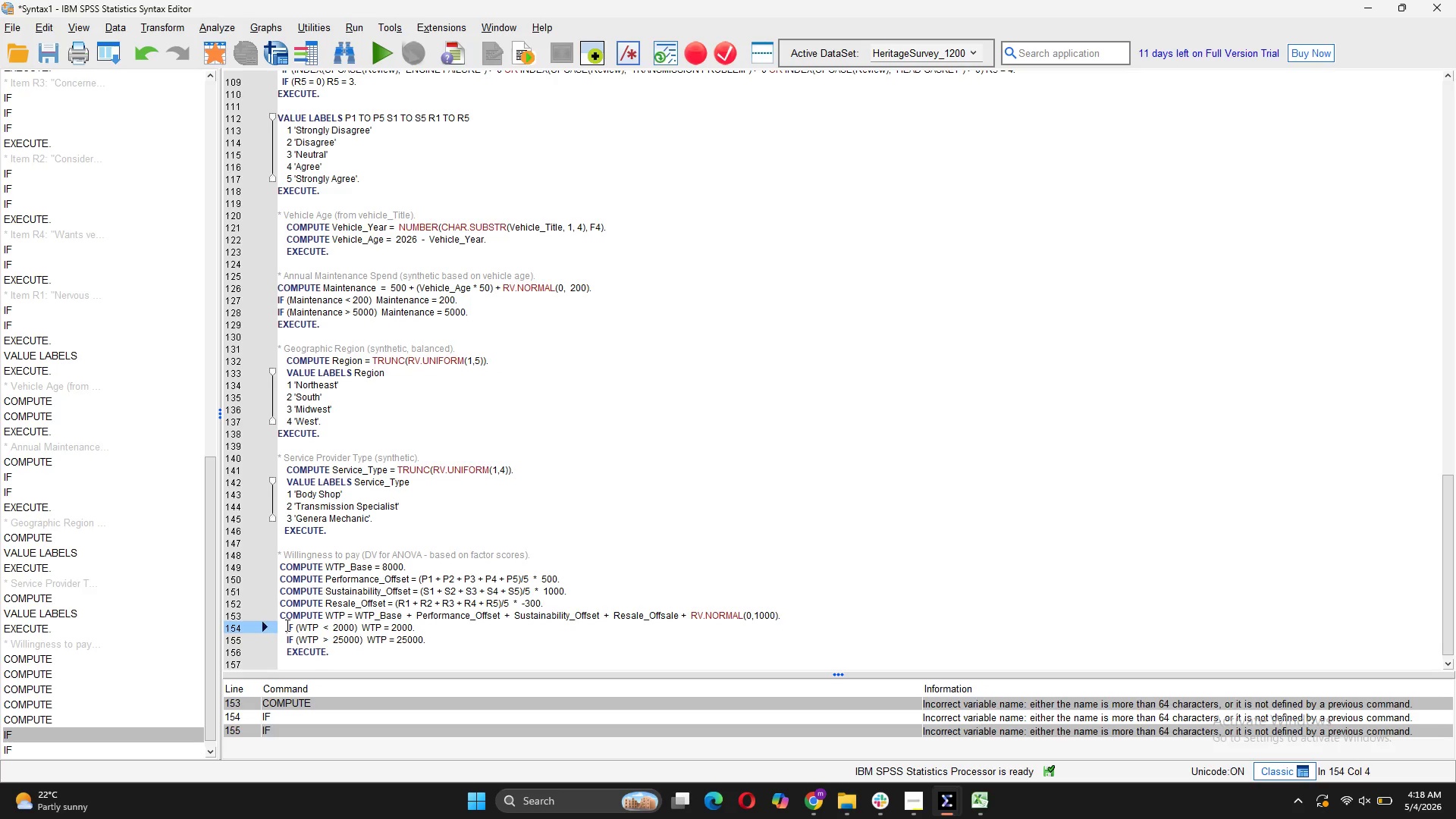 
key(Backspace)
 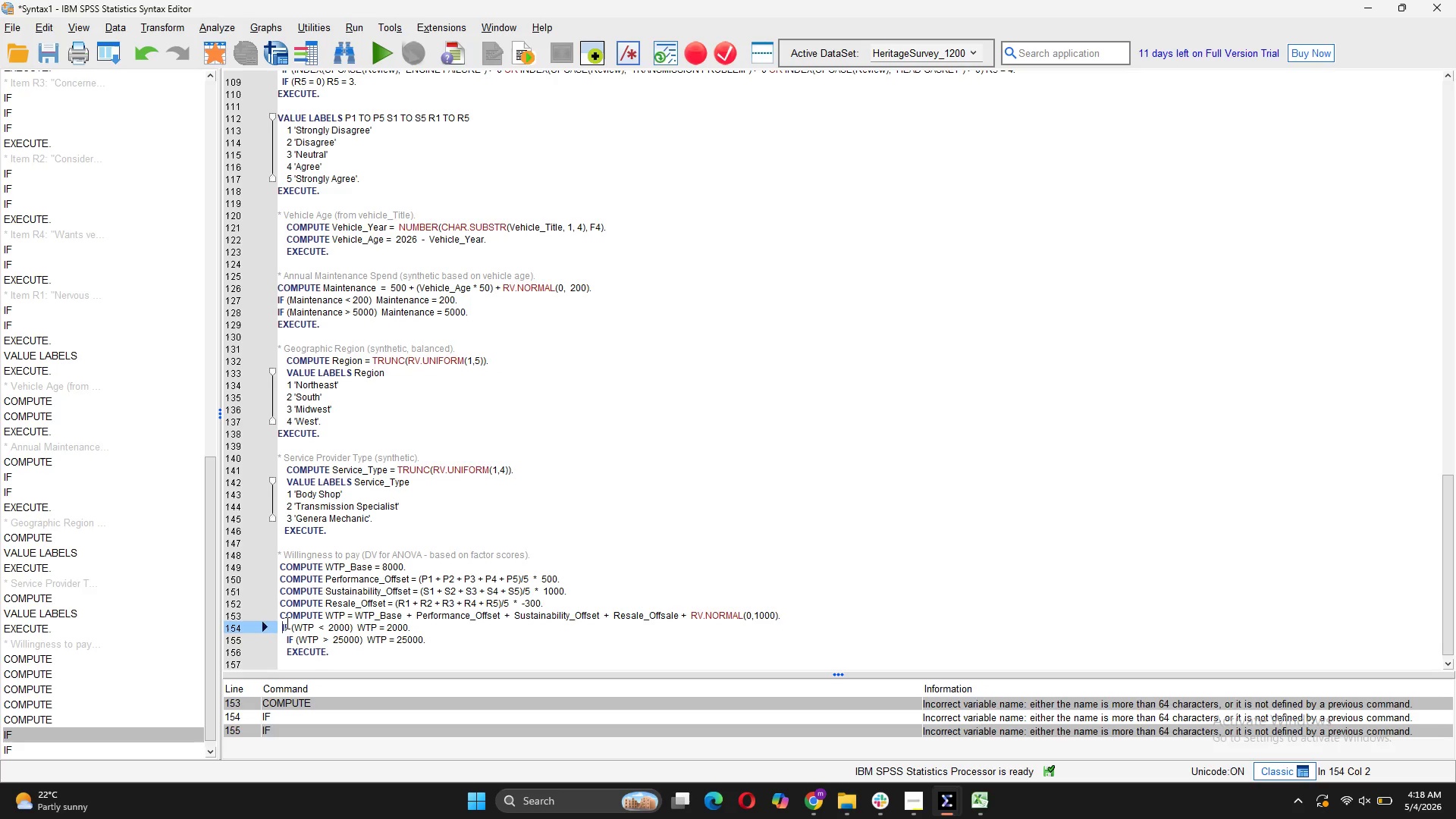 
key(Backspace)
 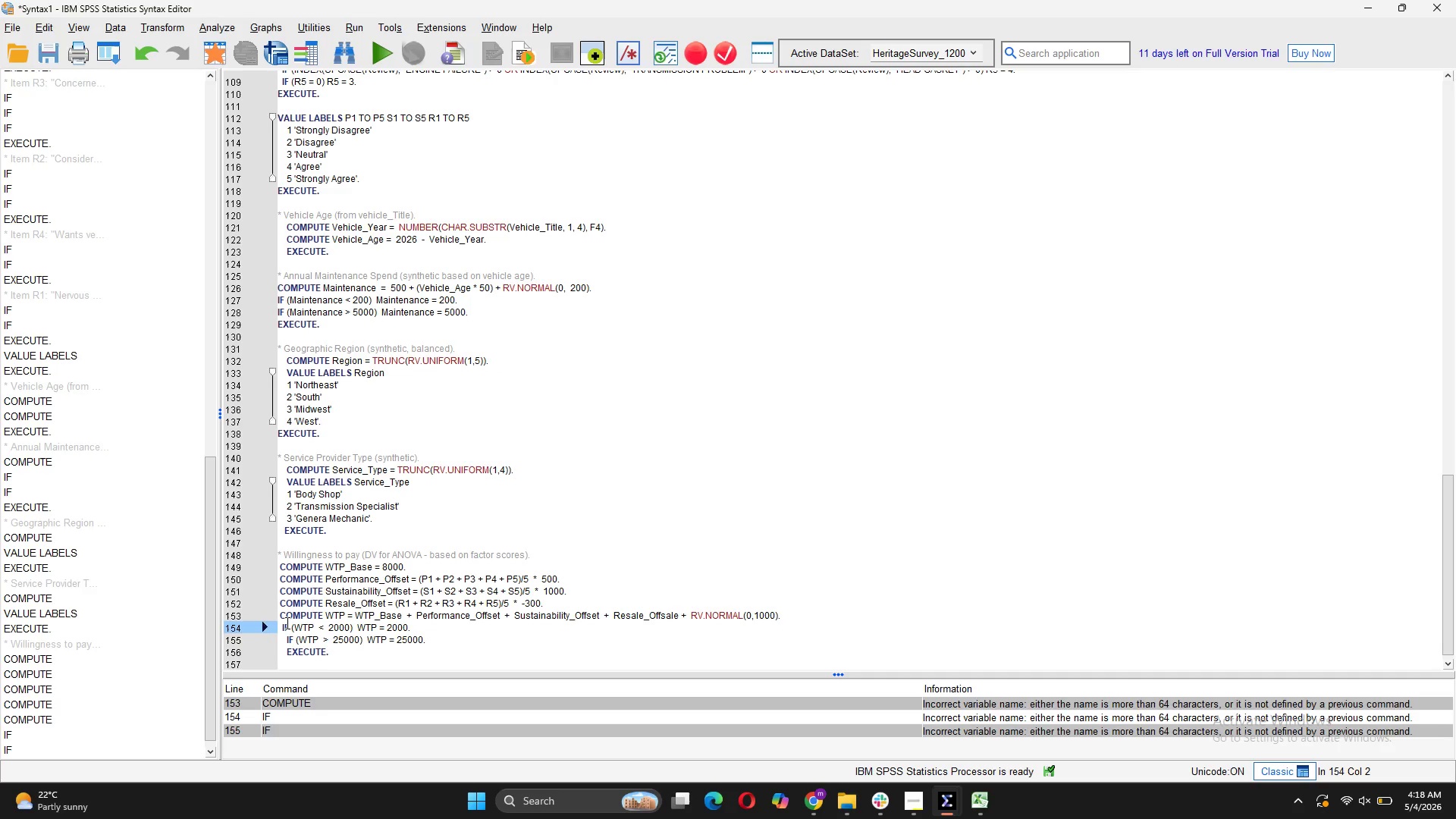 
key(Backspace)
 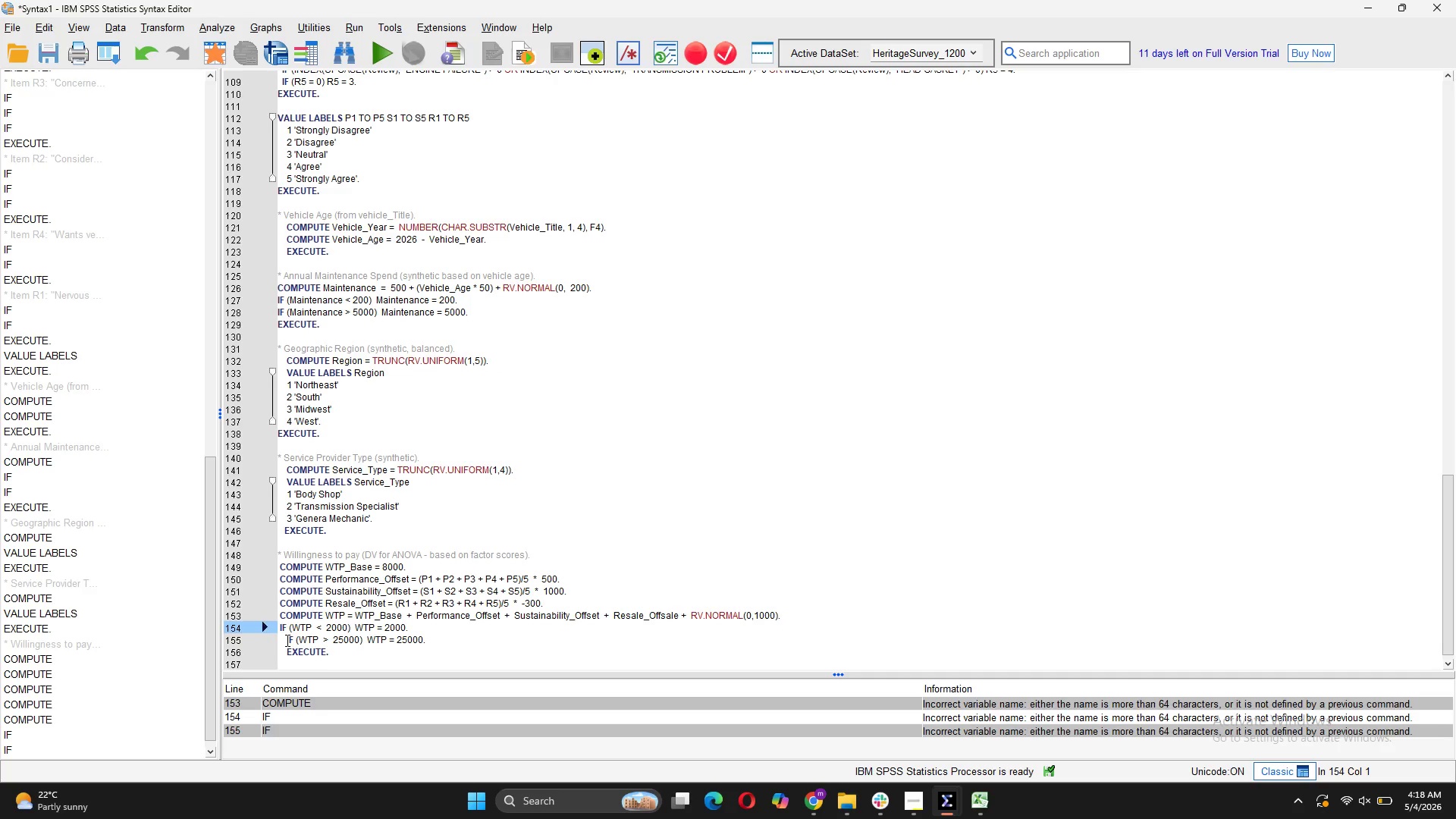 
left_click([287, 639])
 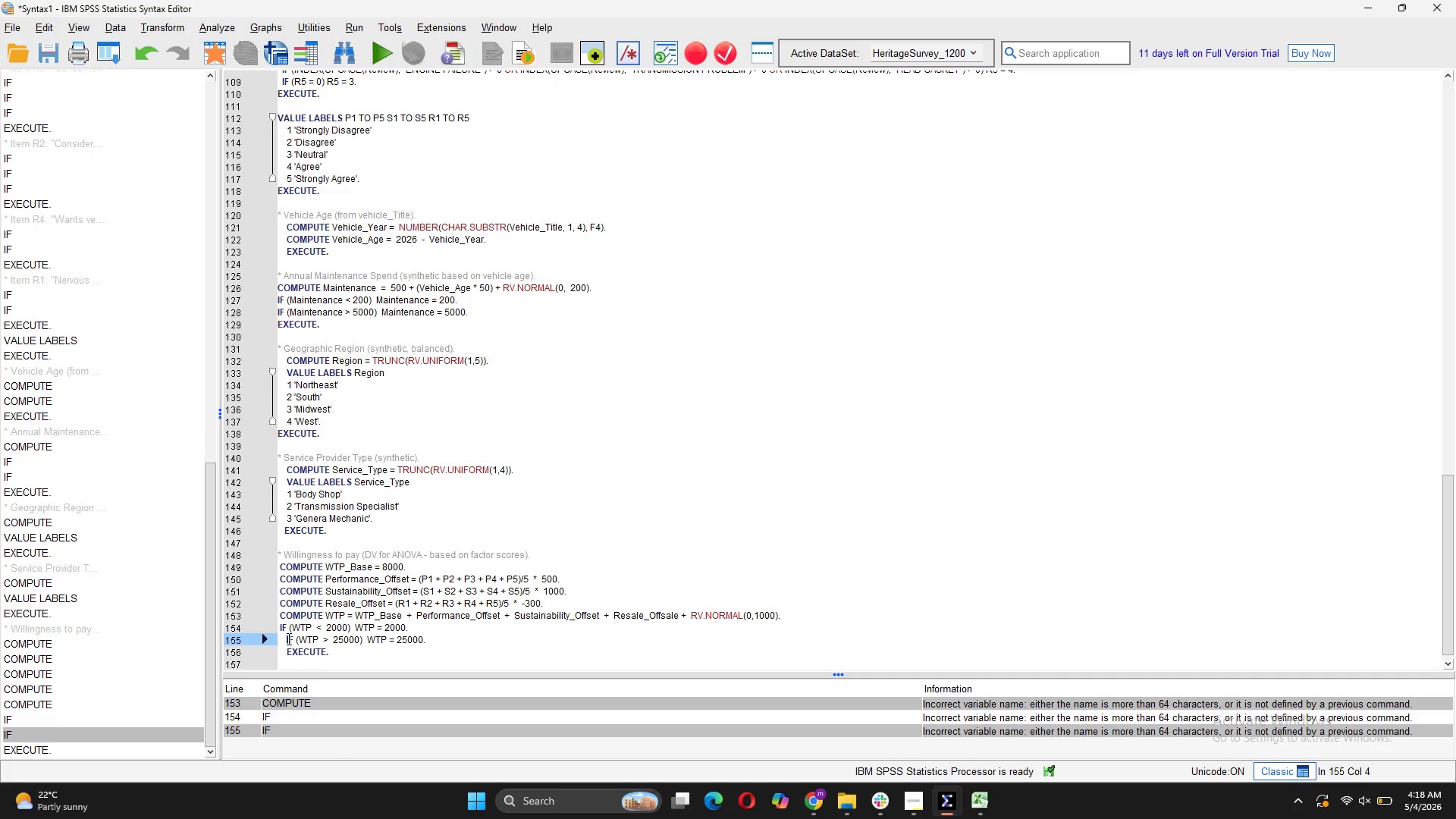 
key(Backspace)
 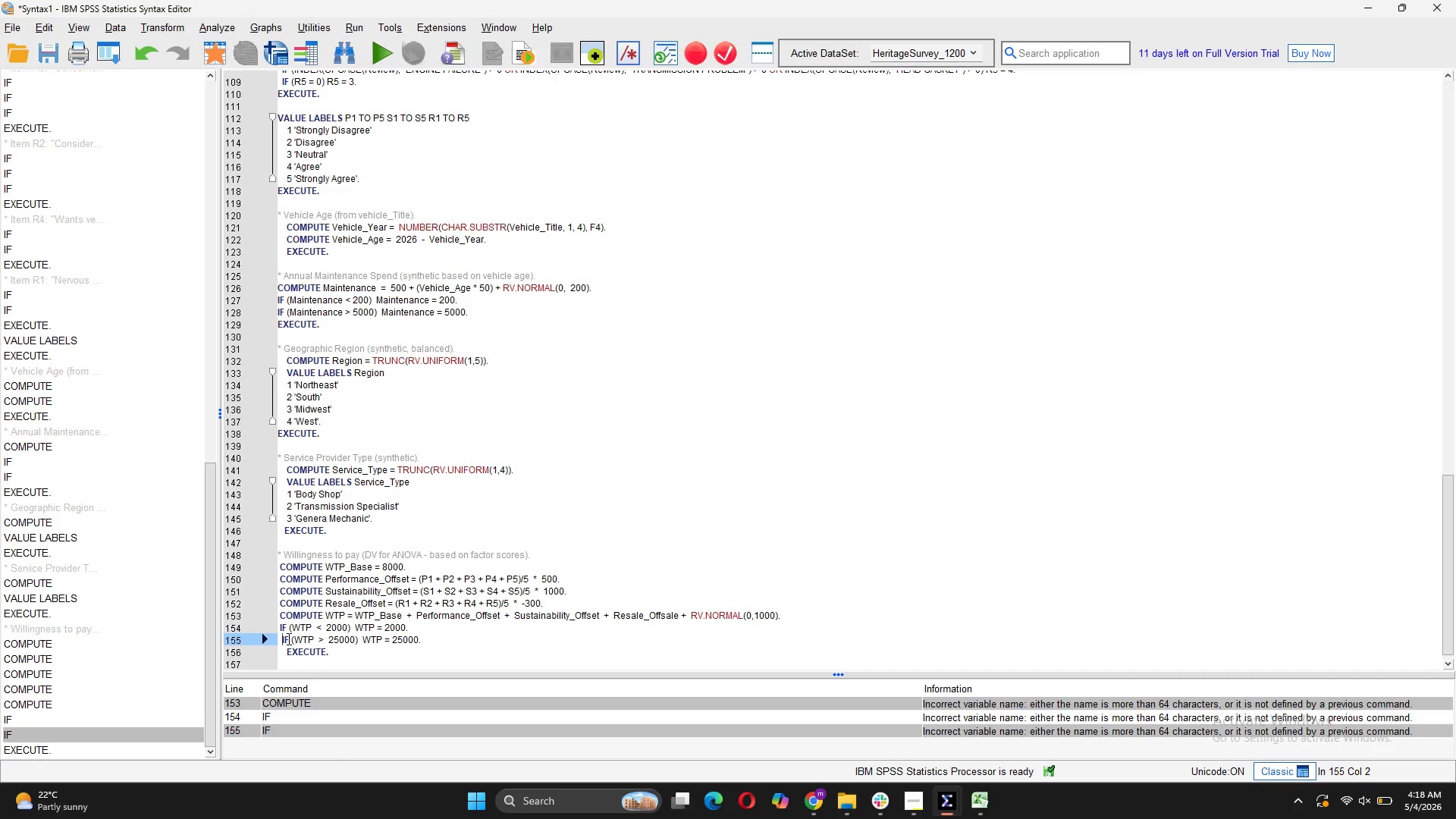 
key(Backspace)
 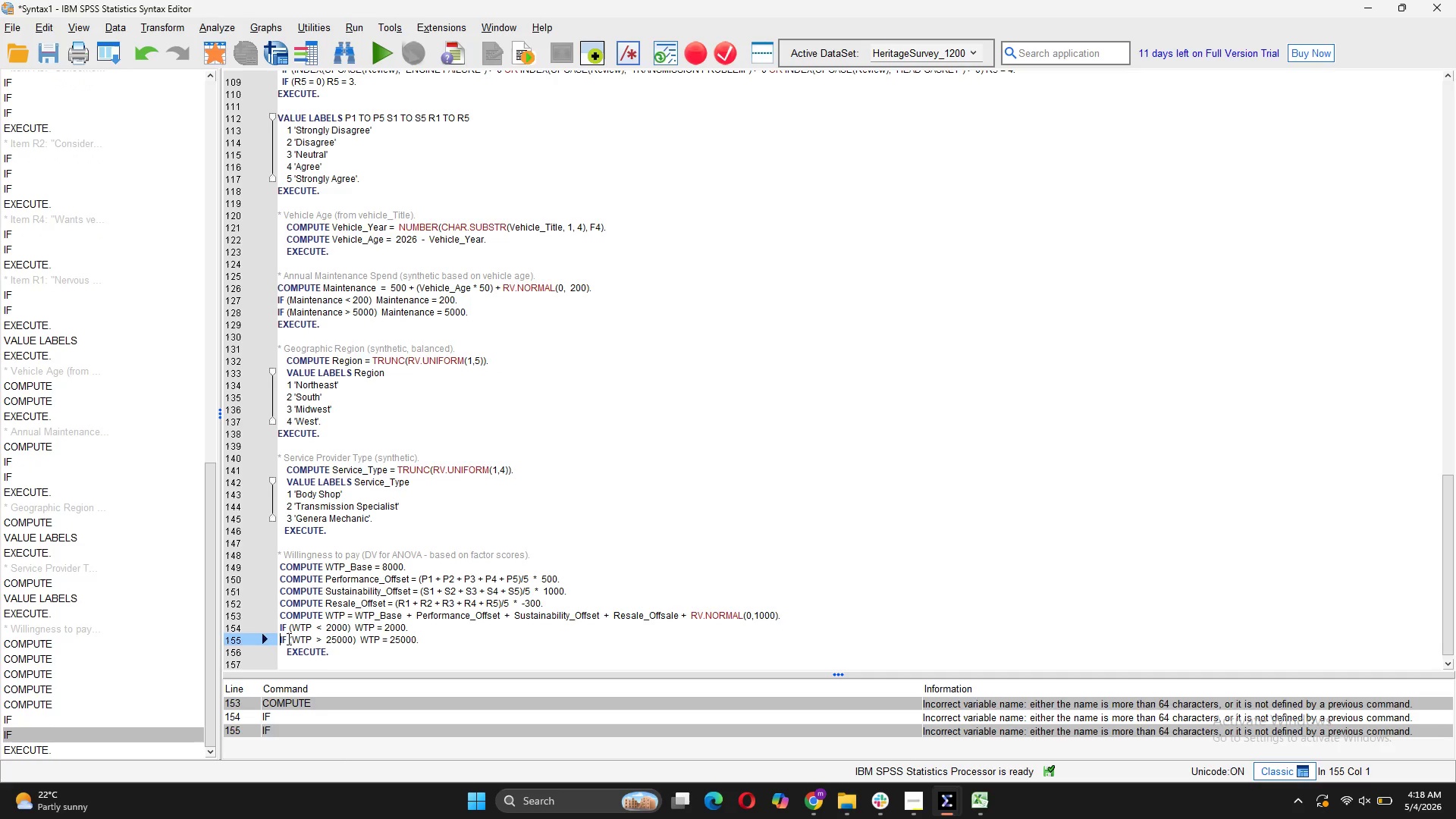 
key(Backspace)
 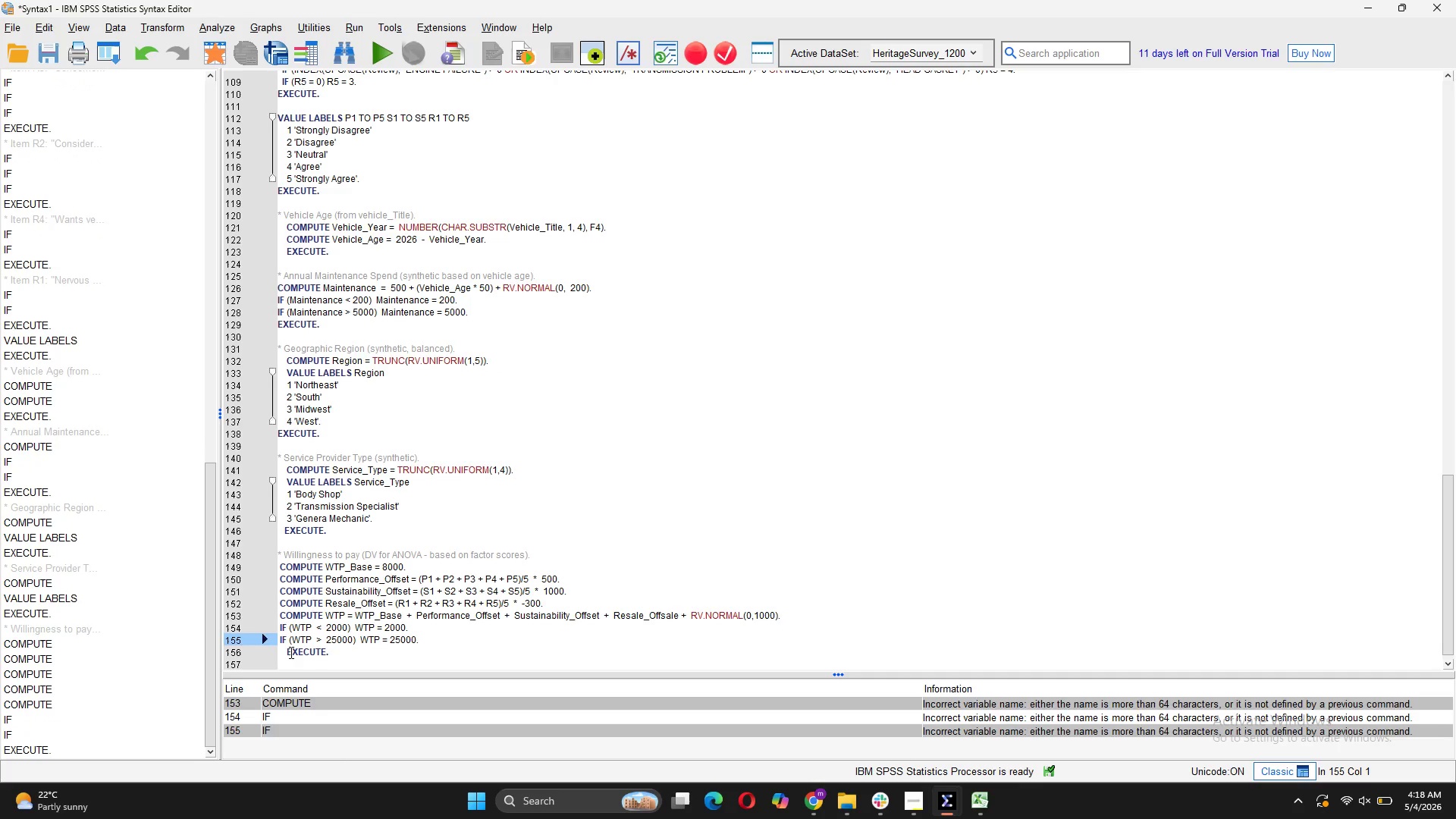 
left_click([286, 654])
 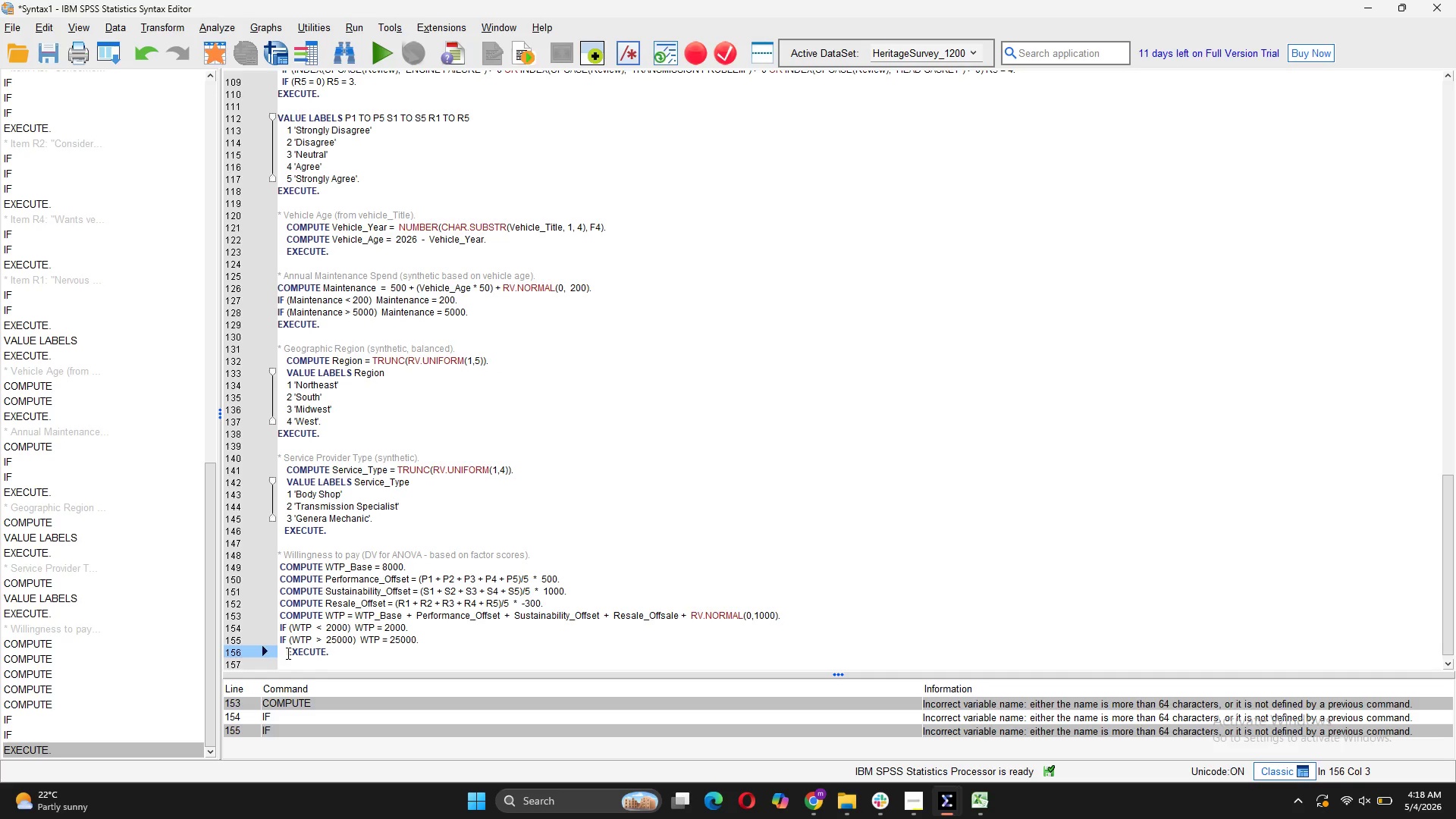 
left_click([287, 652])
 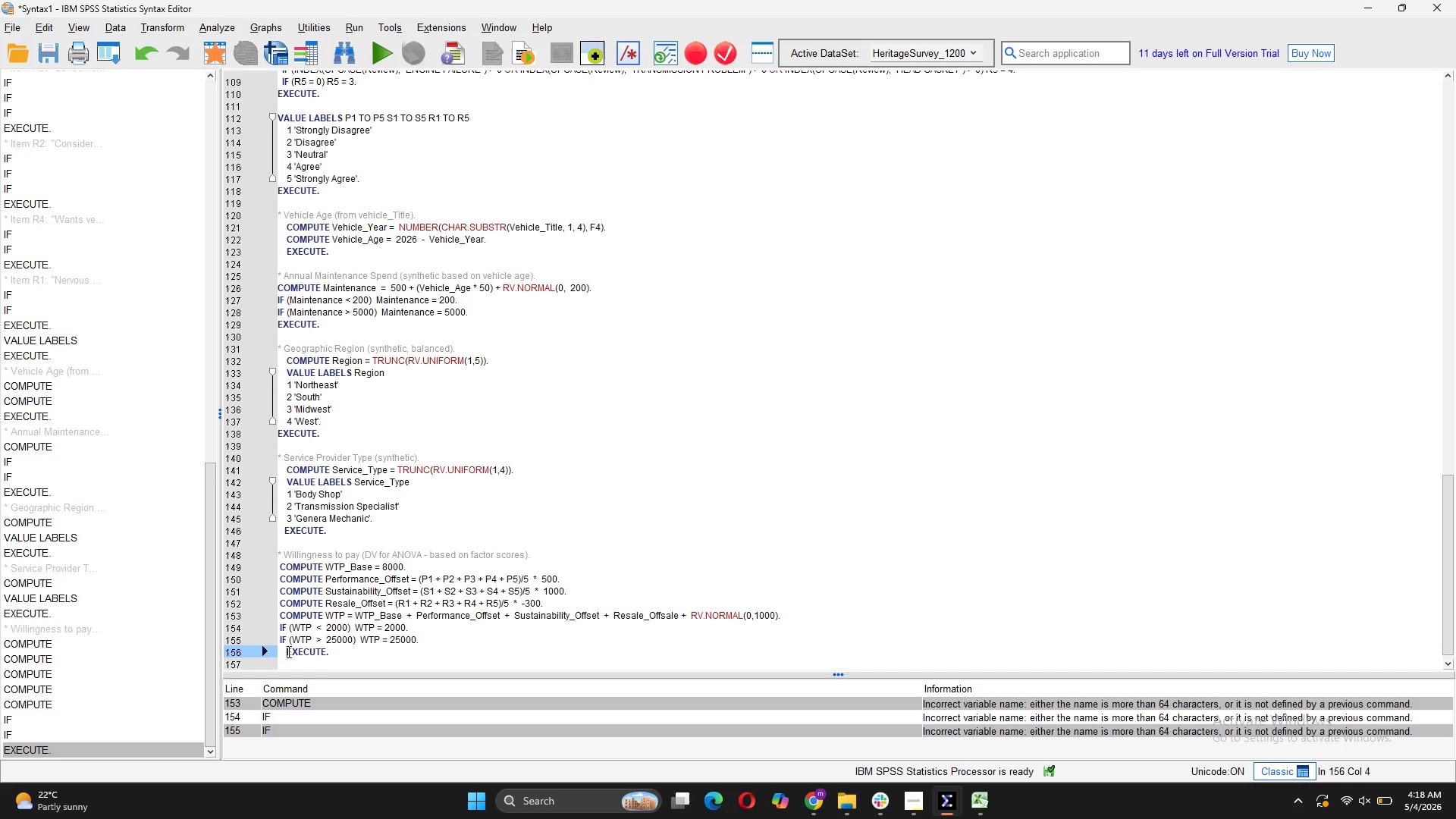 
key(Backspace)
 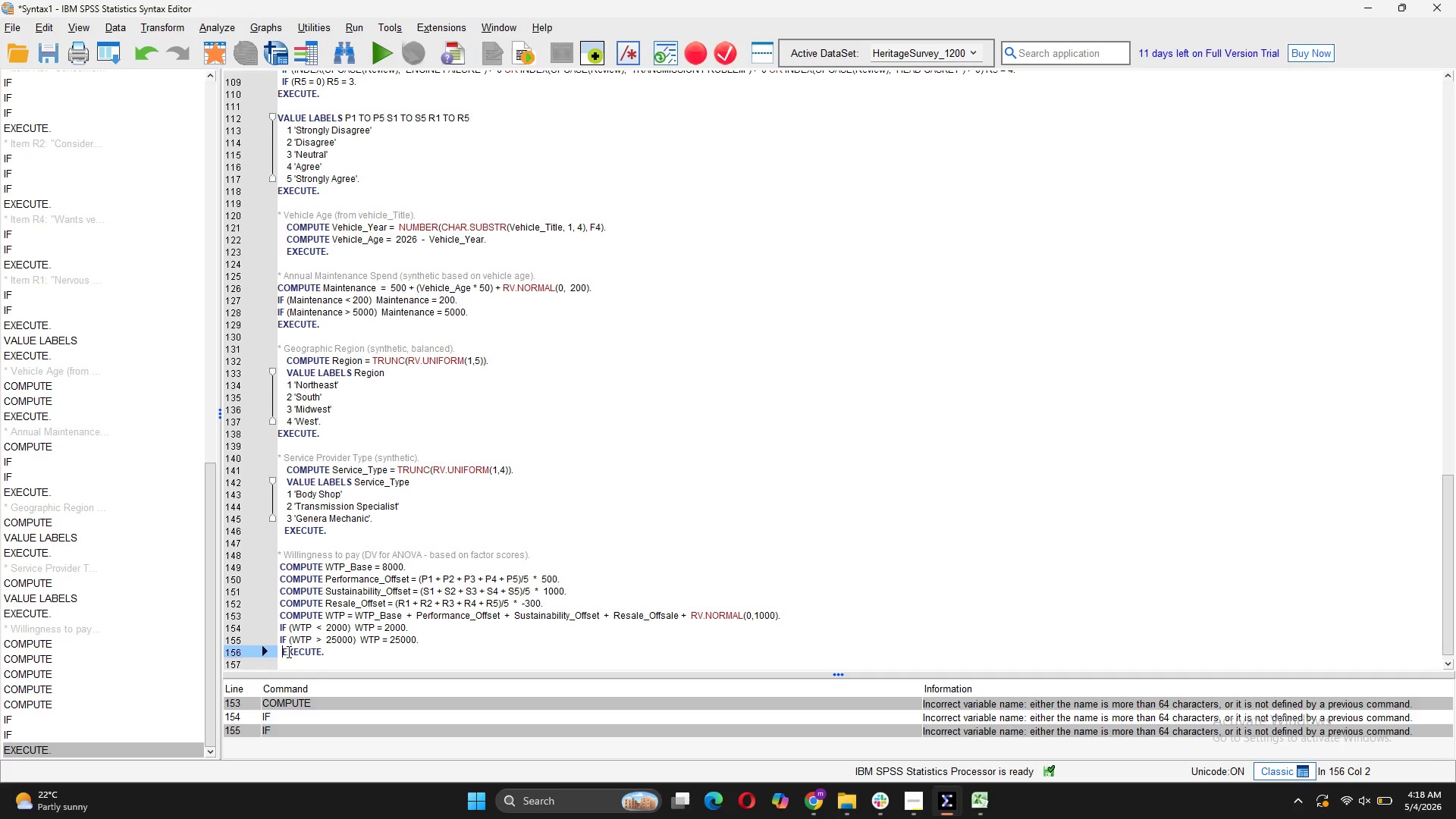 
key(Backspace)
 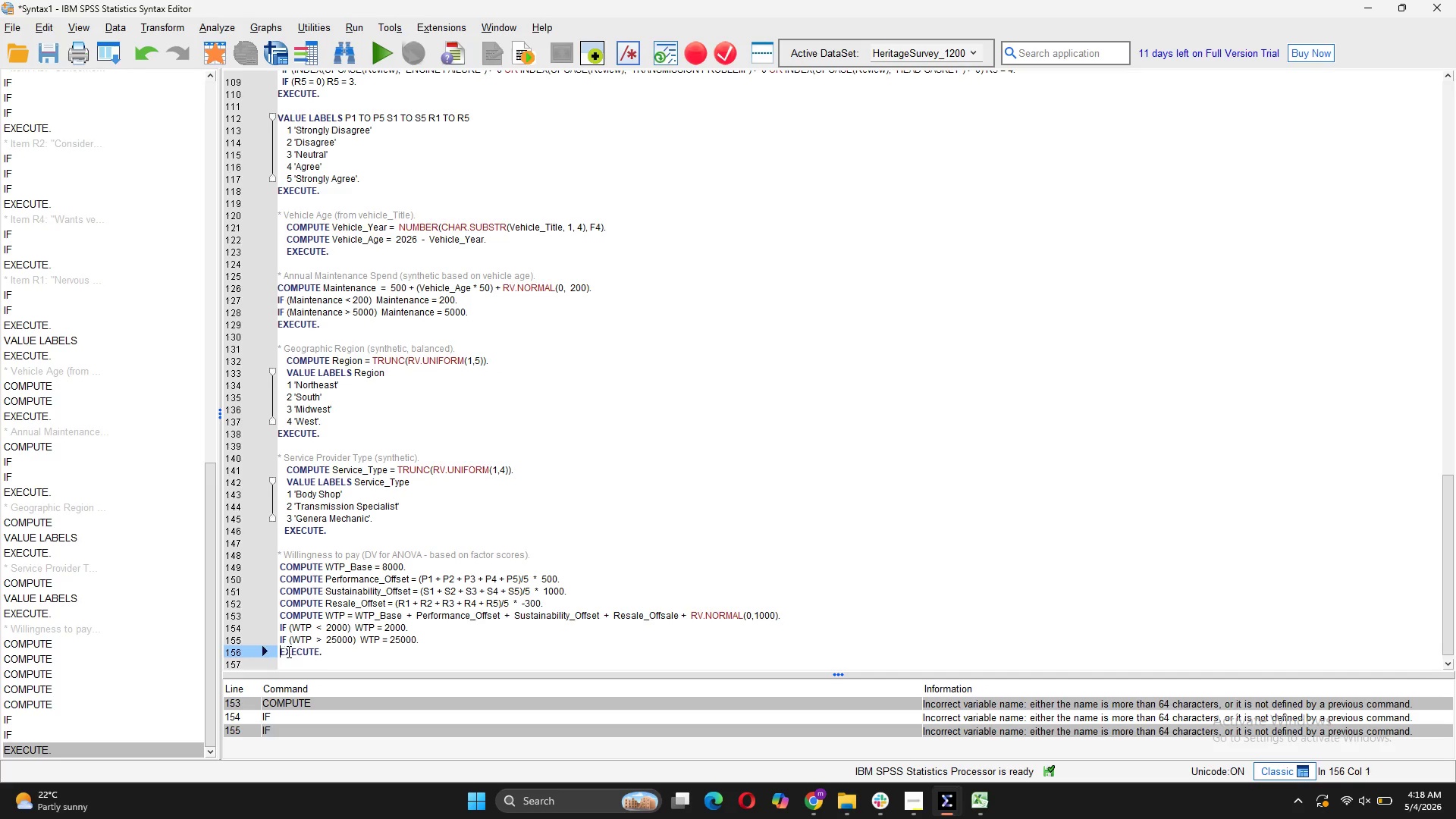 
key(Backspace)
 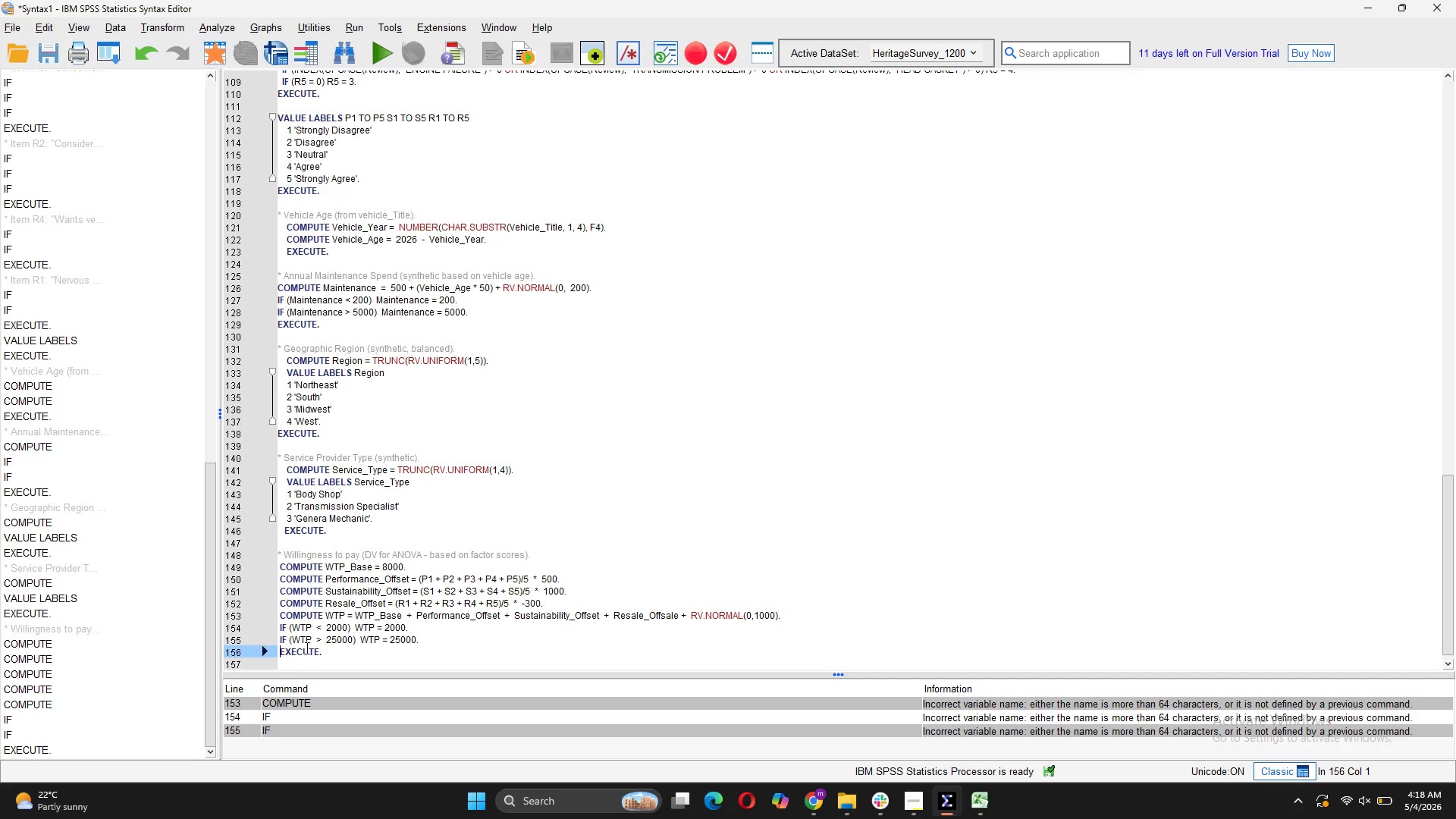 
left_click_drag(start_coordinate=[328, 653], to_coordinate=[275, 566])
 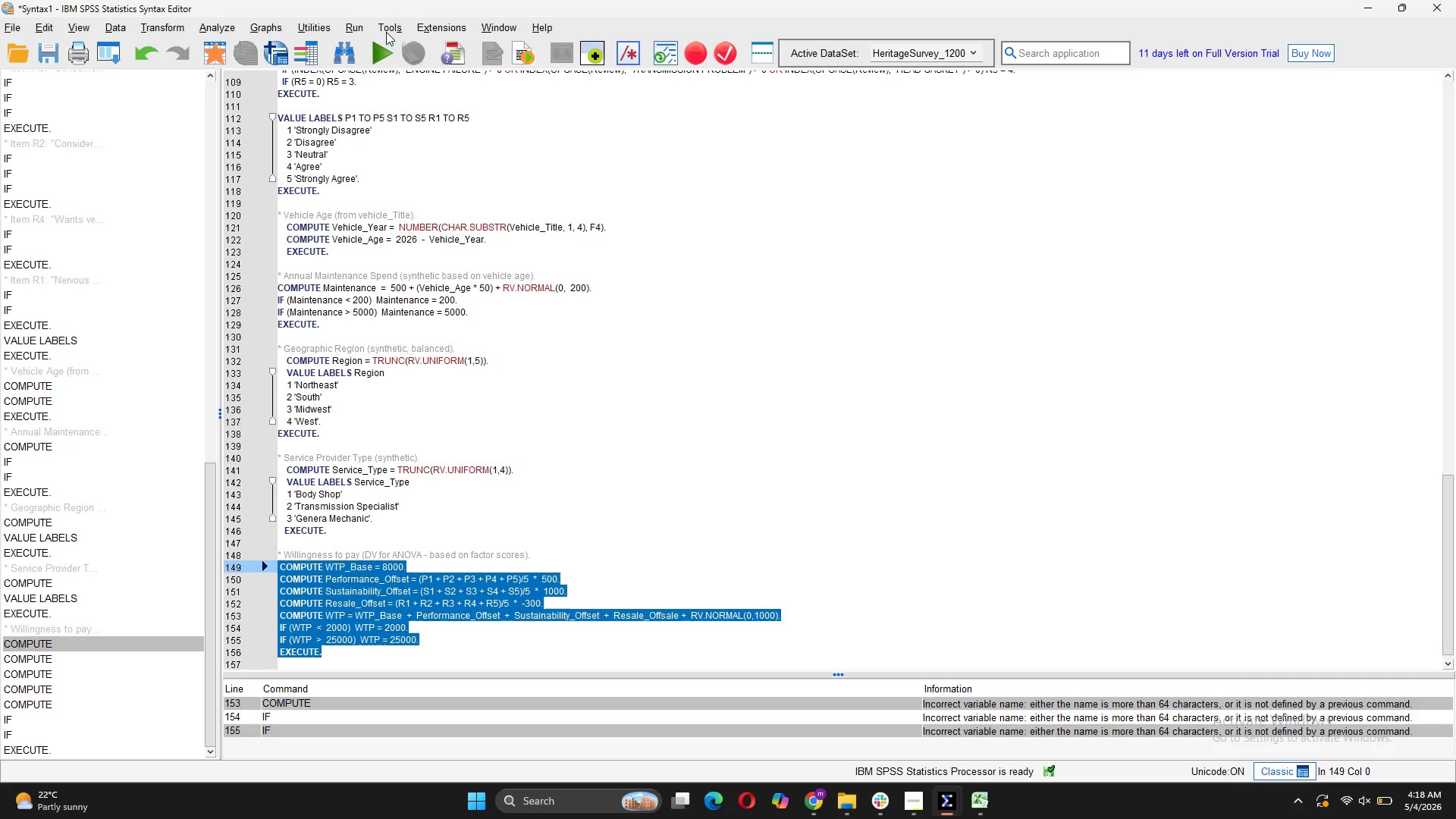 
left_click([384, 45])
 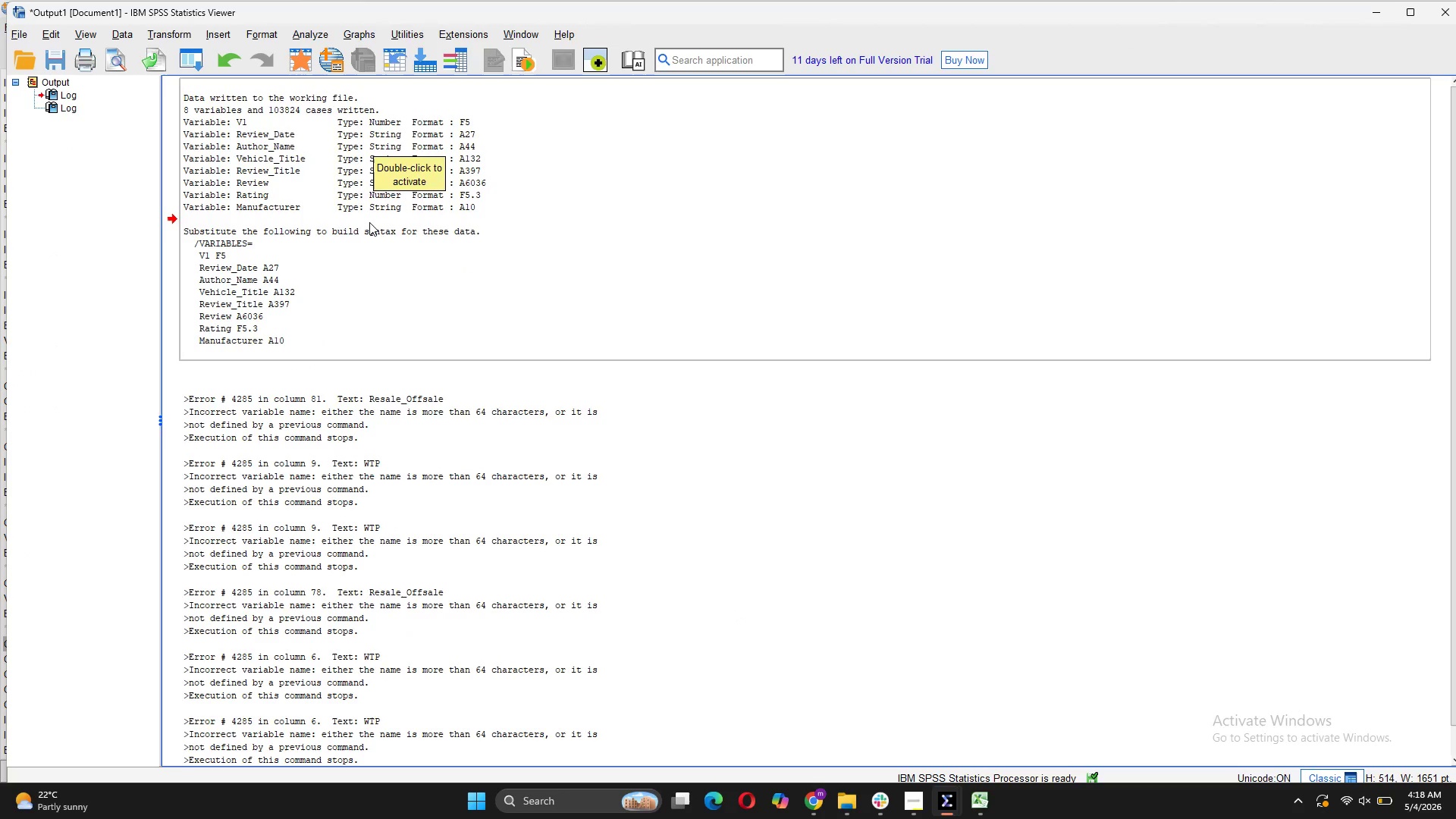 
scroll: coordinate [397, 494], scroll_direction: down, amount: 4.0
 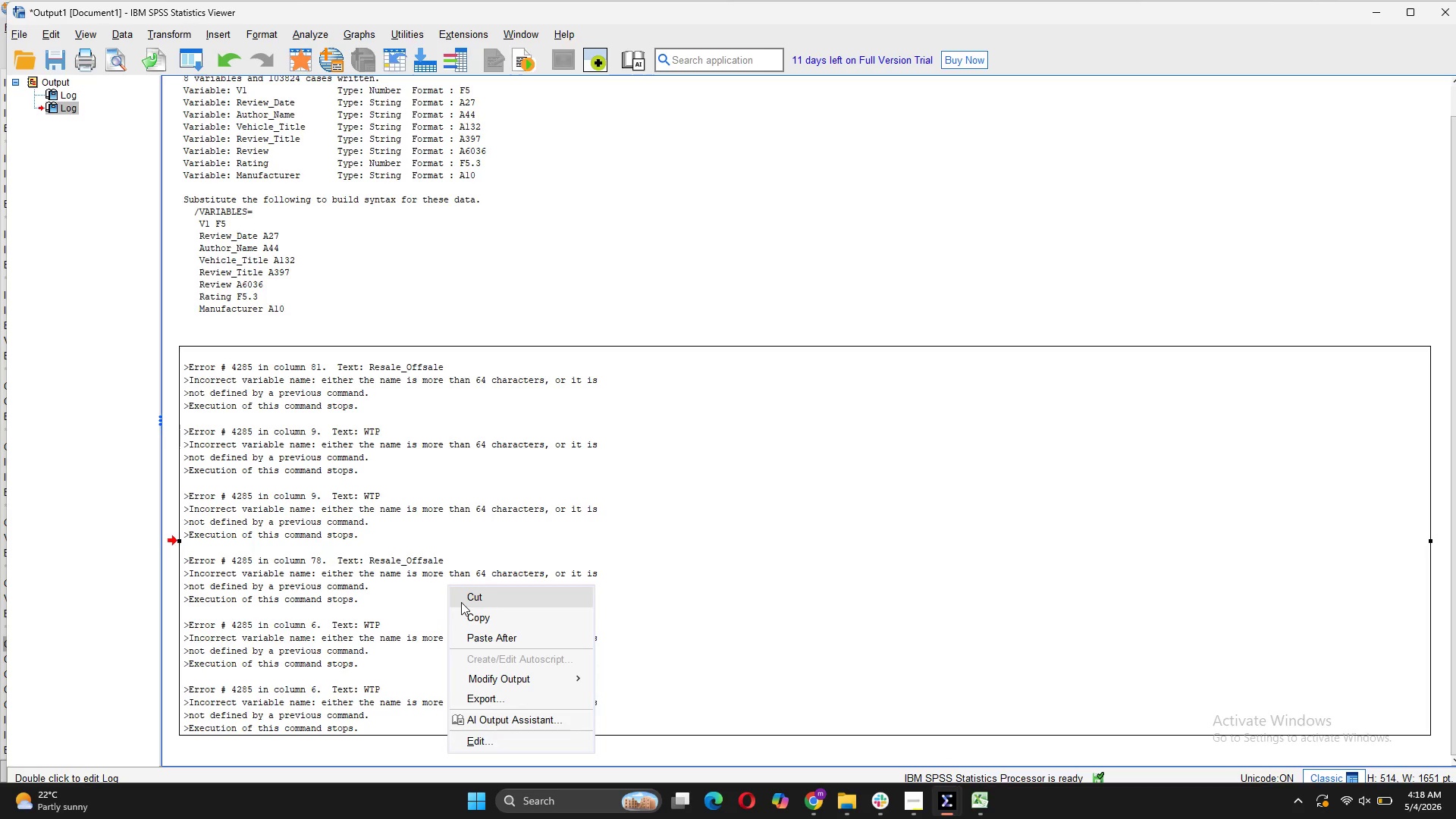 
left_click([467, 600])
 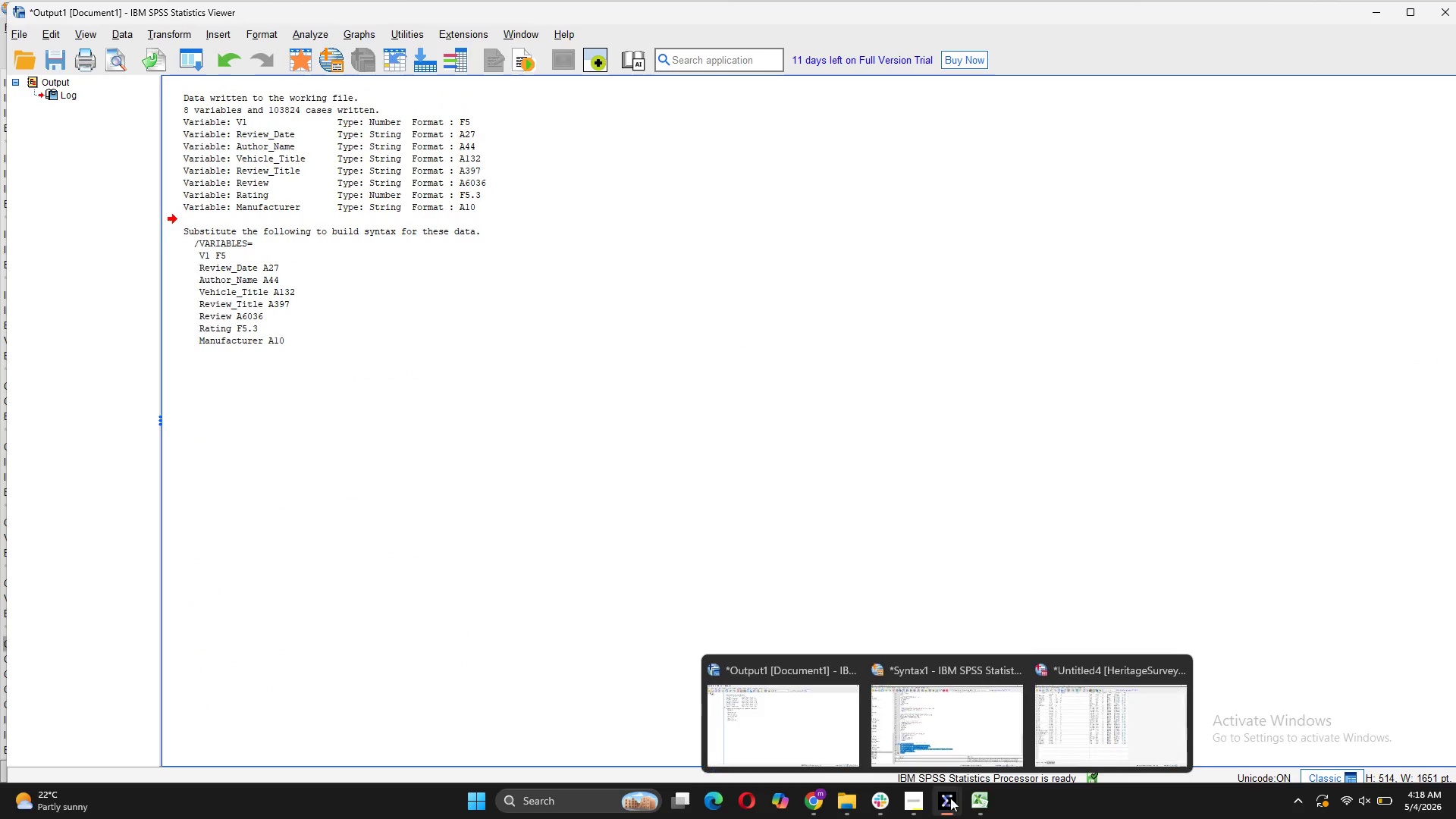 
left_click([970, 762])
 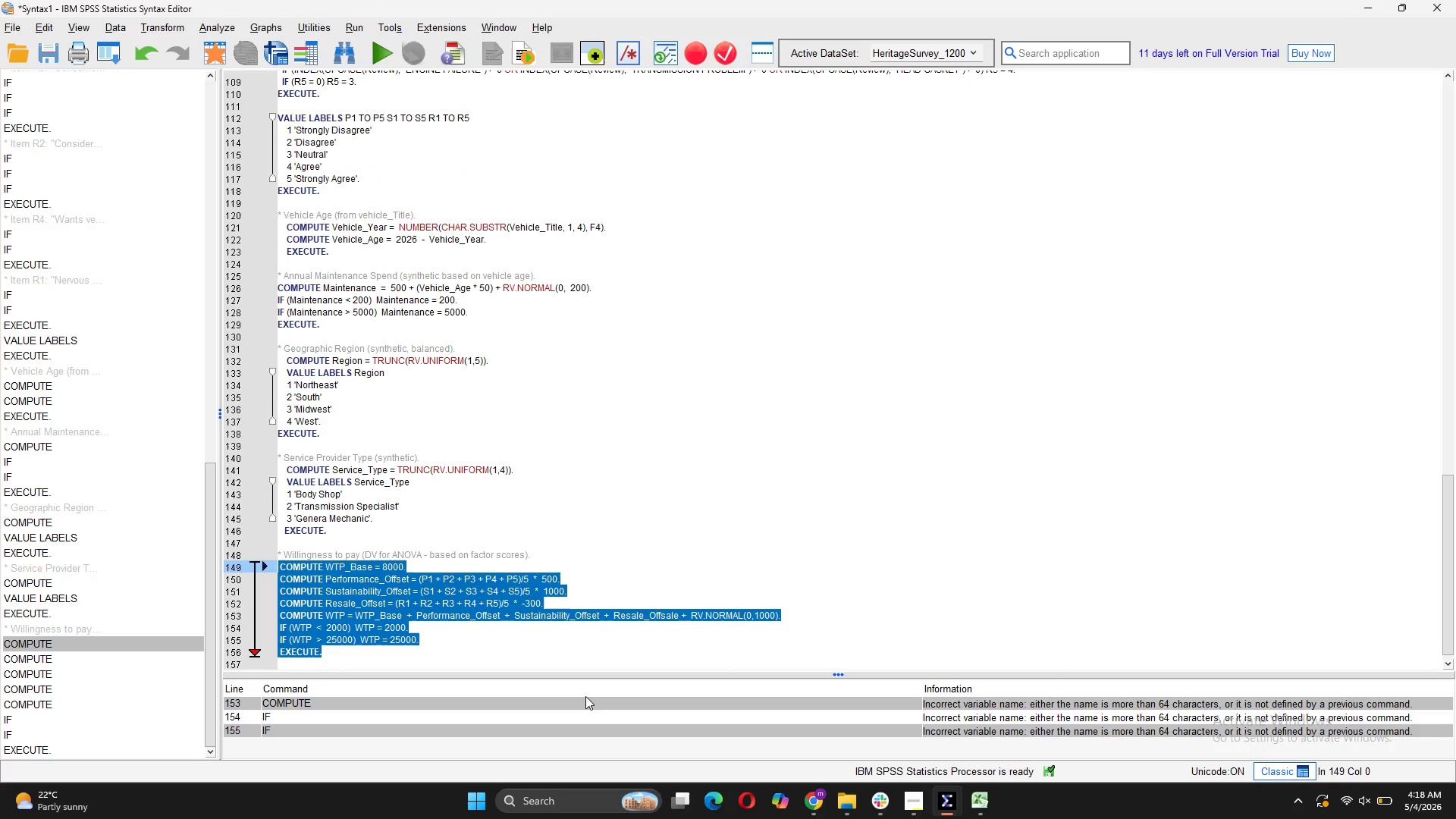 
wait(10.38)
 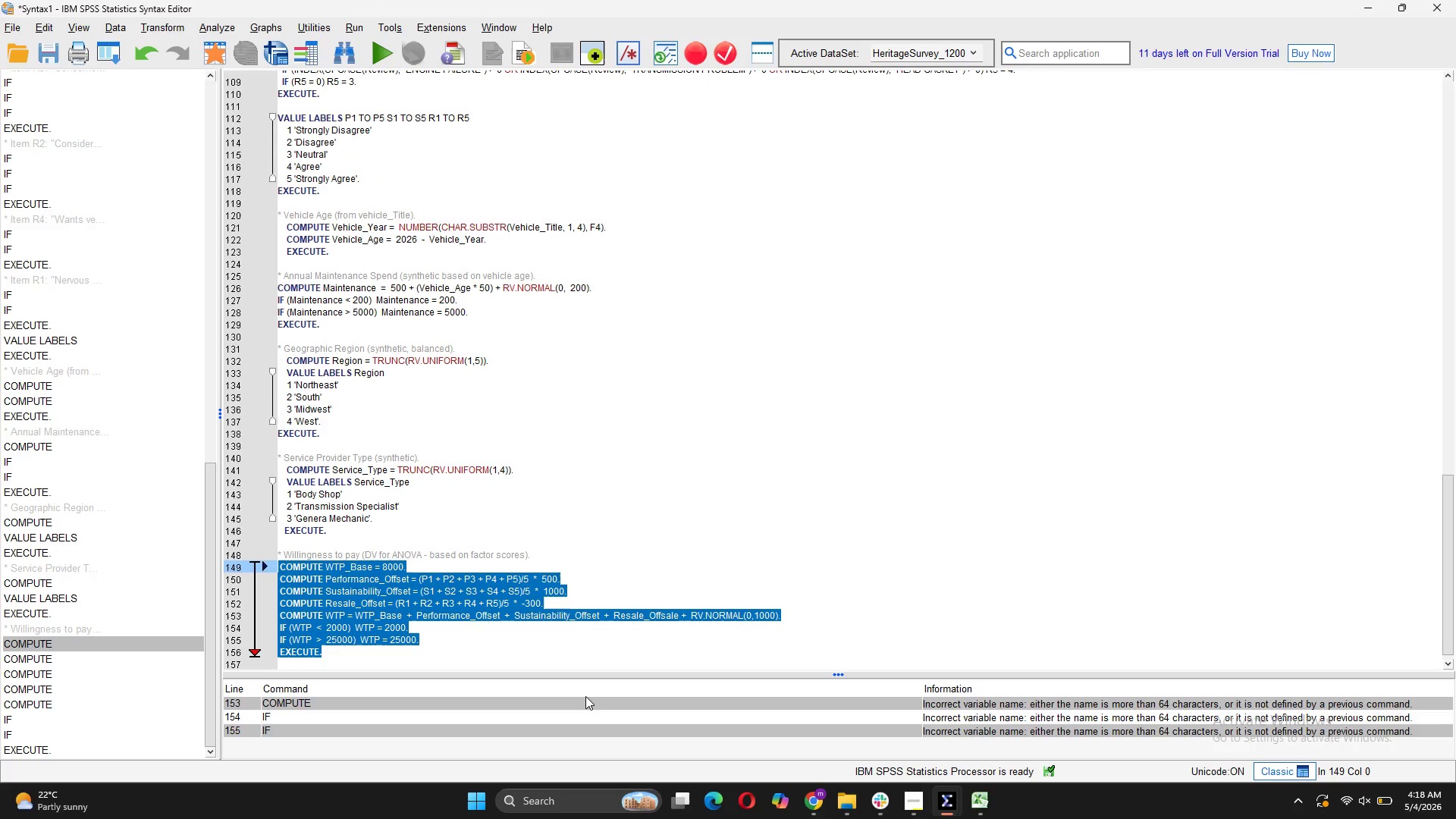 
mouse_move([354, 607])
 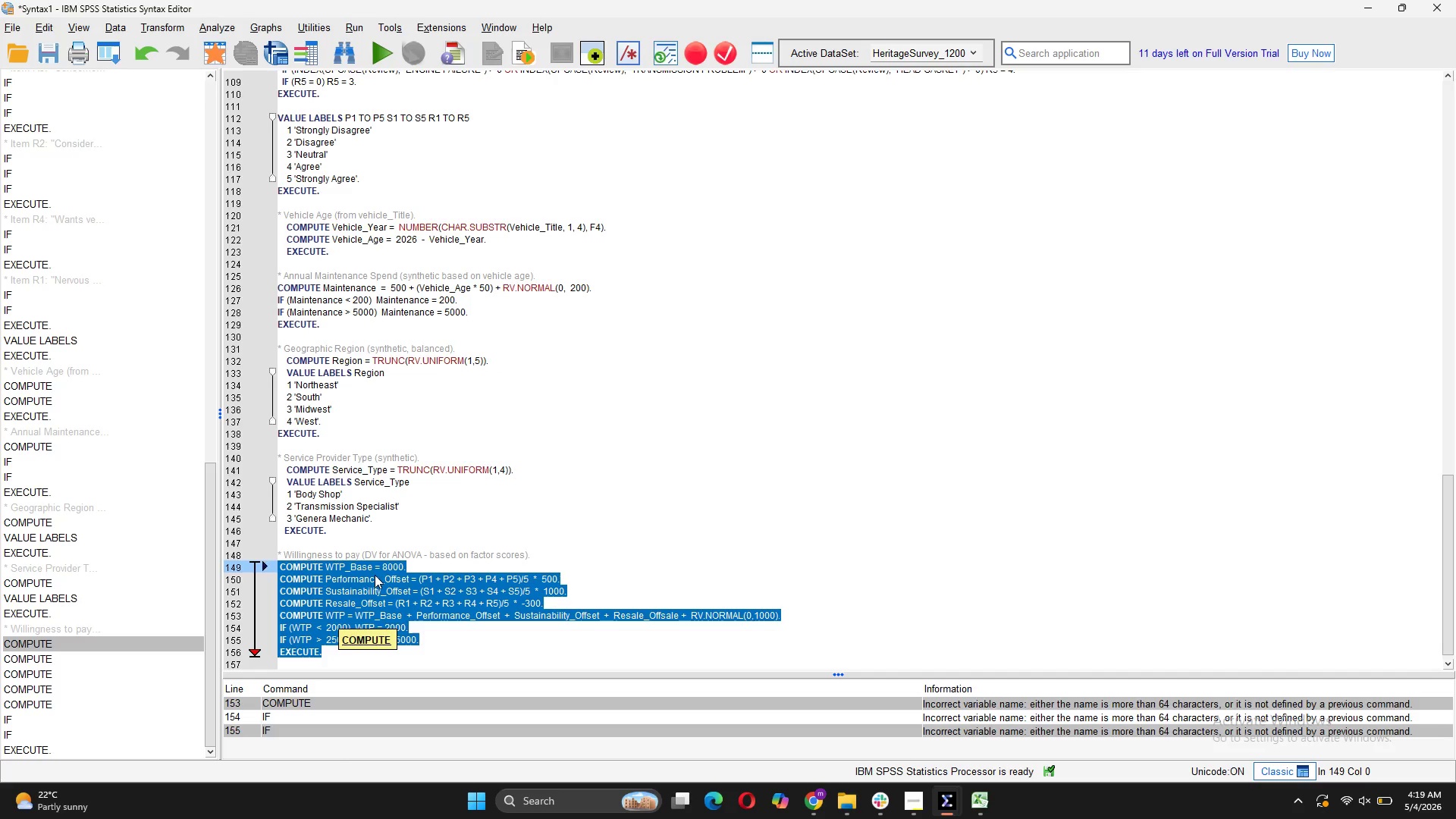 
left_click([419, 637])
 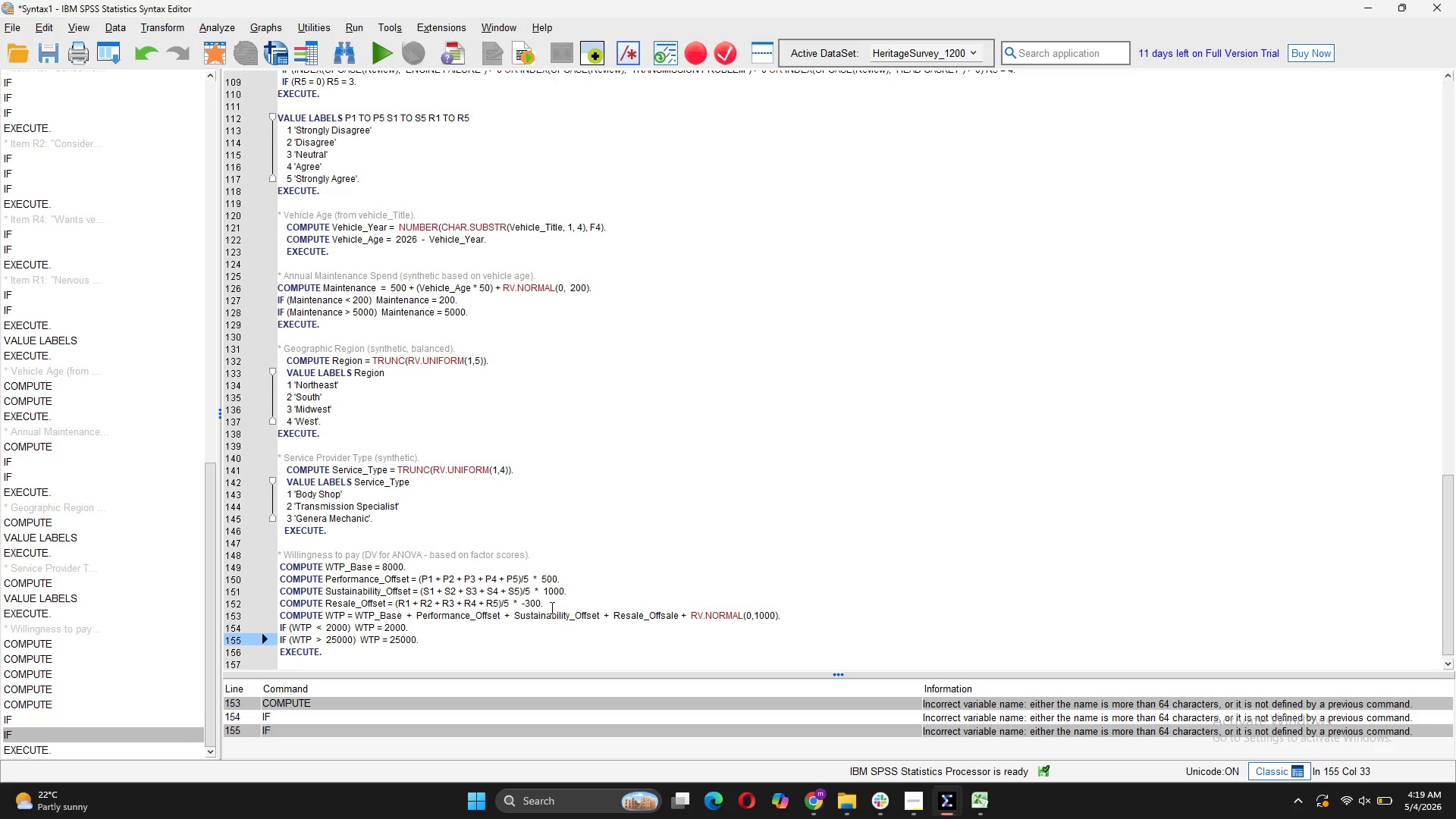 
left_click_drag(start_coordinate=[551, 607], to_coordinate=[277, 572])
 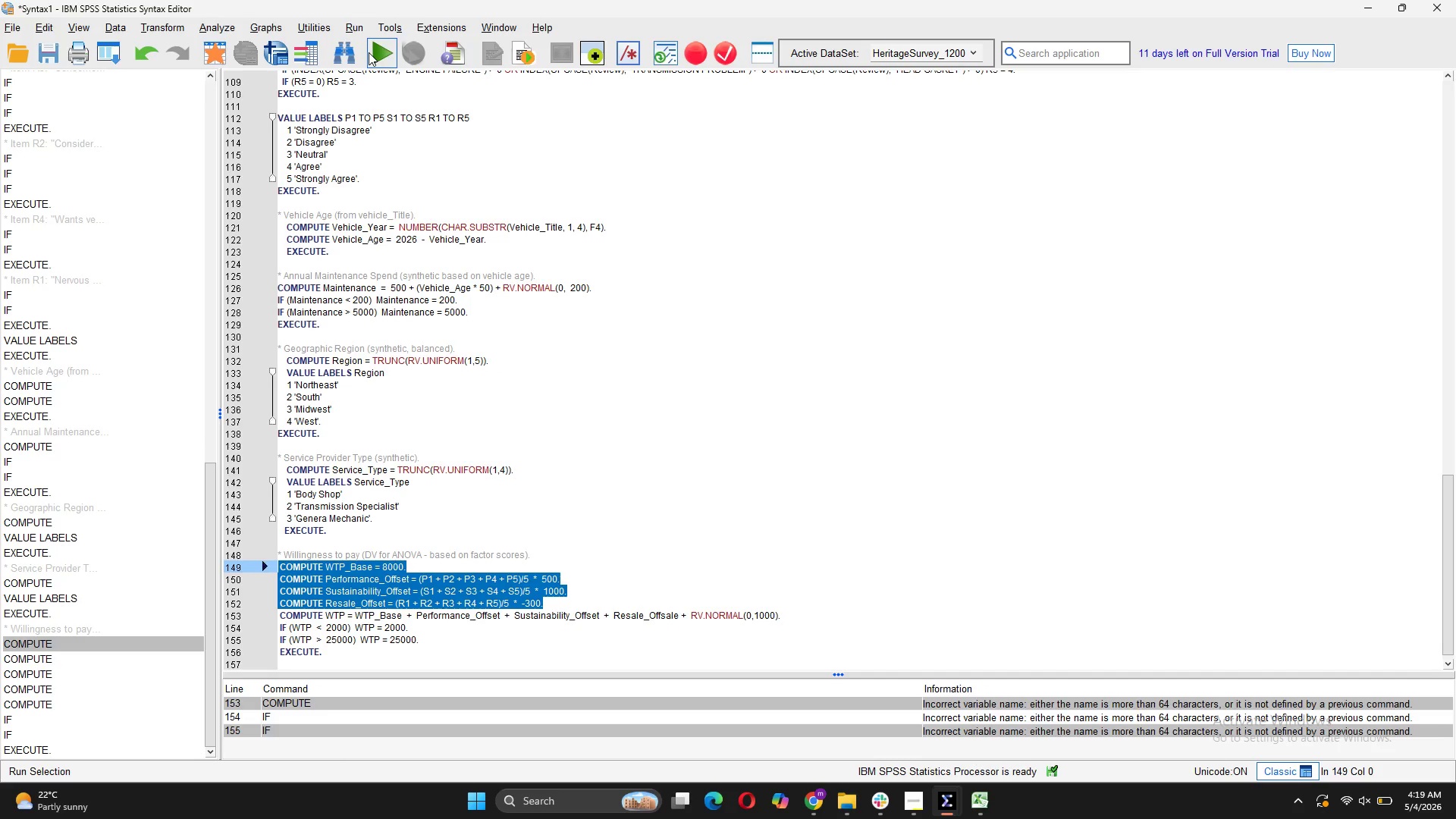 
left_click([369, 53])
 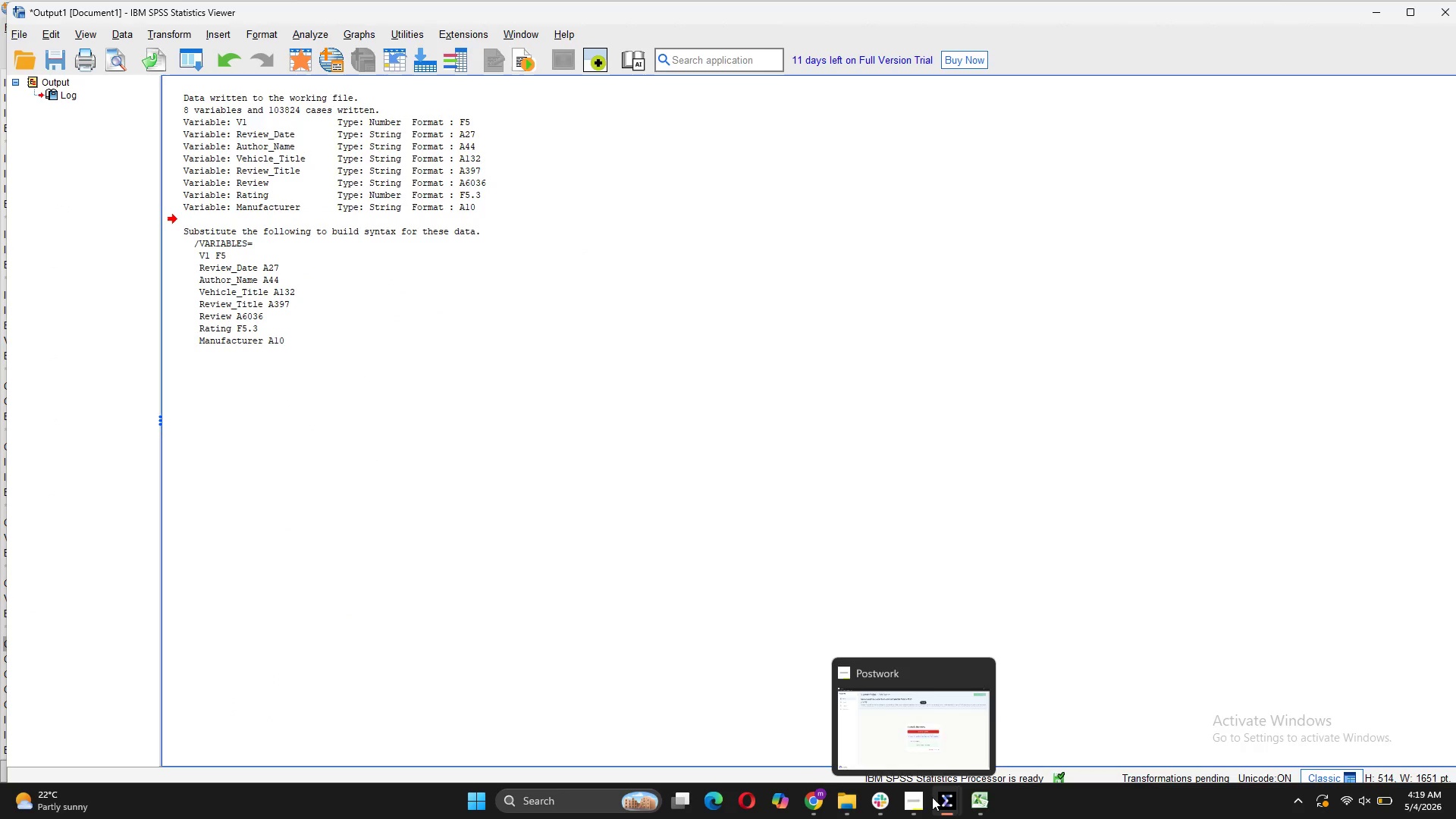 
left_click([953, 757])
 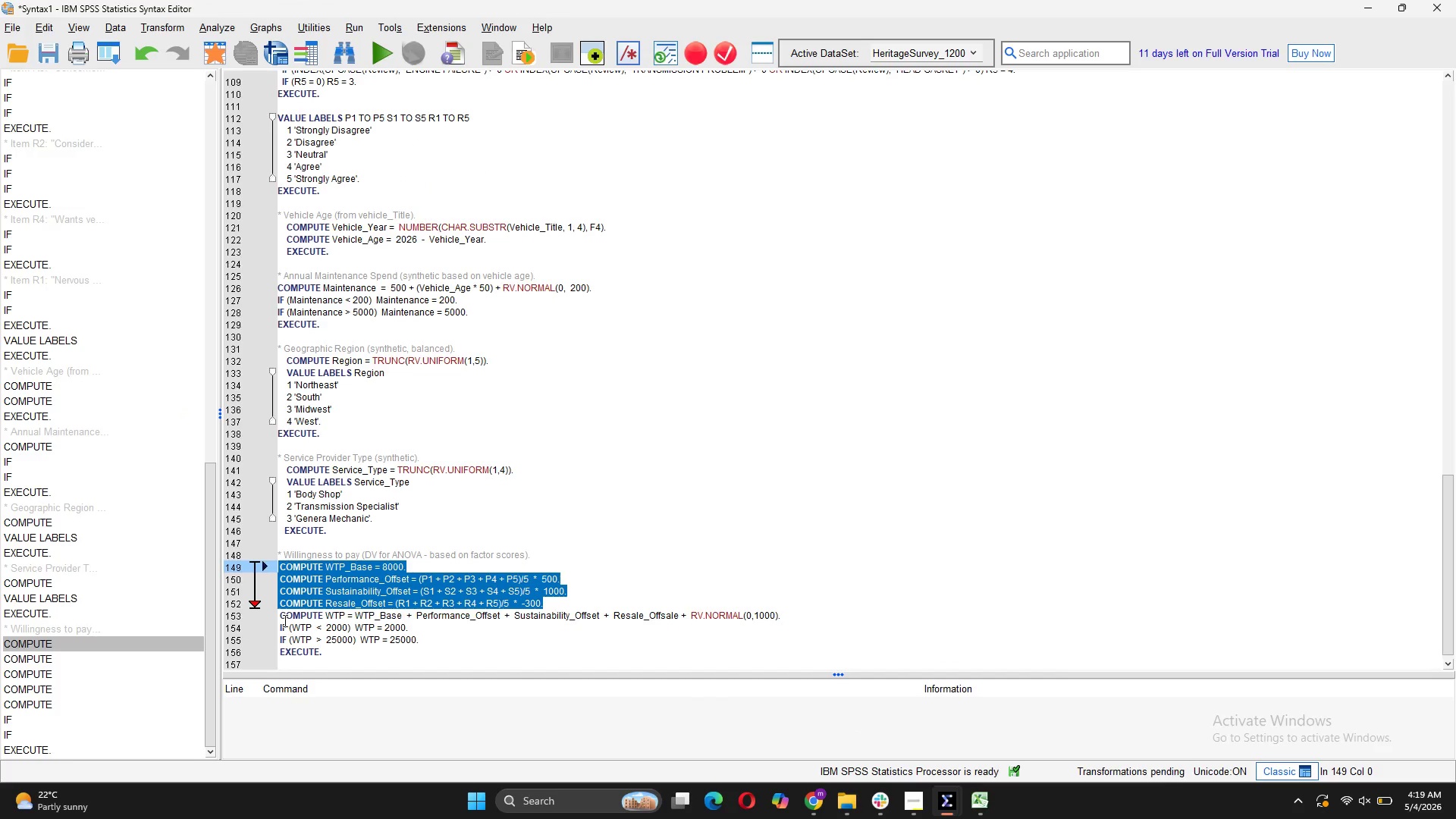 
left_click([280, 617])
 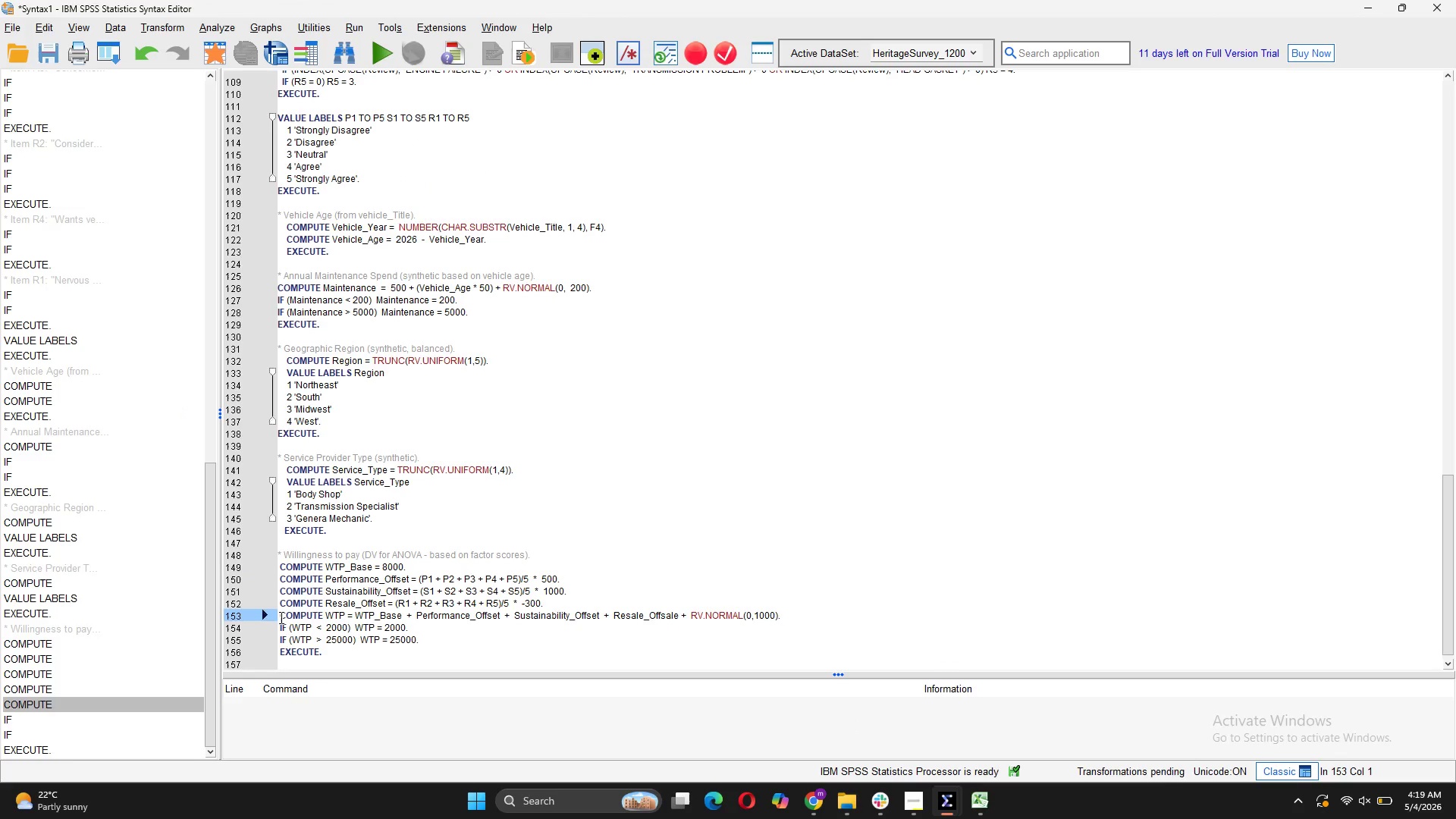 
key(Backspace)
 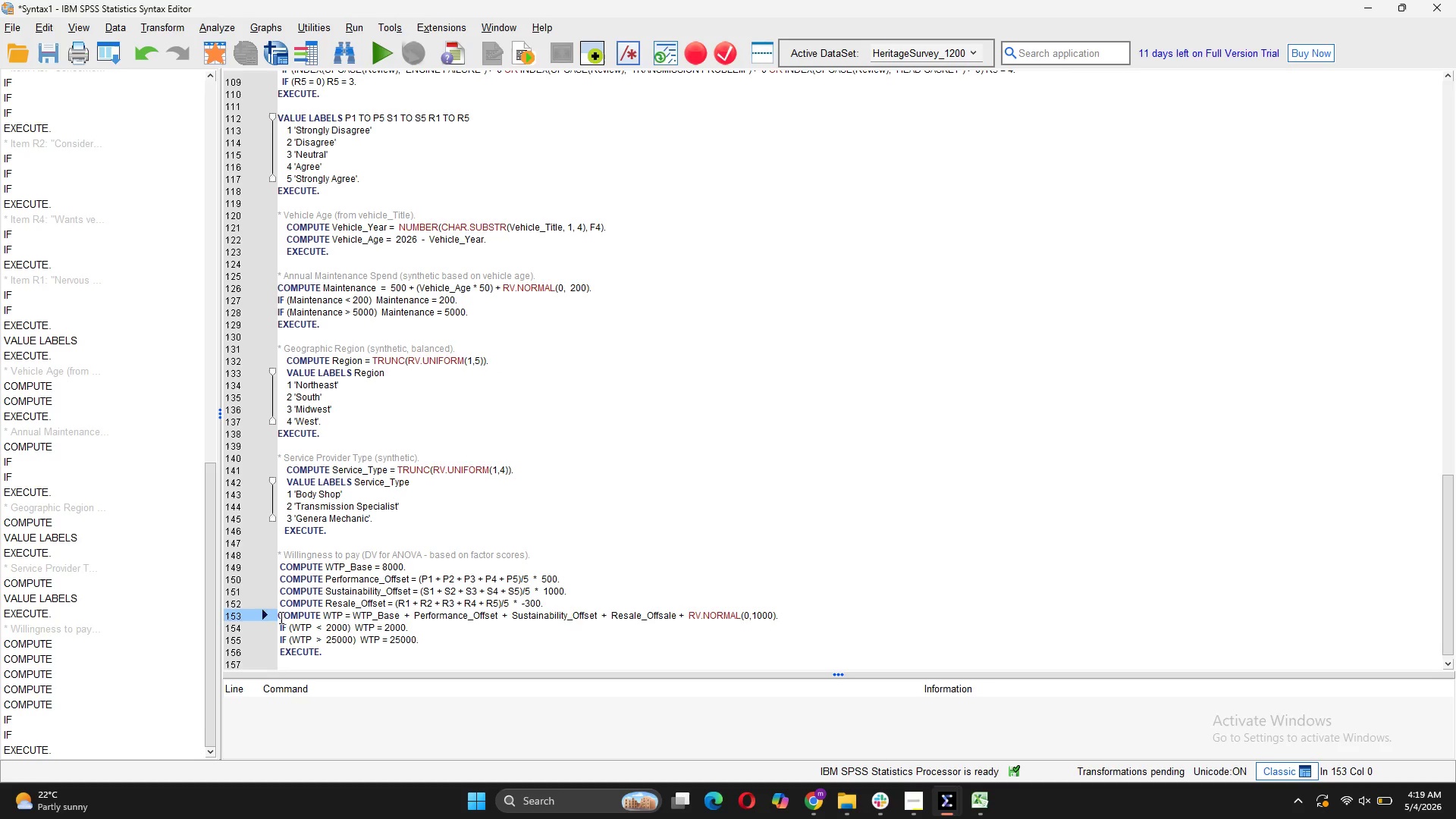 
key(Enter)
 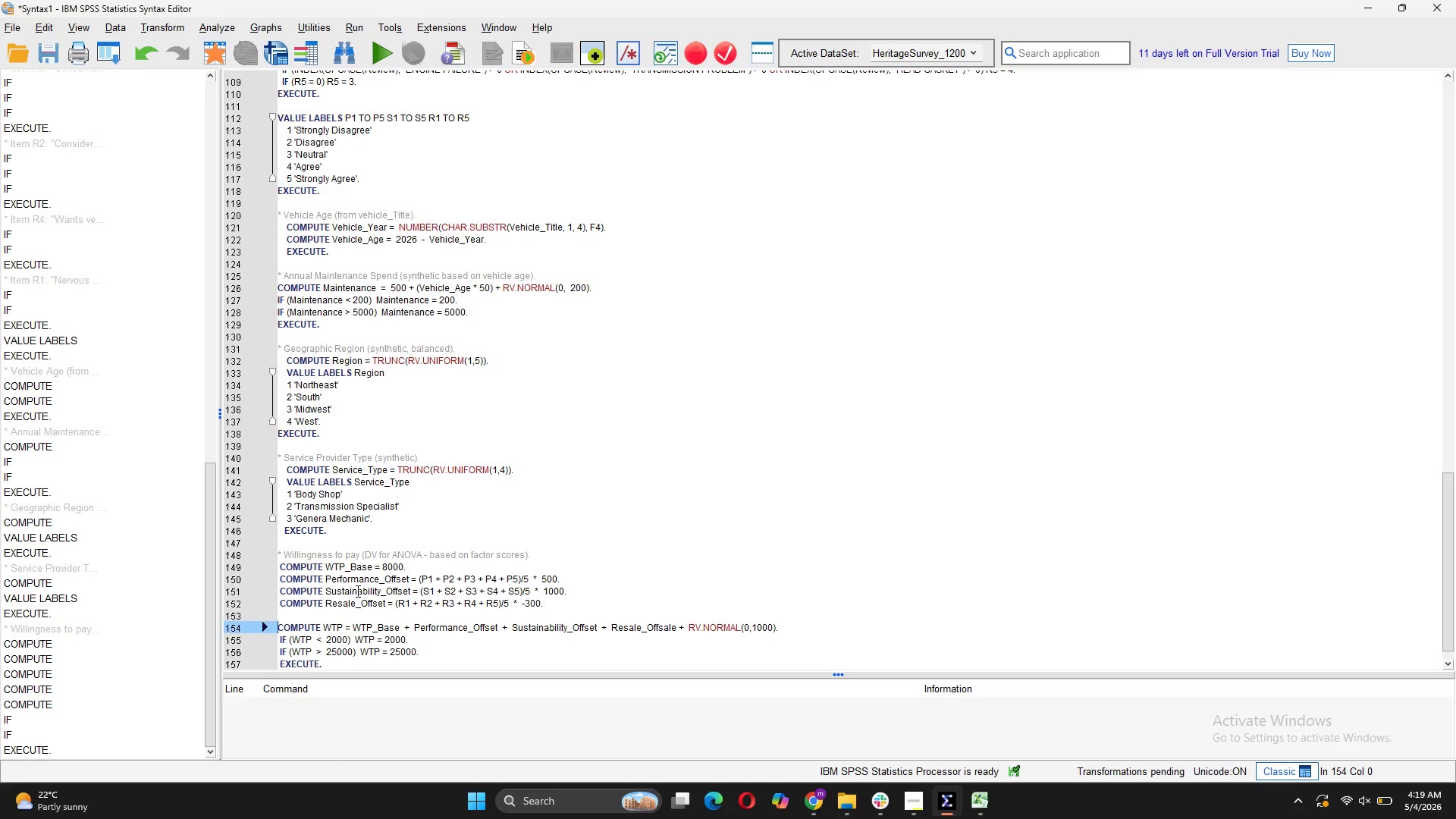 
scroll: coordinate [360, 588], scroll_direction: down, amount: 2.0
 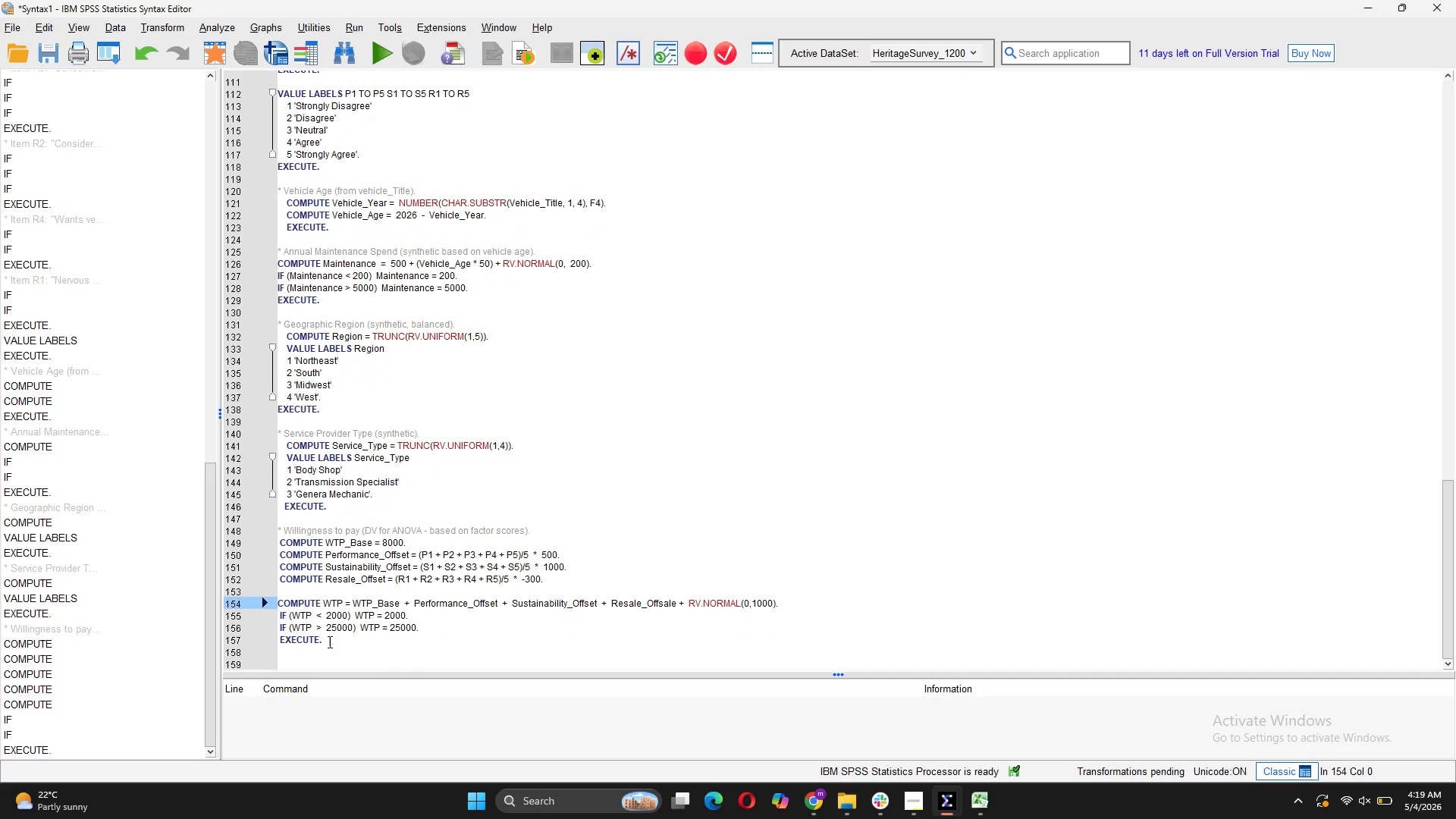 
left_click_drag(start_coordinate=[328, 642], to_coordinate=[268, 606])
 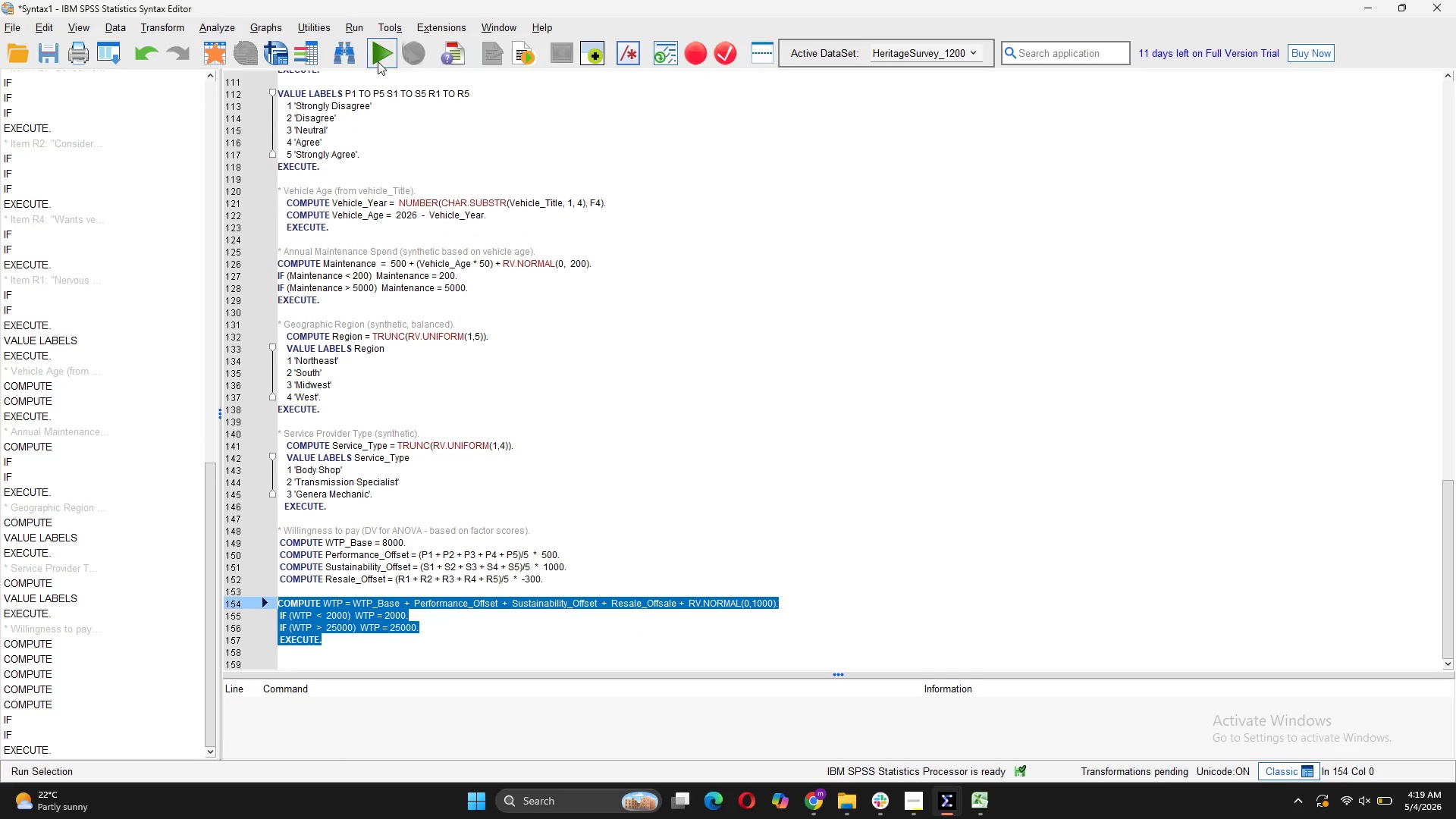 
left_click([378, 61])
 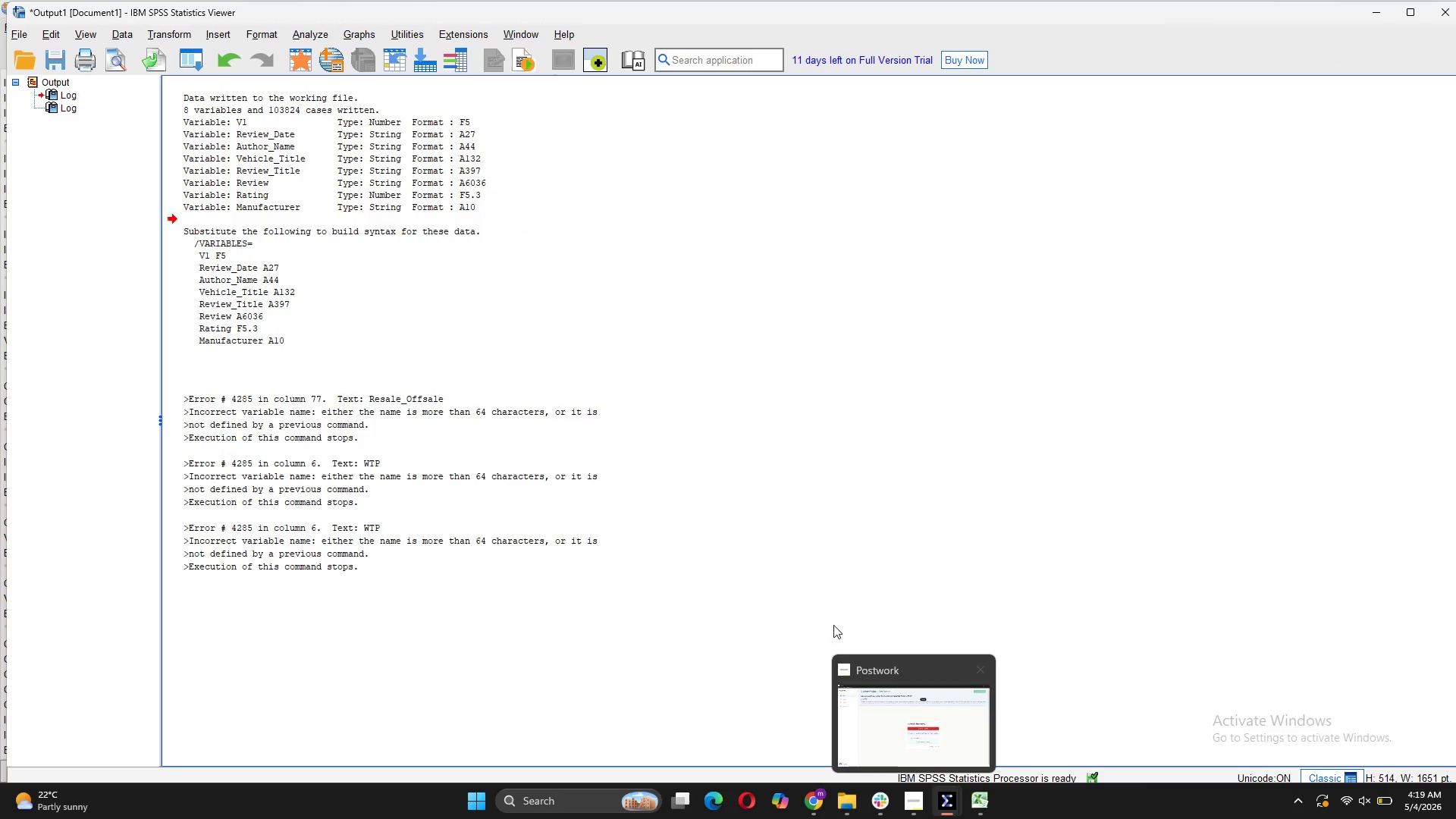 
left_click([631, 485])
 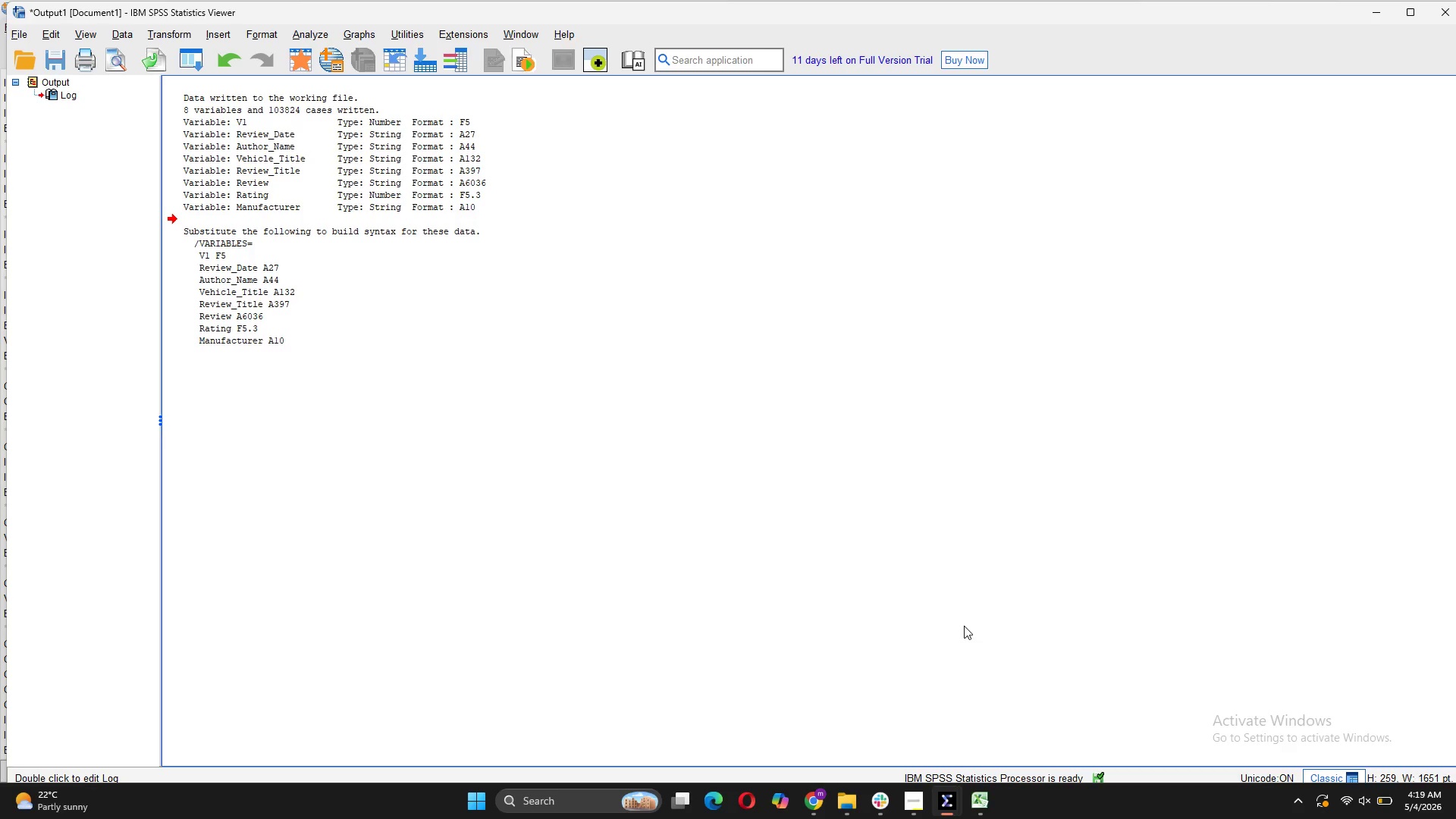 
mouse_move([955, 768])
 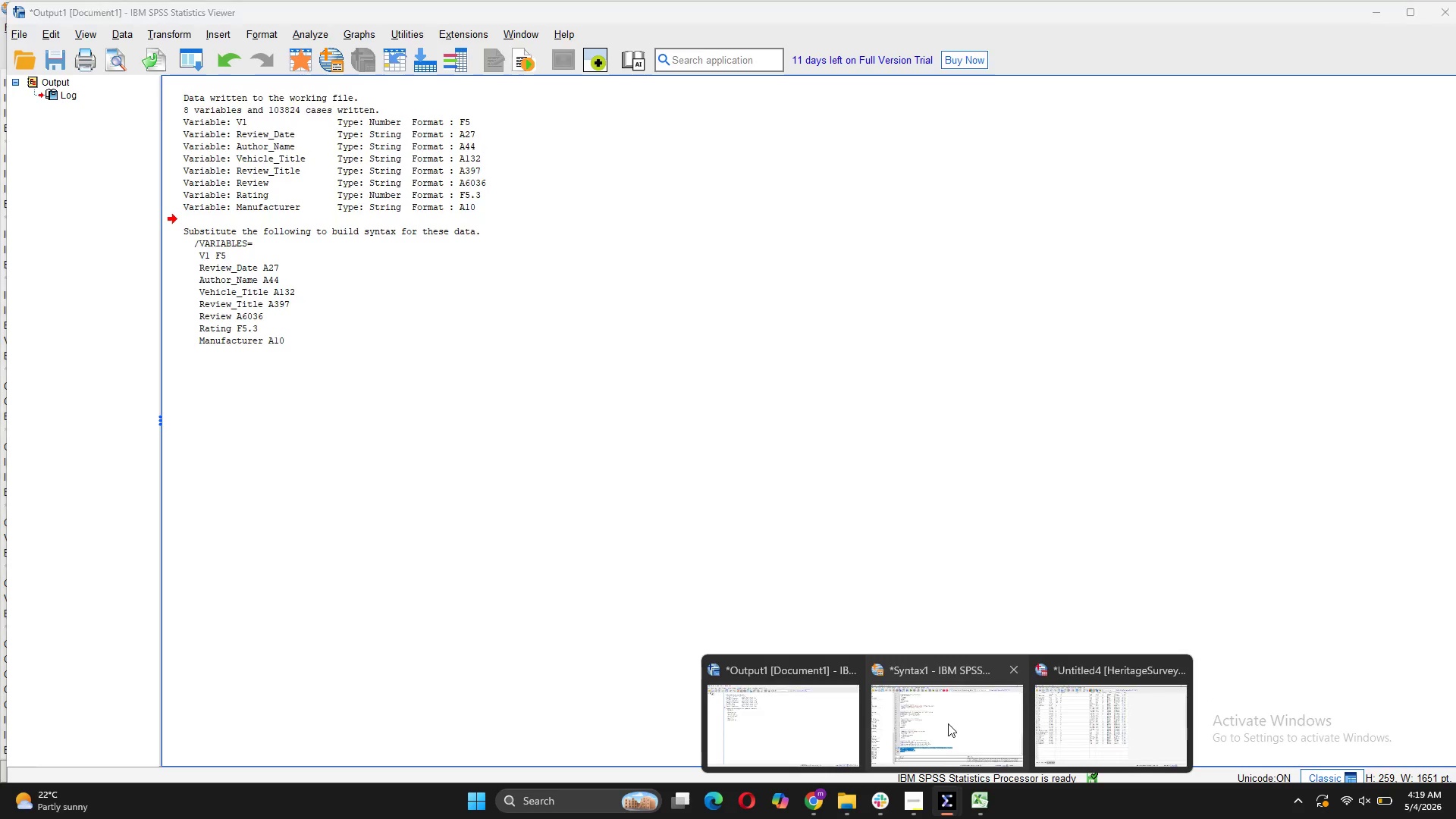 
left_click([948, 723])
 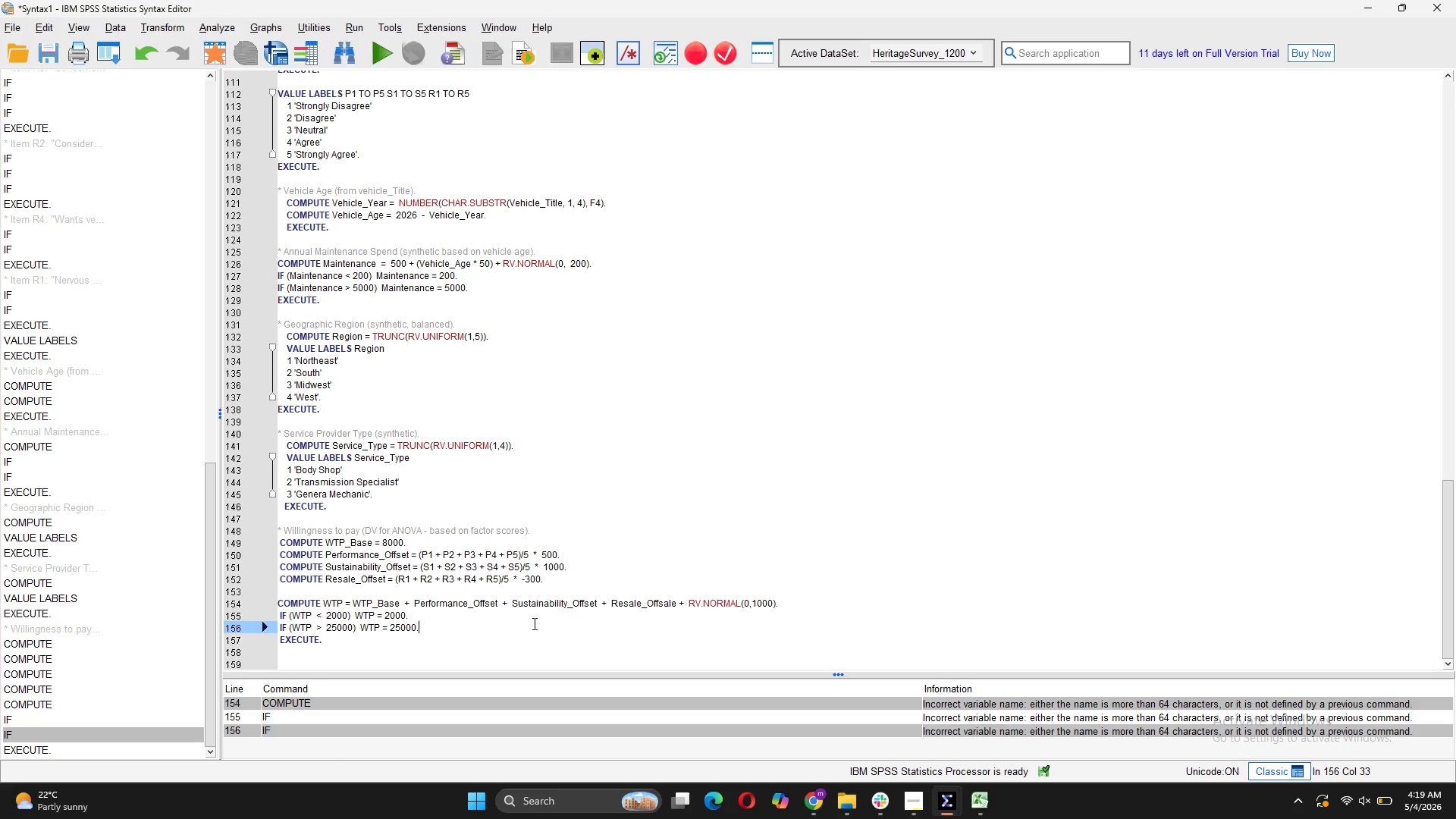 
wait(15.03)
 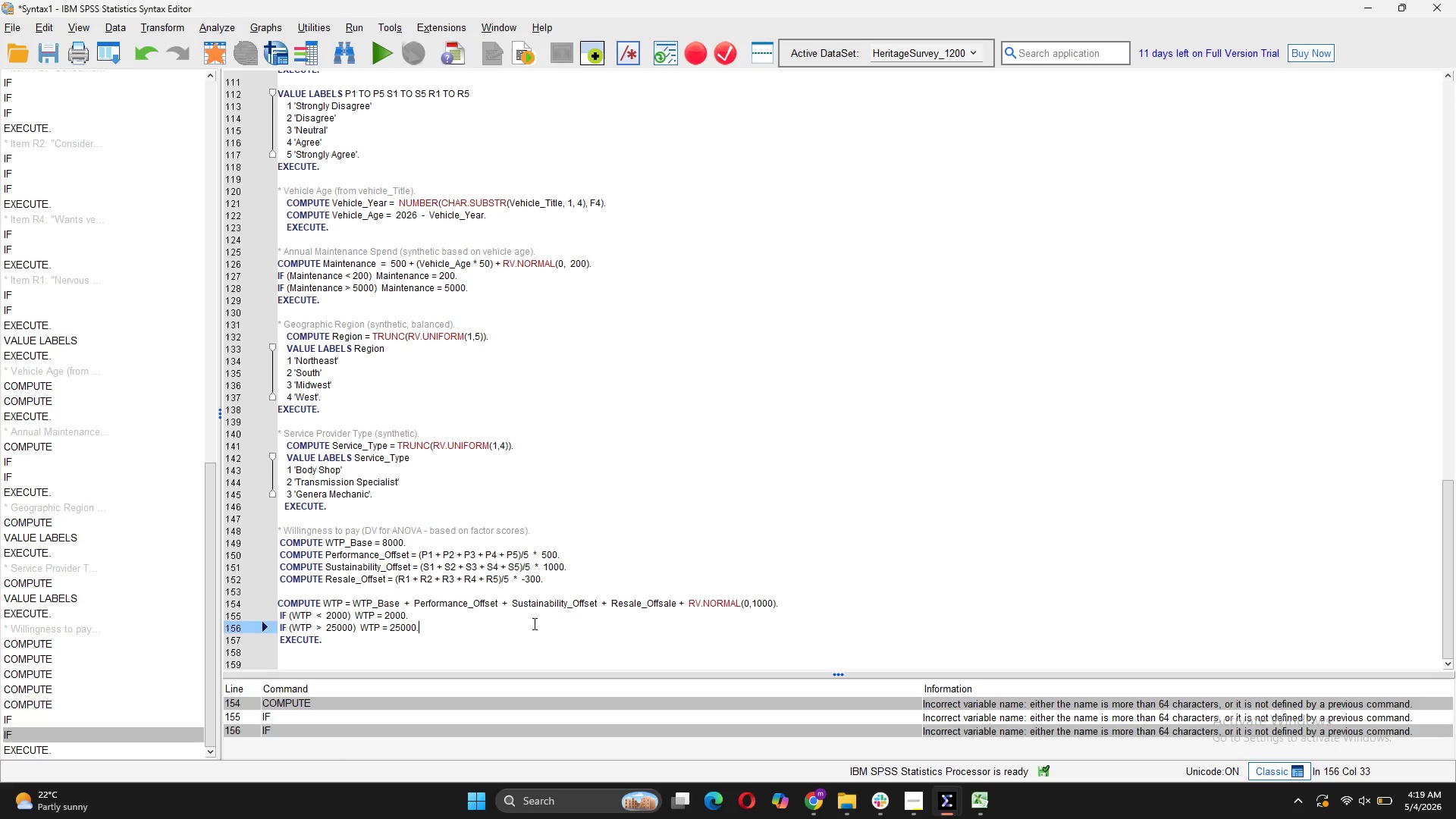 
left_click([675, 601])
 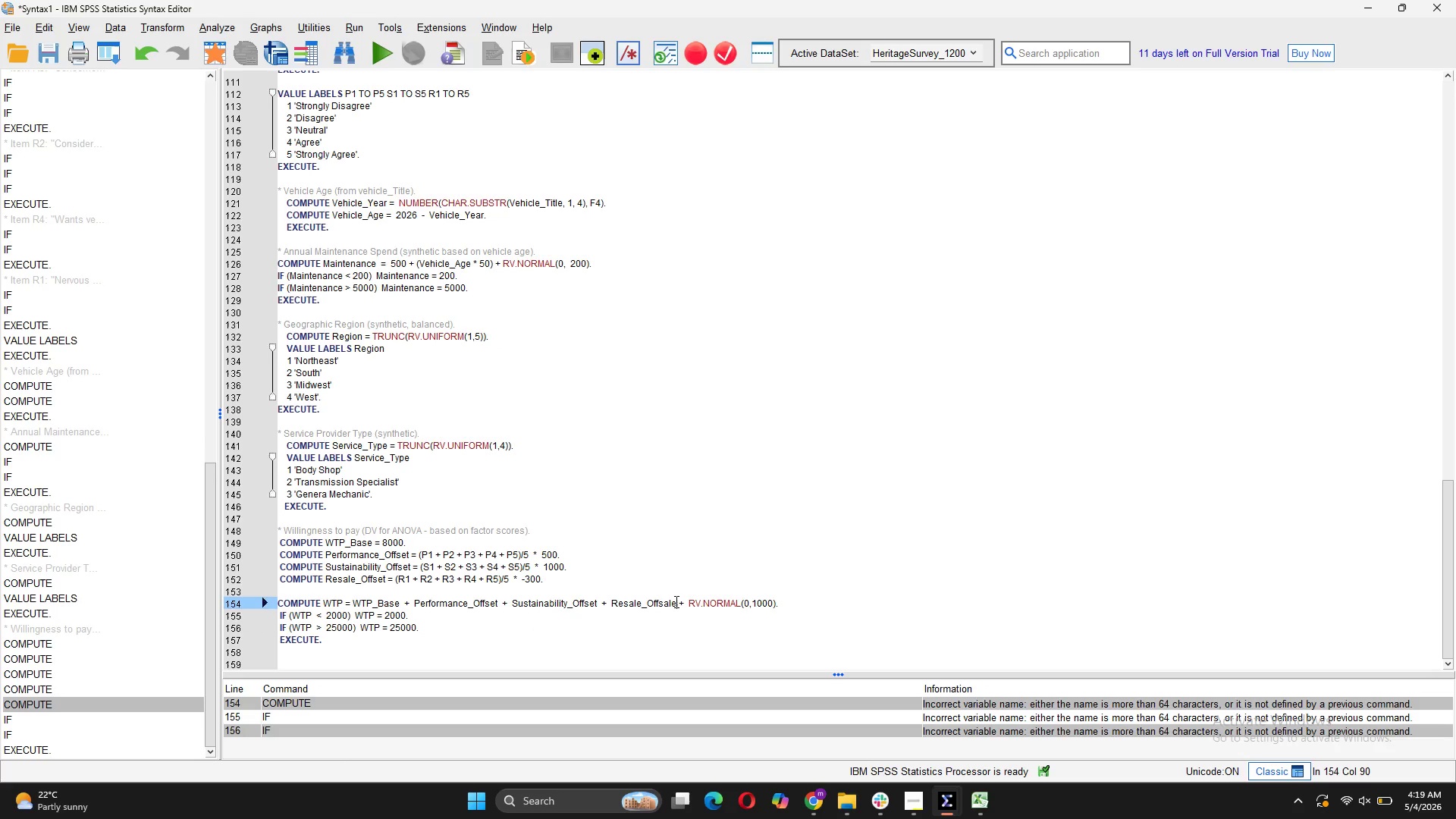 
key(Backspace)
key(Backspace)
key(Backspace)
type(et)
 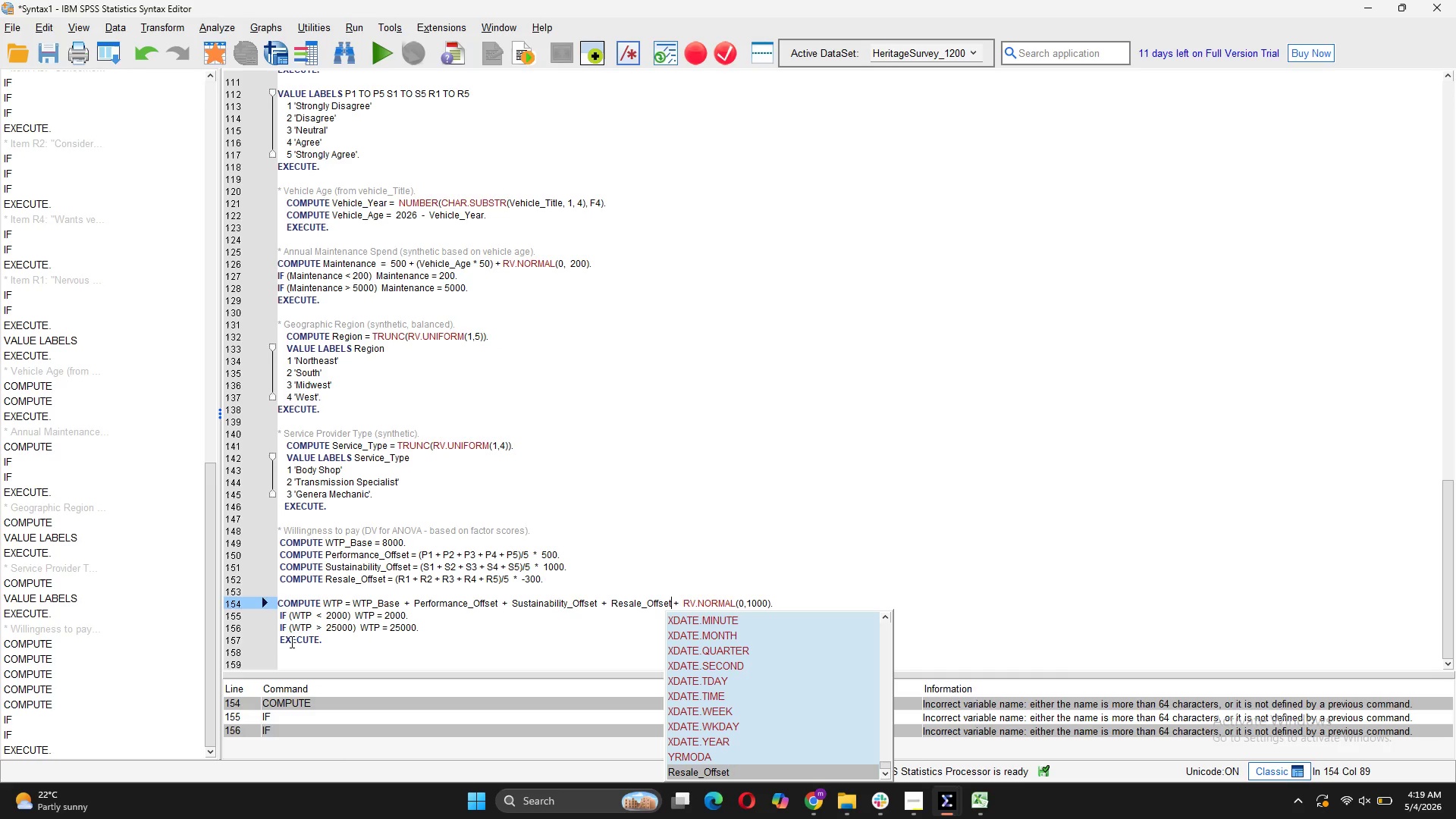 
left_click_drag(start_coordinate=[334, 640], to_coordinate=[278, 605])
 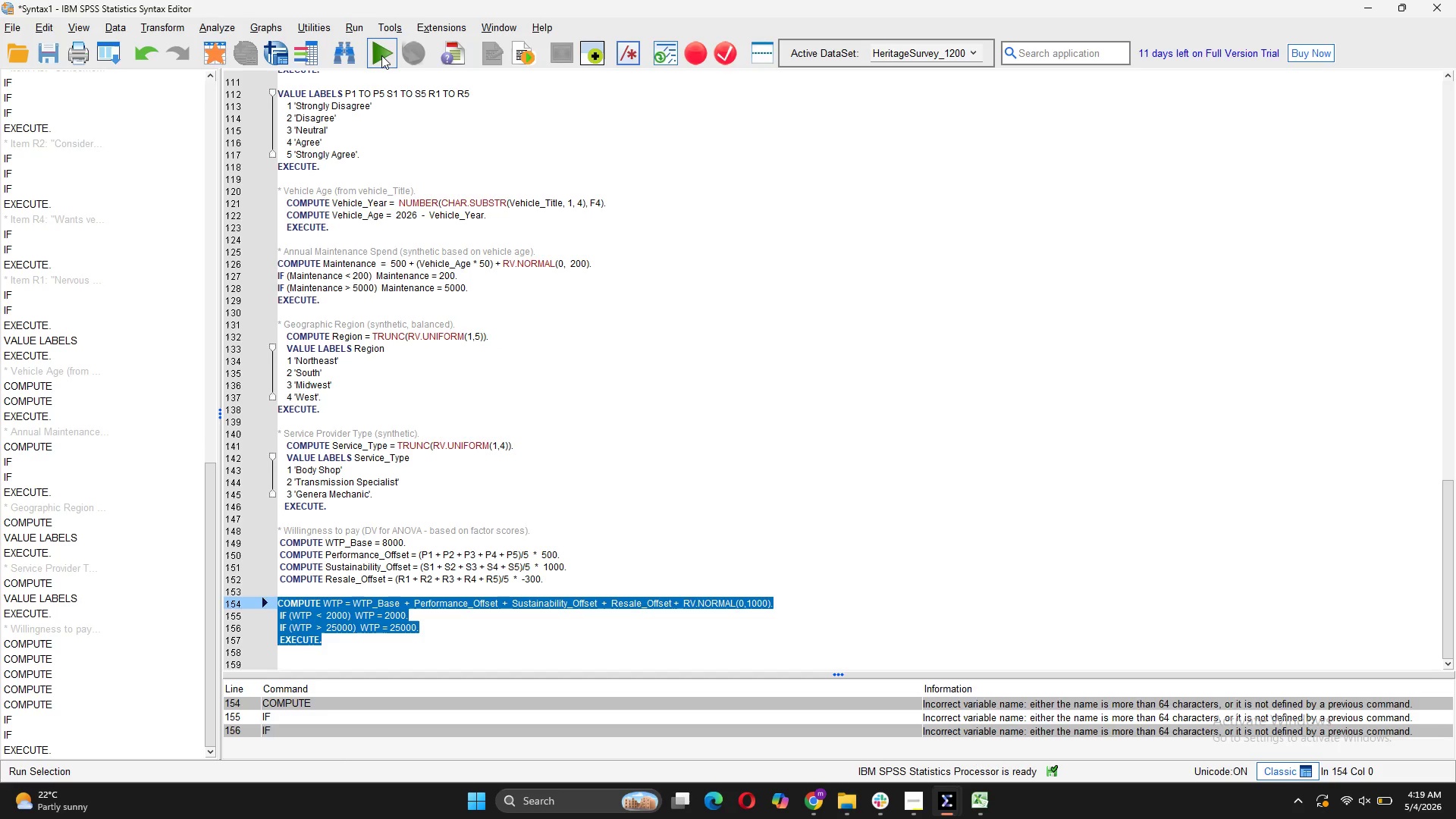 
left_click([381, 55])
 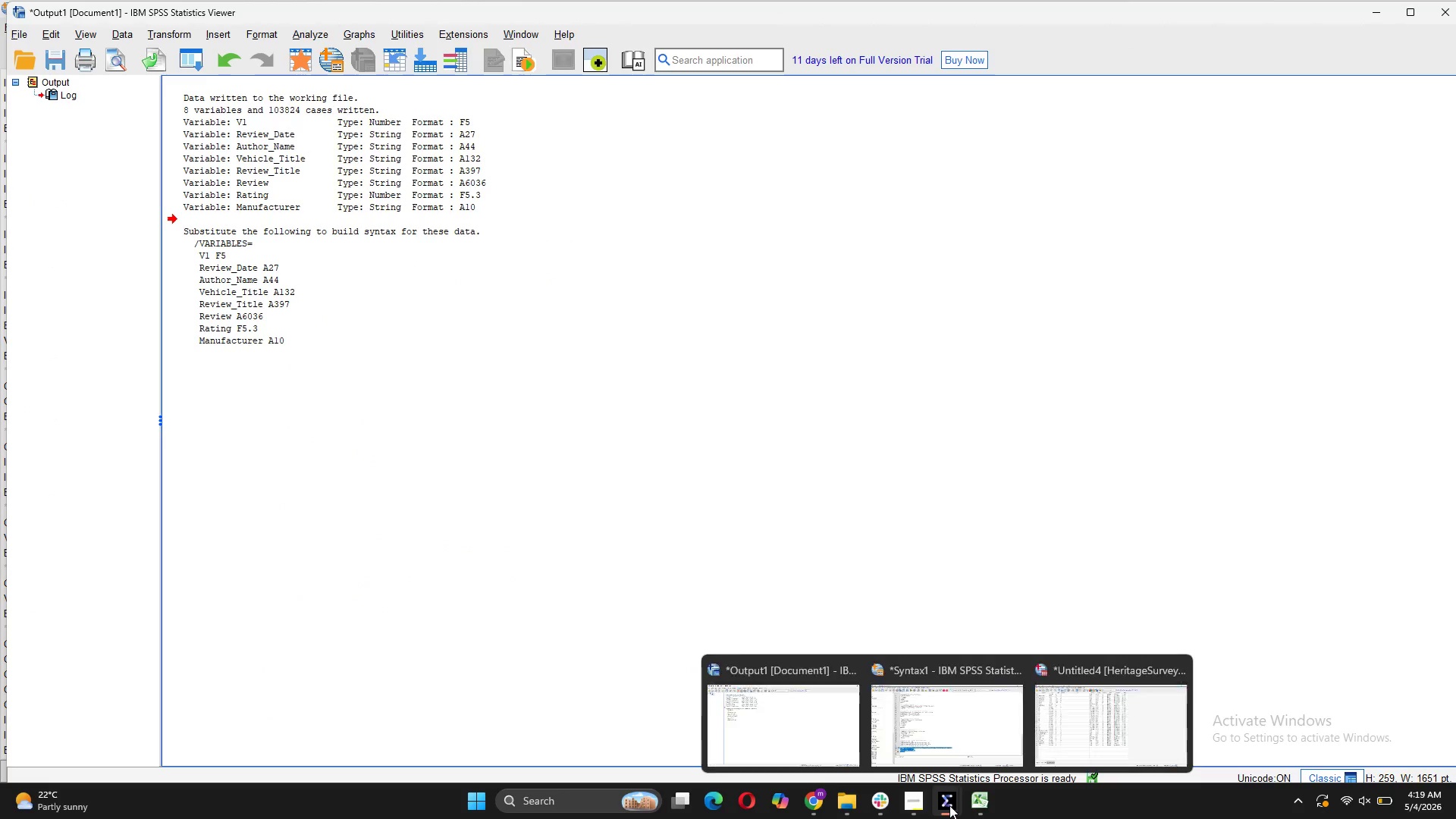 
left_click([1065, 704])
 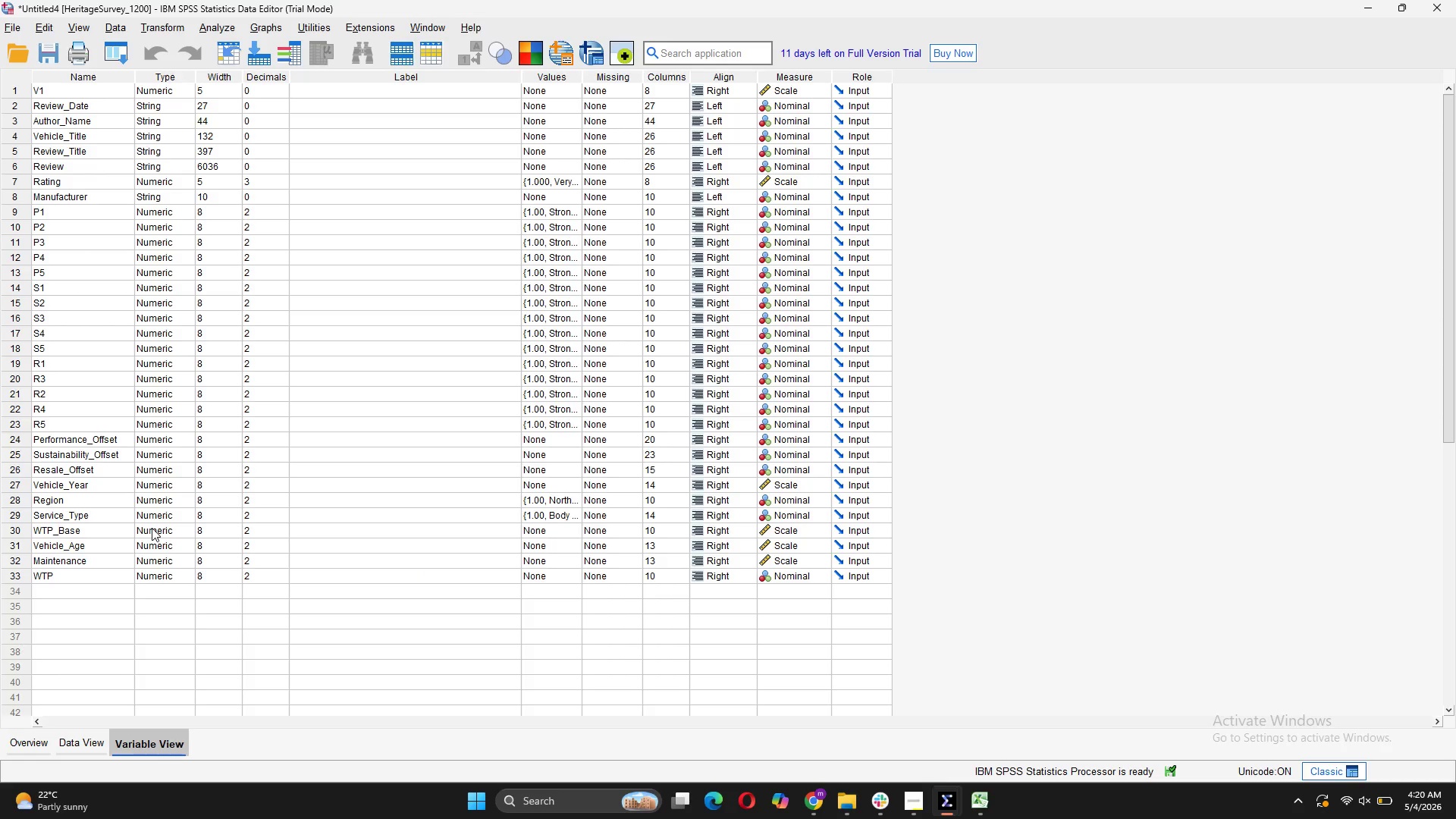 
wait(11.62)
 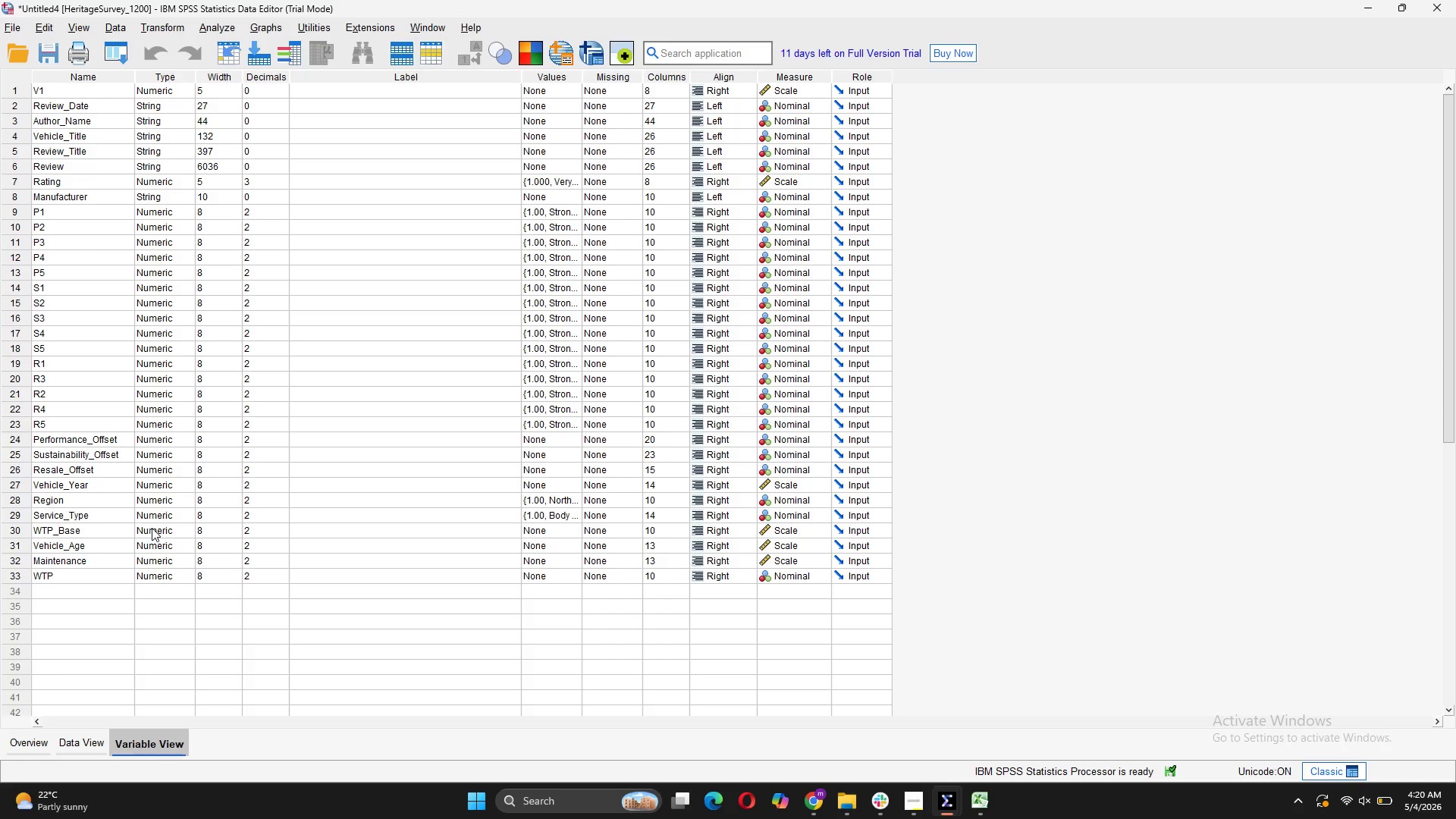 
scroll: coordinate [377, 541], scroll_direction: up, amount: 2.0
 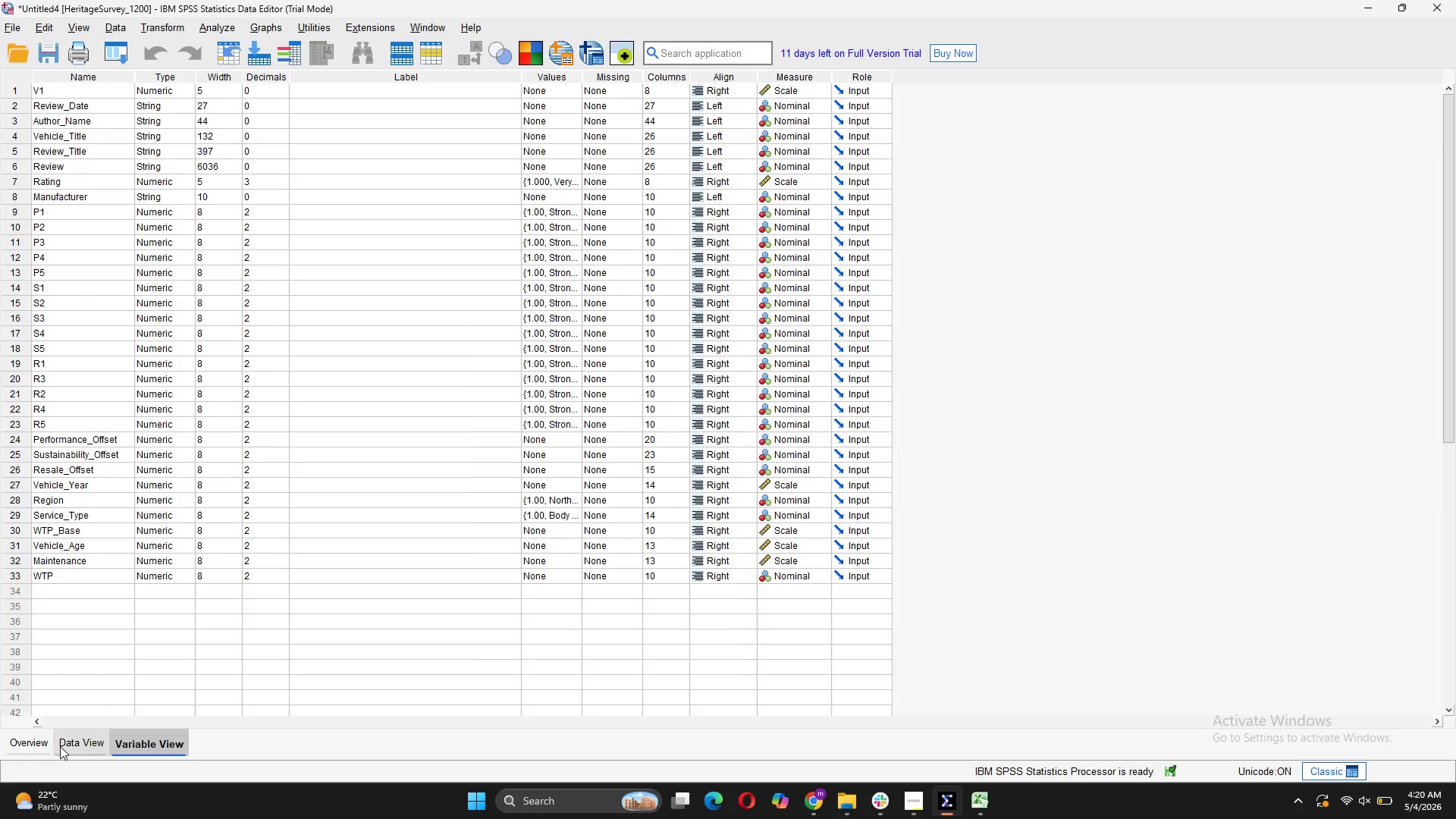 
left_click([60, 746])
 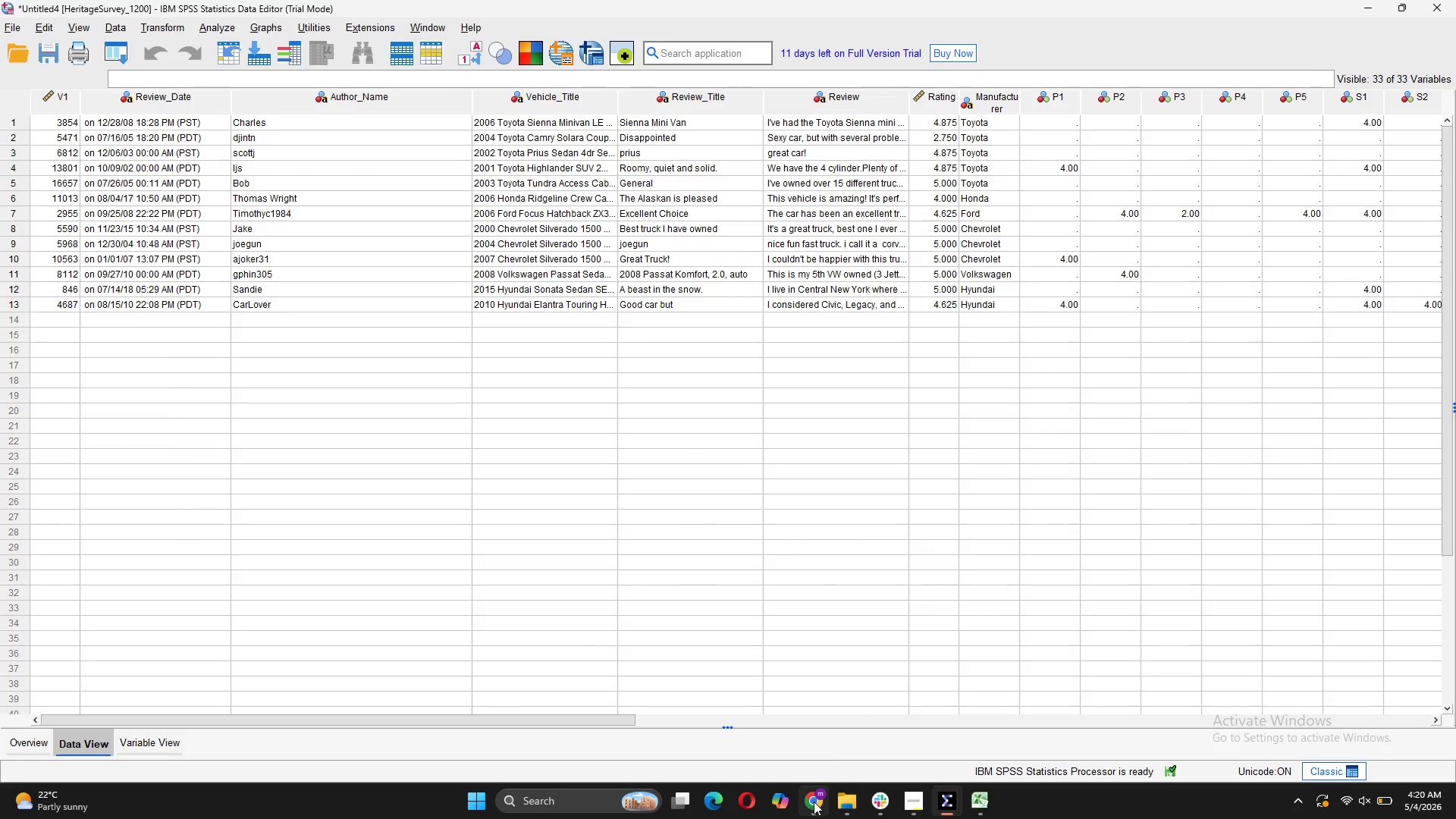 
left_click([917, 800])